 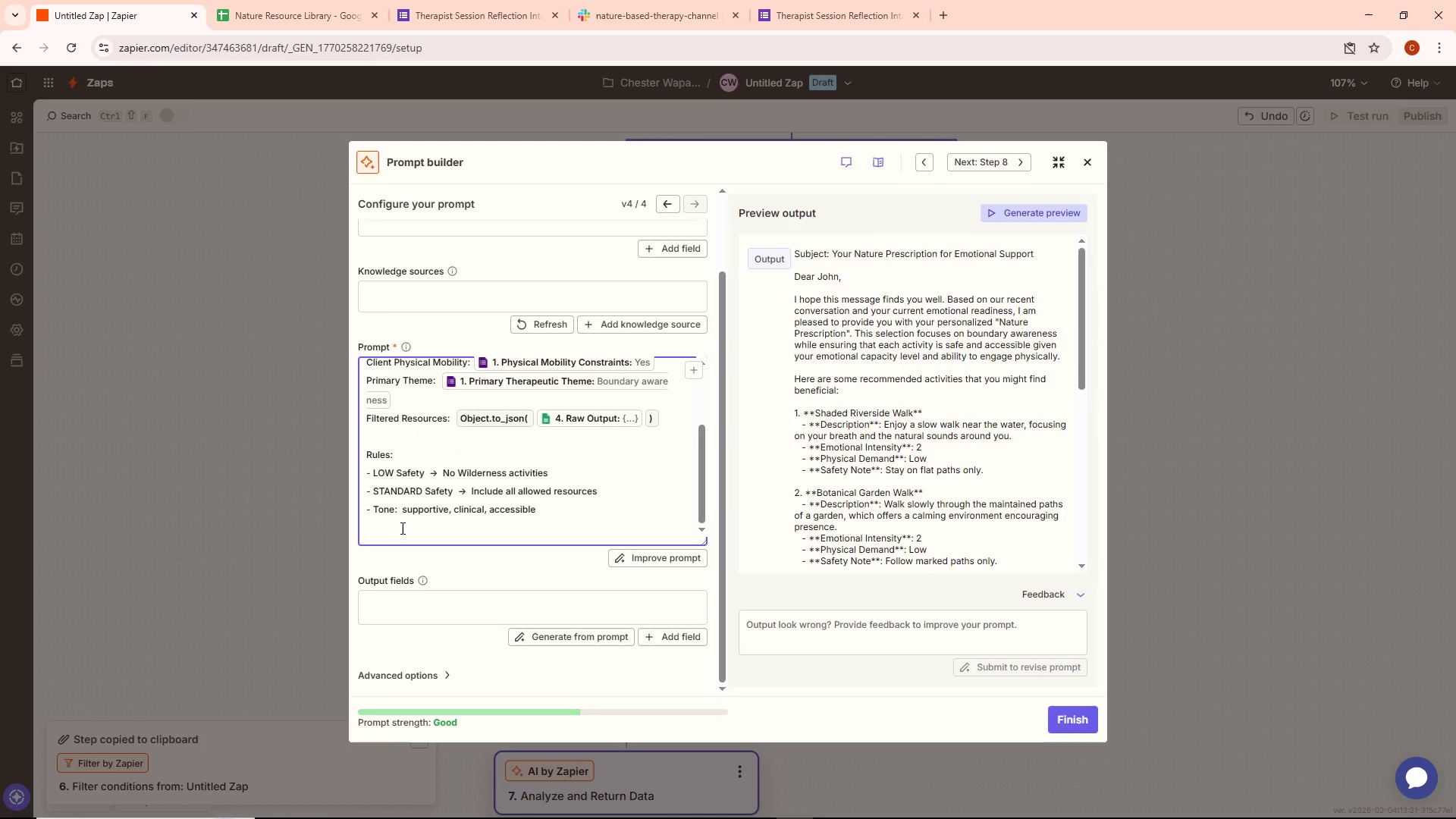 
left_click([388, 530])
 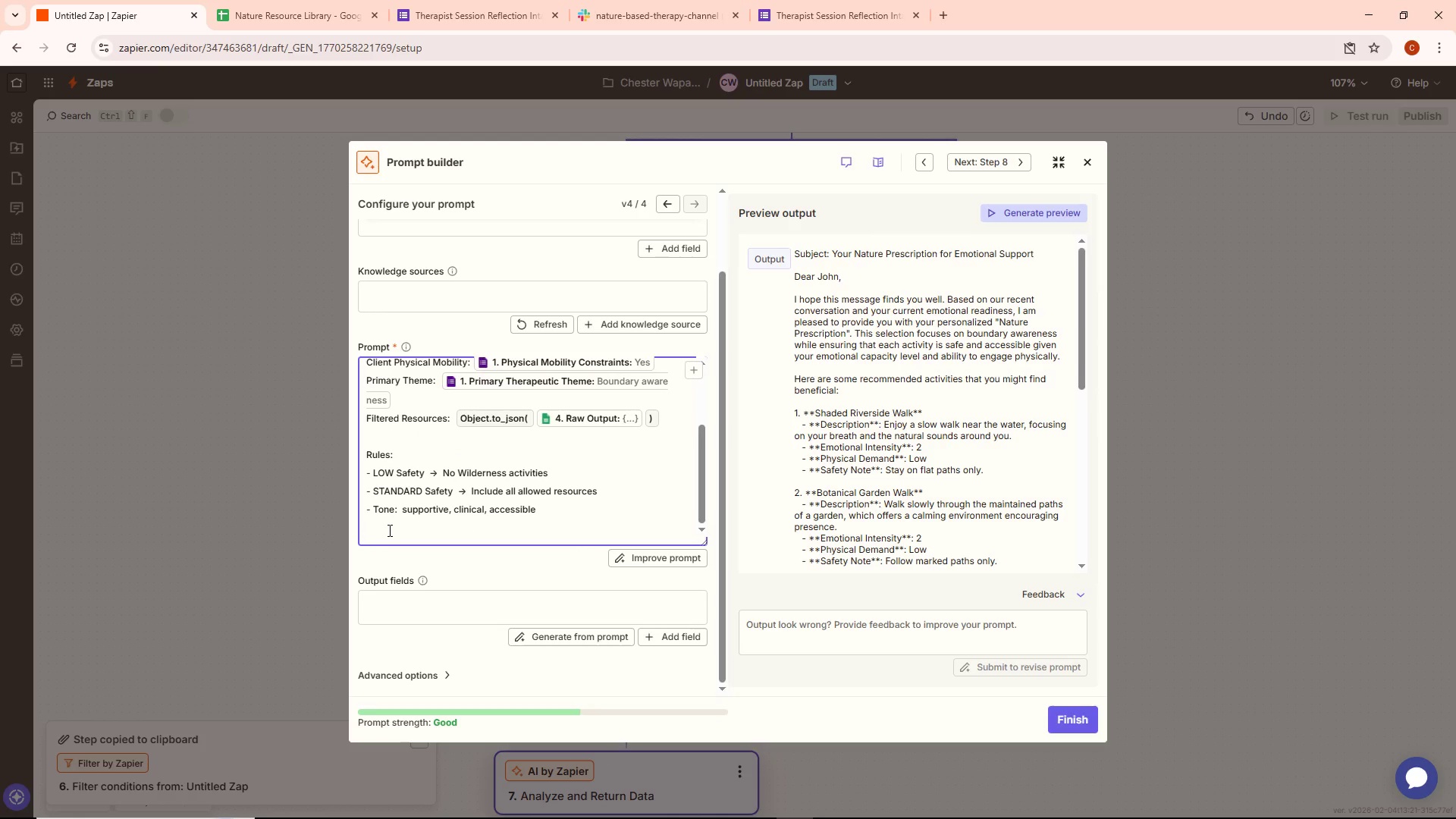 
key(Enter)
 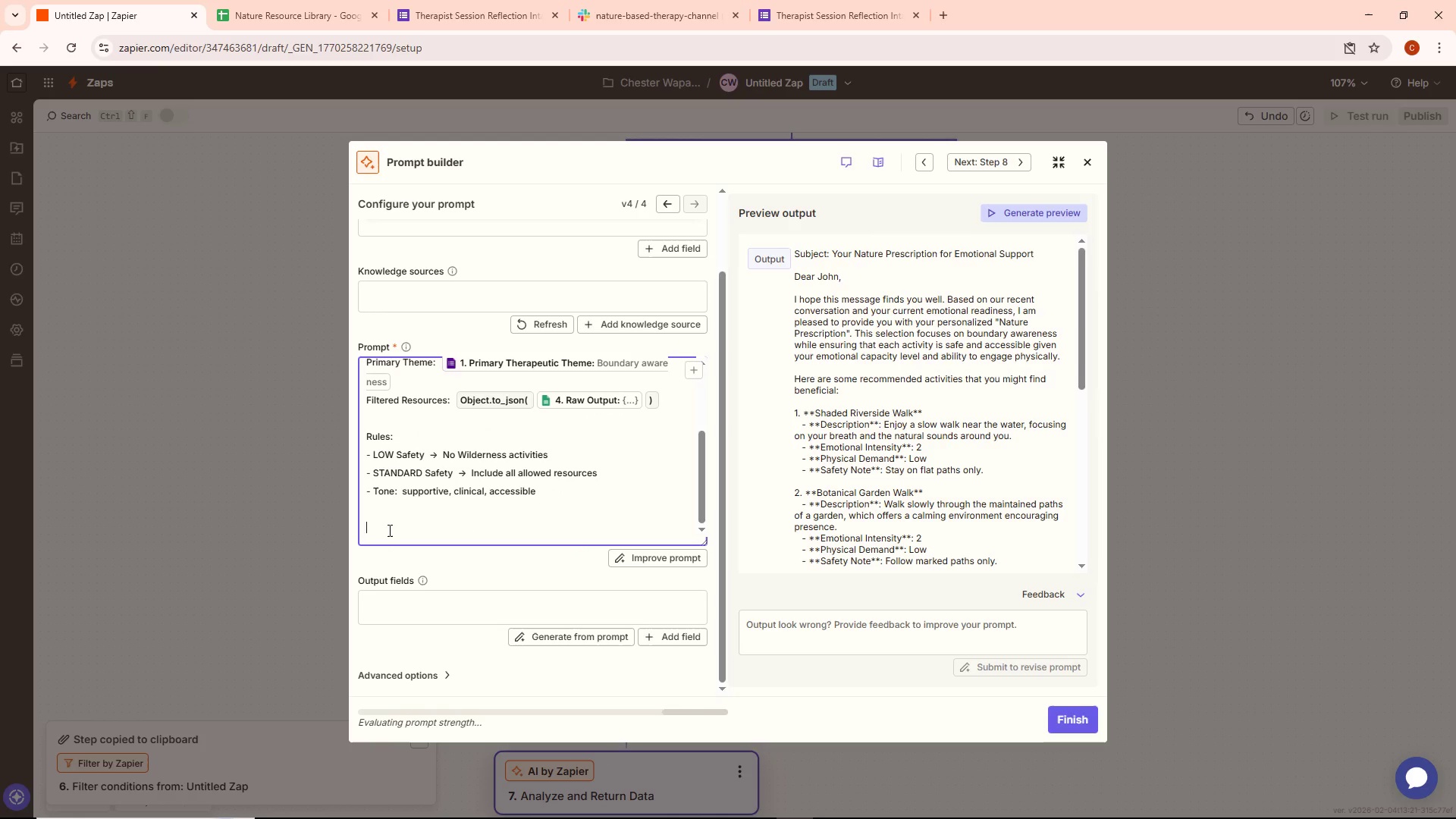 
type(Cr)
key(Backspace)
key(Backspace)
key(Backspace)
 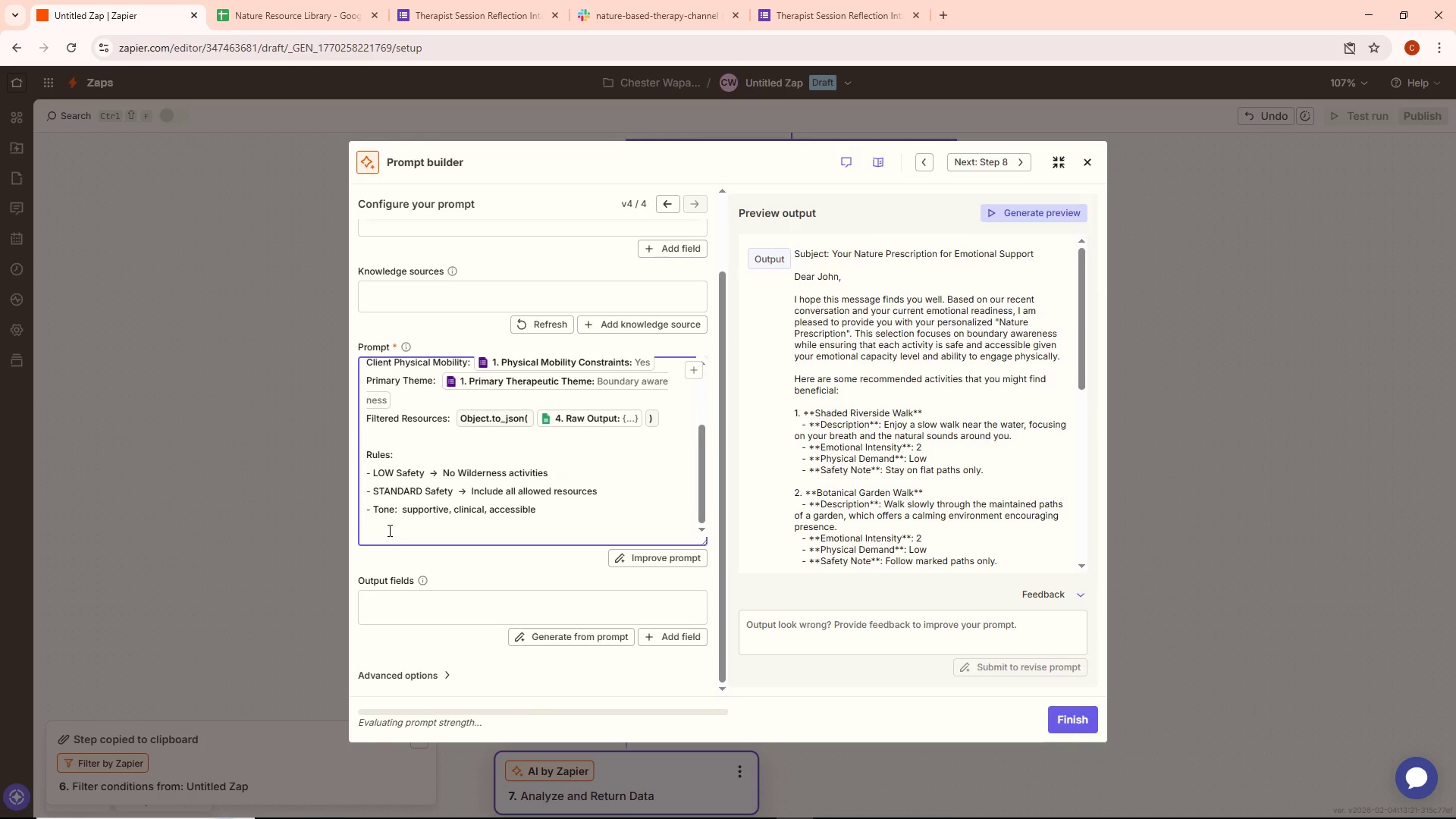 
key(Enter)
 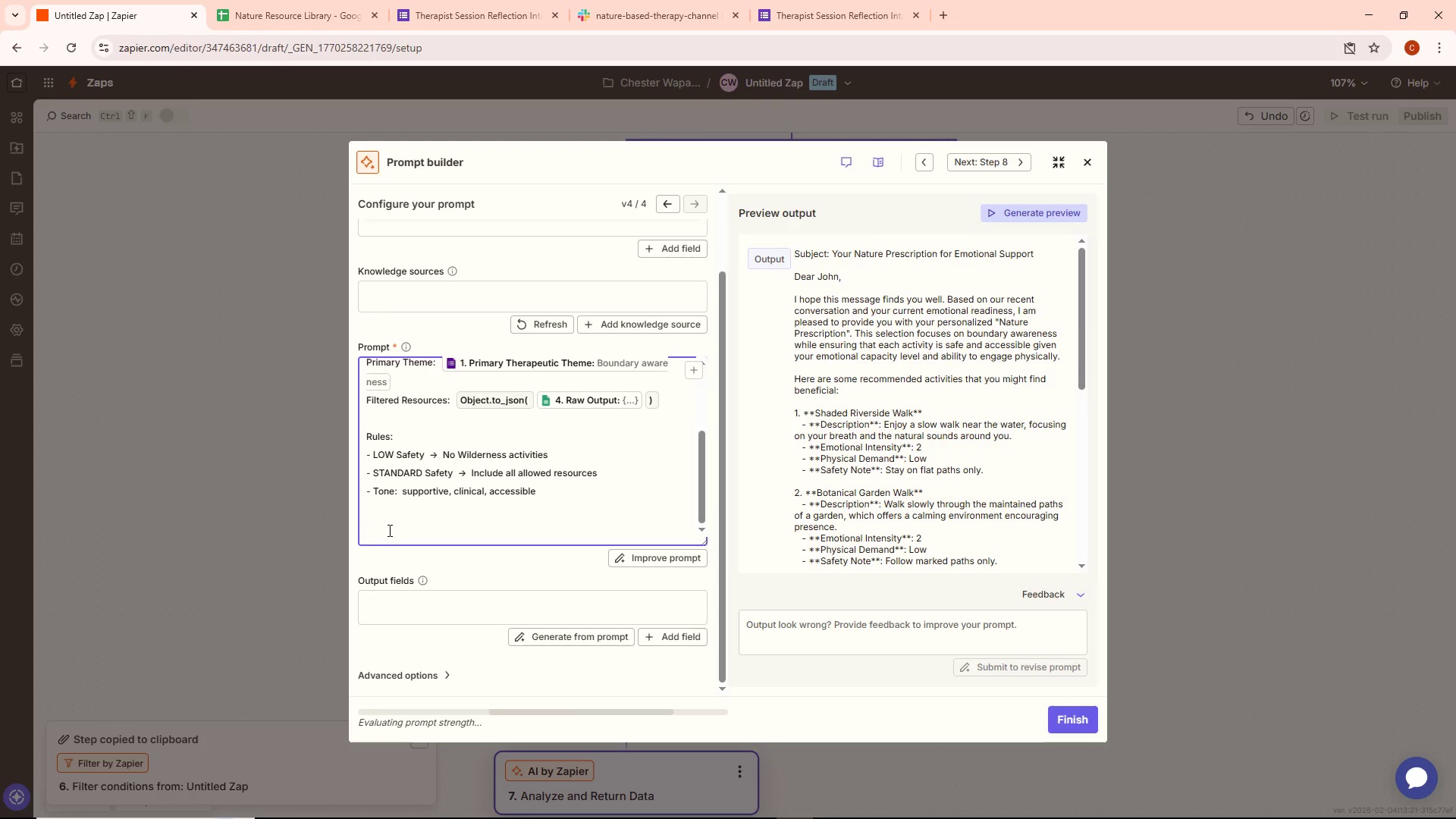 
key(Backspace)
type(Critical)
key(Backspace)
key(Backspace)
key(Backspace)
key(Backspace)
key(Backspace)
key(Backspace)
 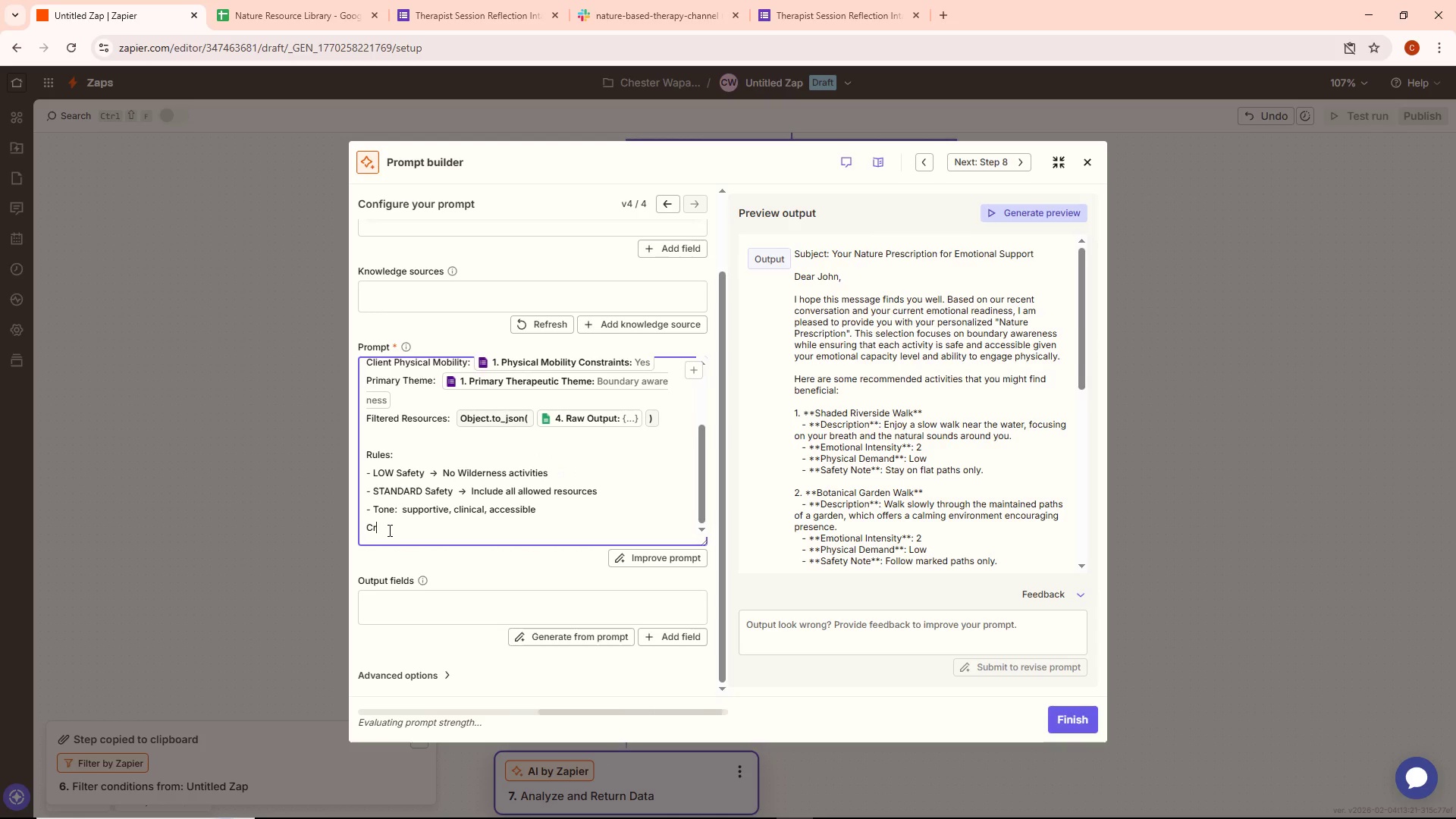 
key(Backspace)
key(Backspace)
type(CRITICAL DORMATTING RULES (MUST FOLLOW):)
 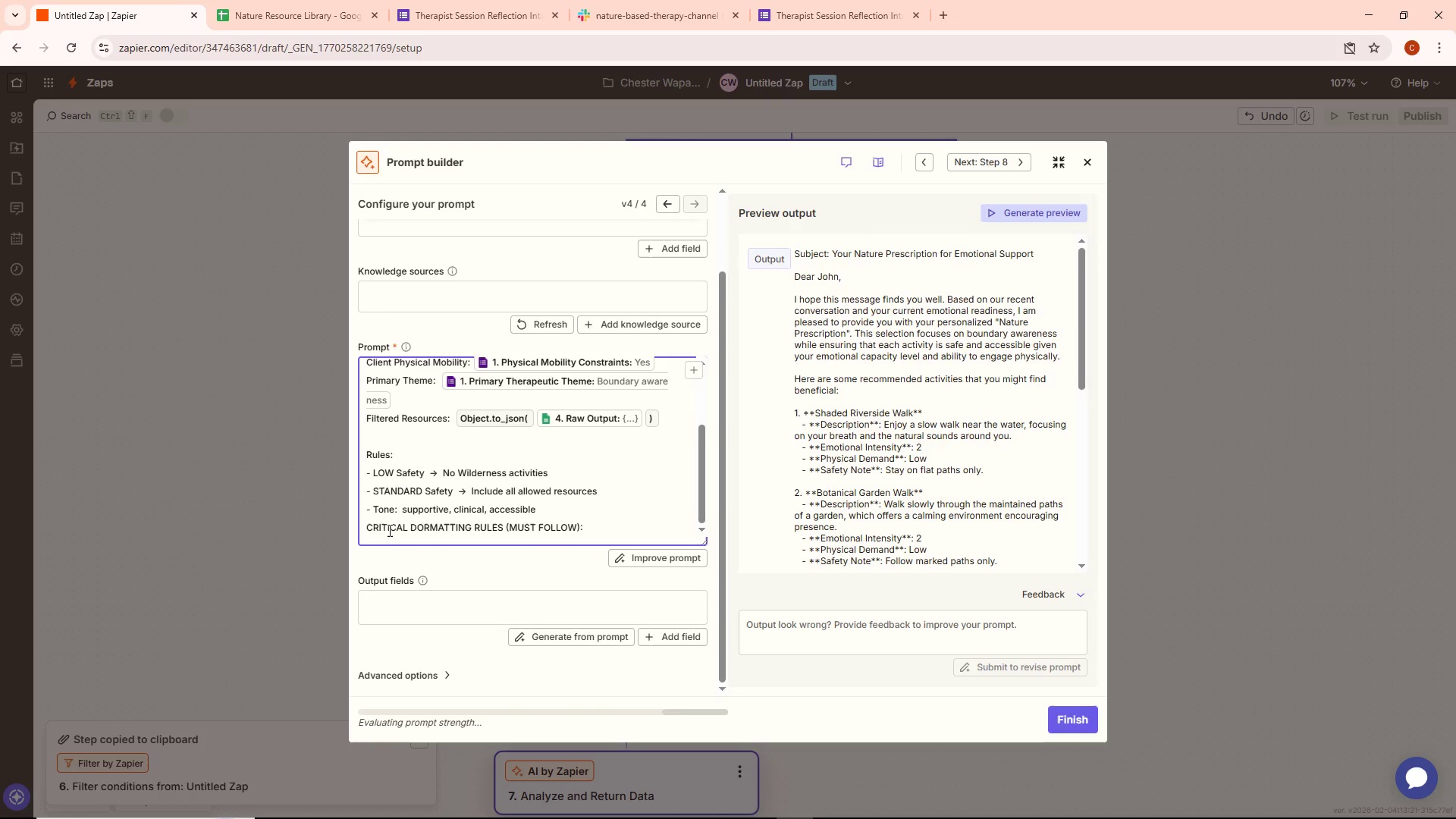 
wait(5.64)
 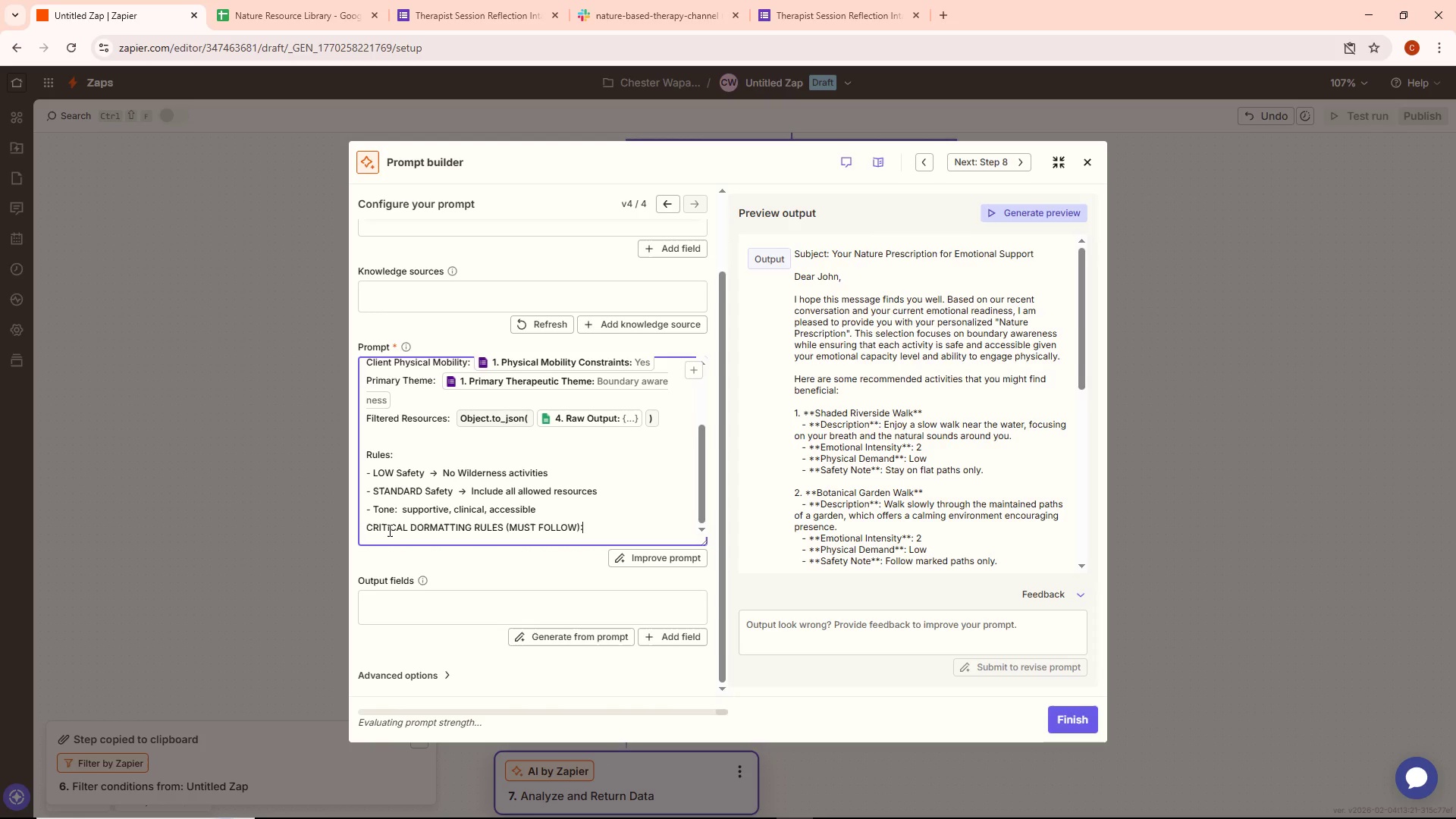 
key(ArrowUp)
 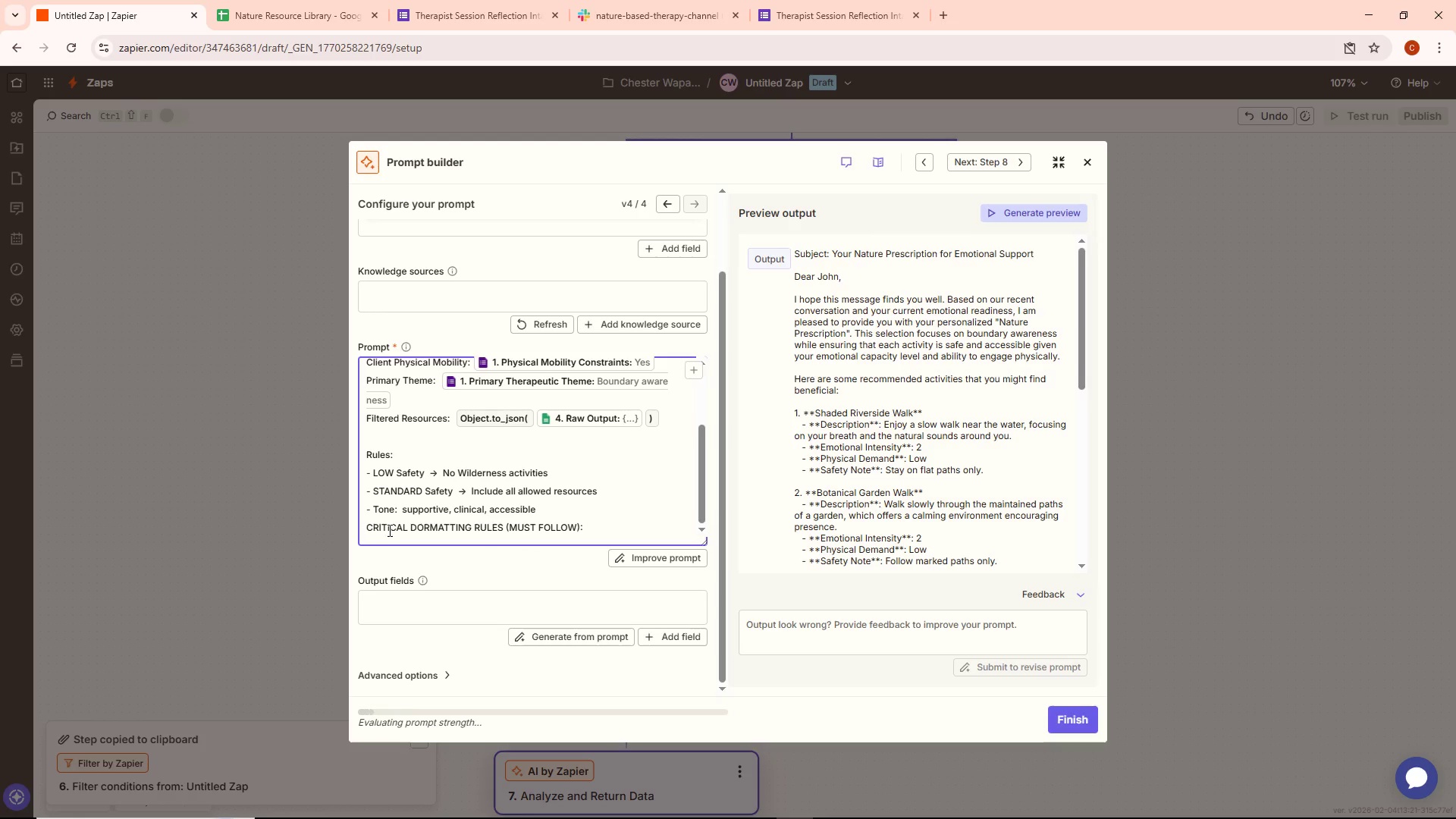 
key(ArrowLeft)
 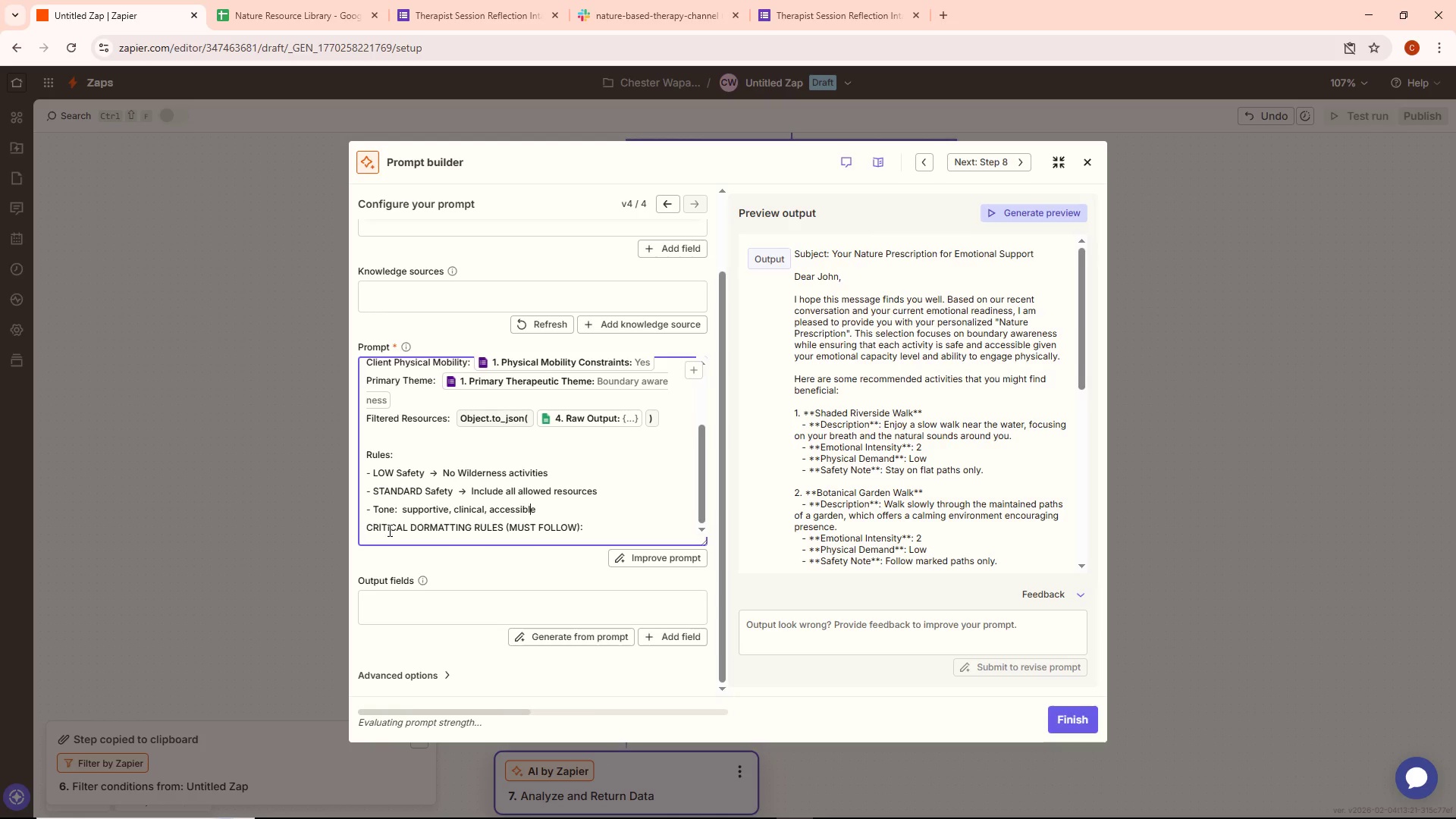 
key(ArrowLeft)
 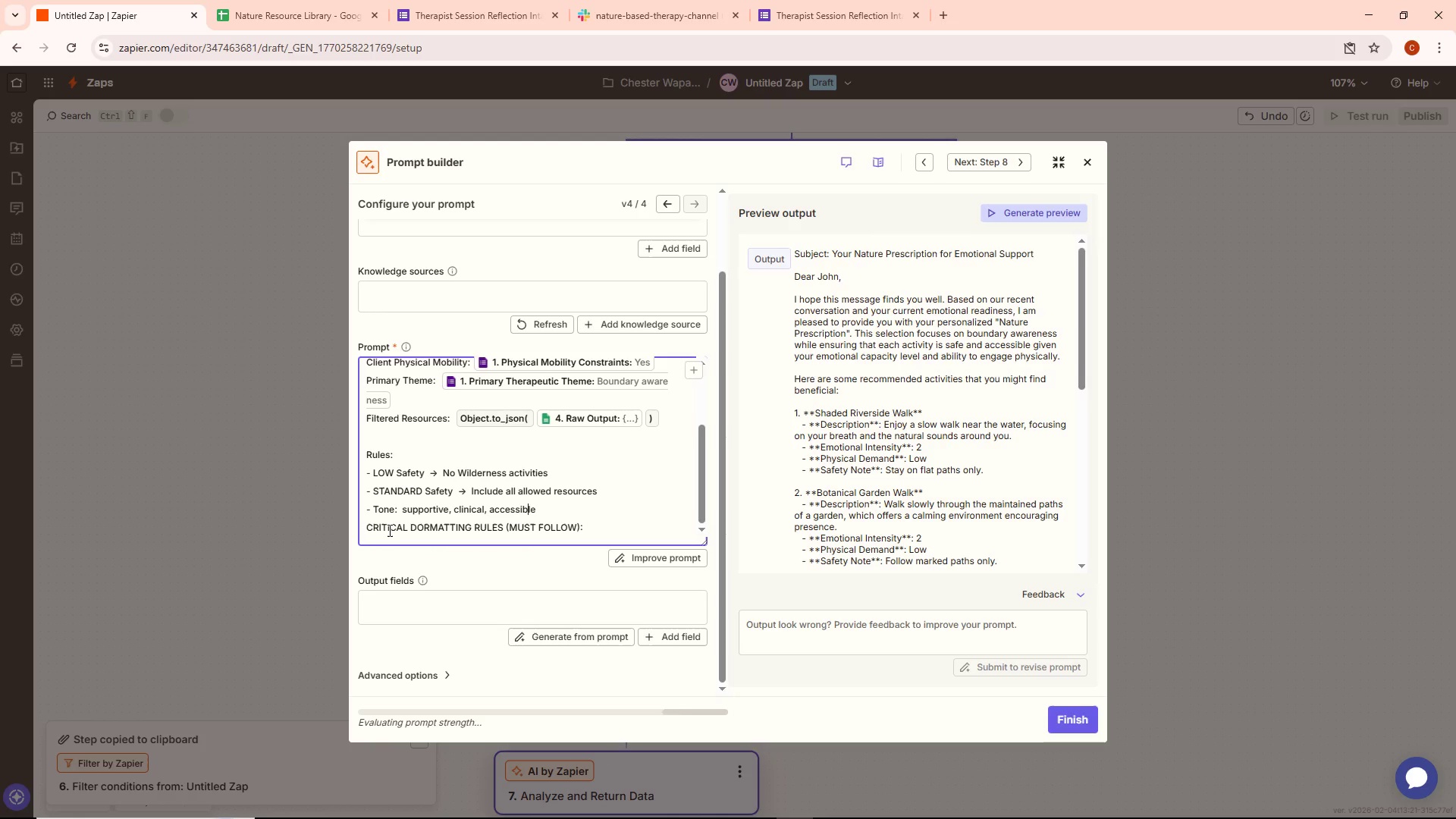 
key(ArrowDown)
 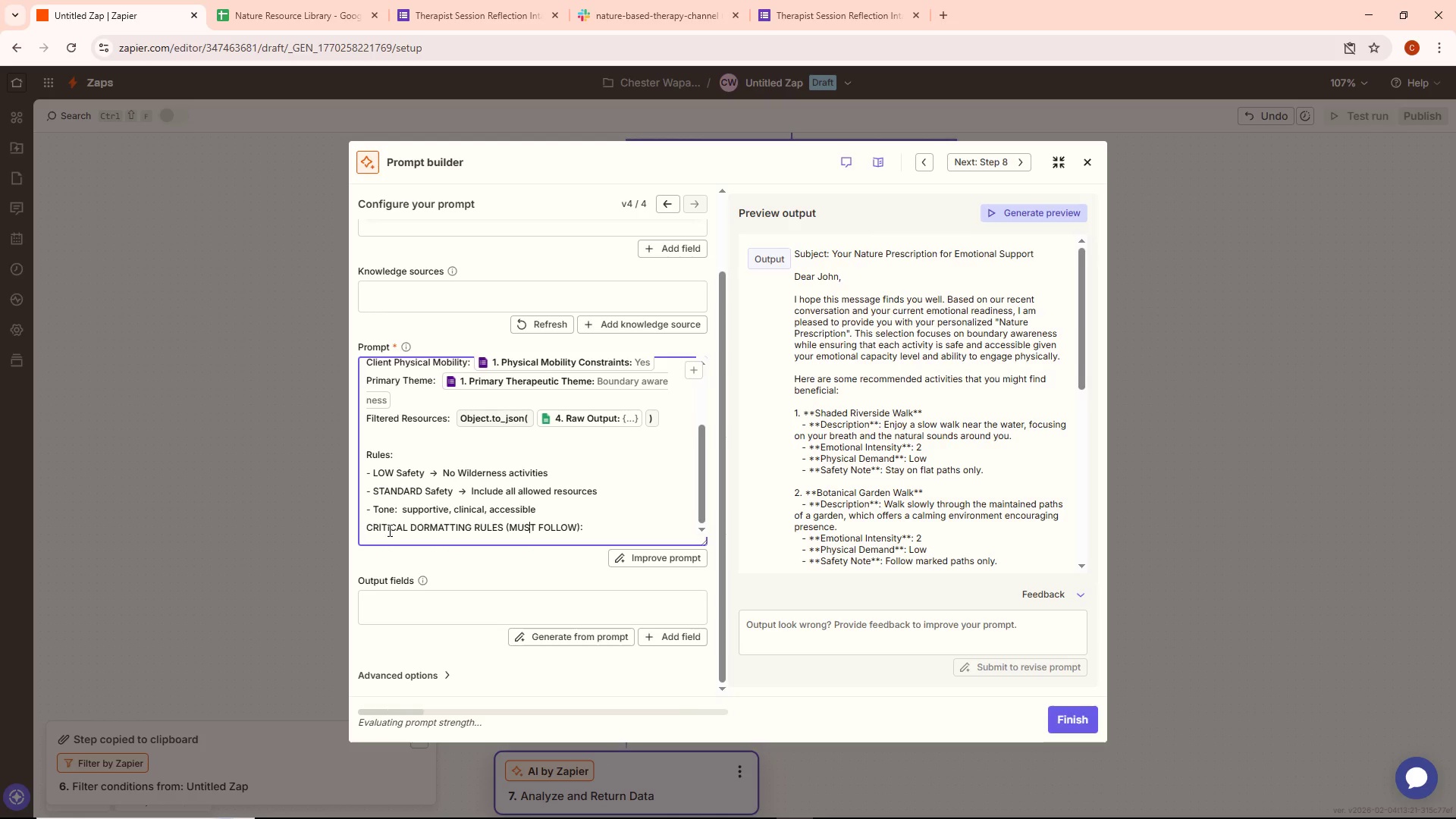 
hold_key(key=ArrowLeft, duration=1.38)
 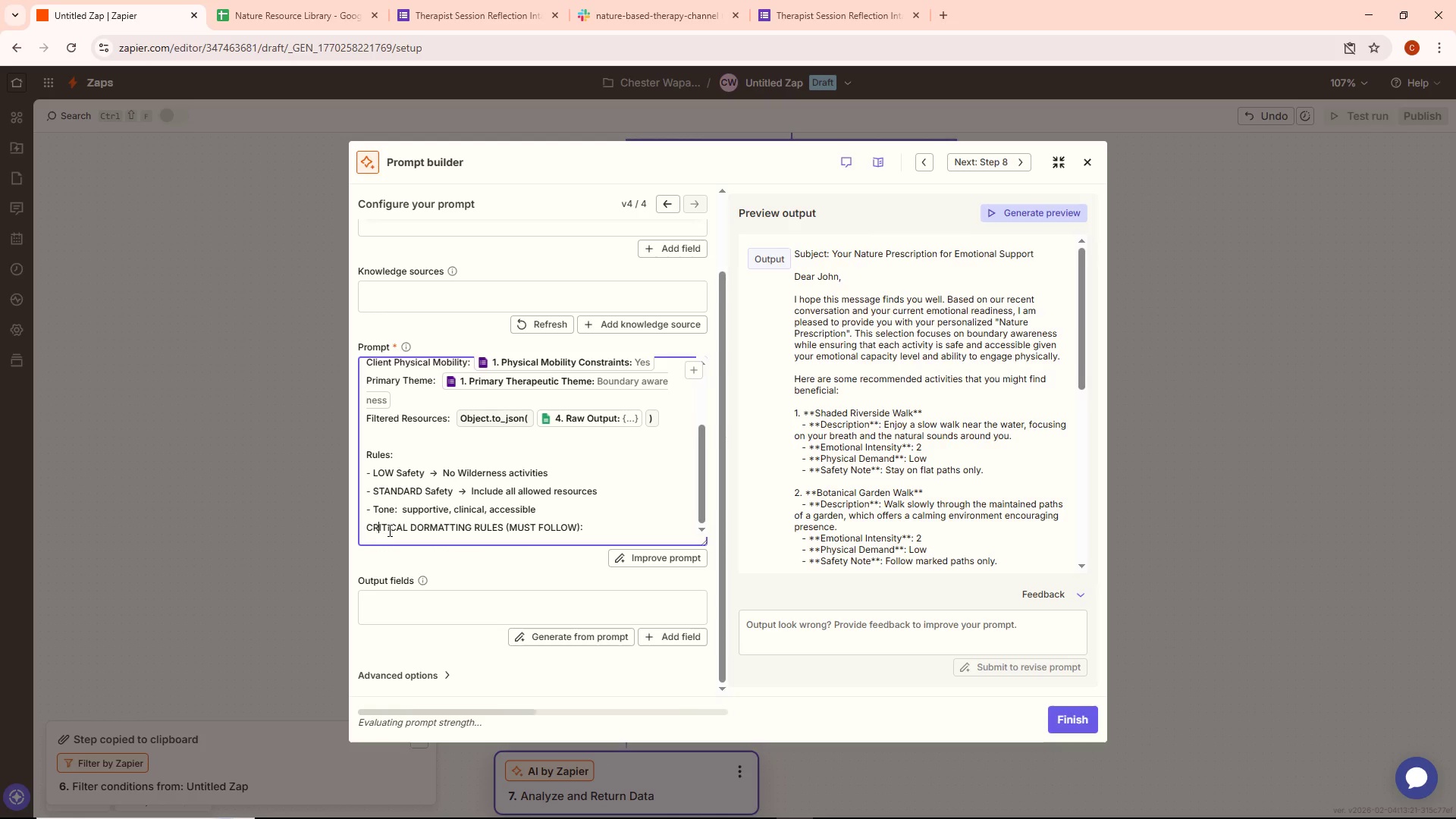 
key(ArrowLeft)
 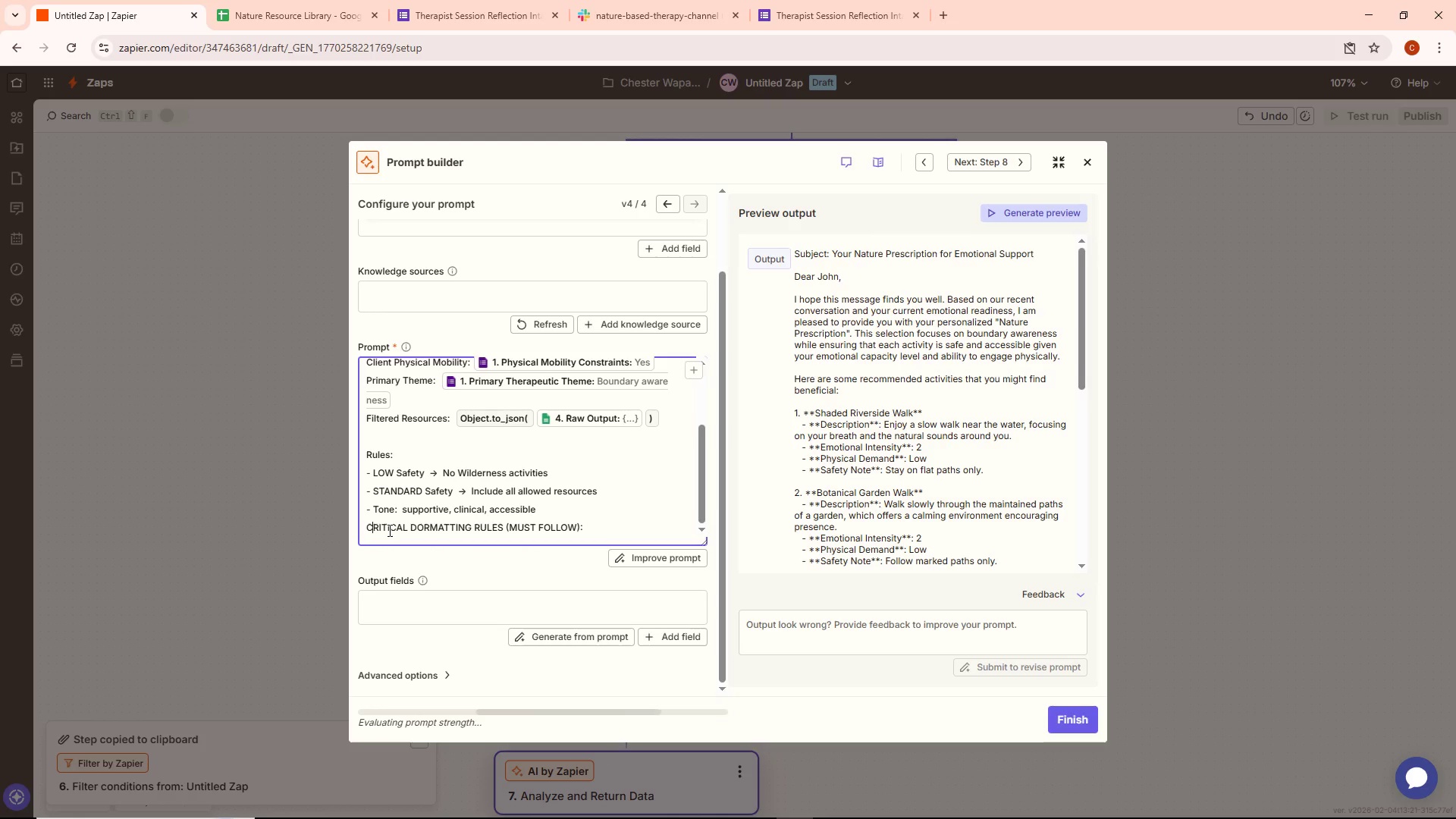 
key(ArrowLeft)
 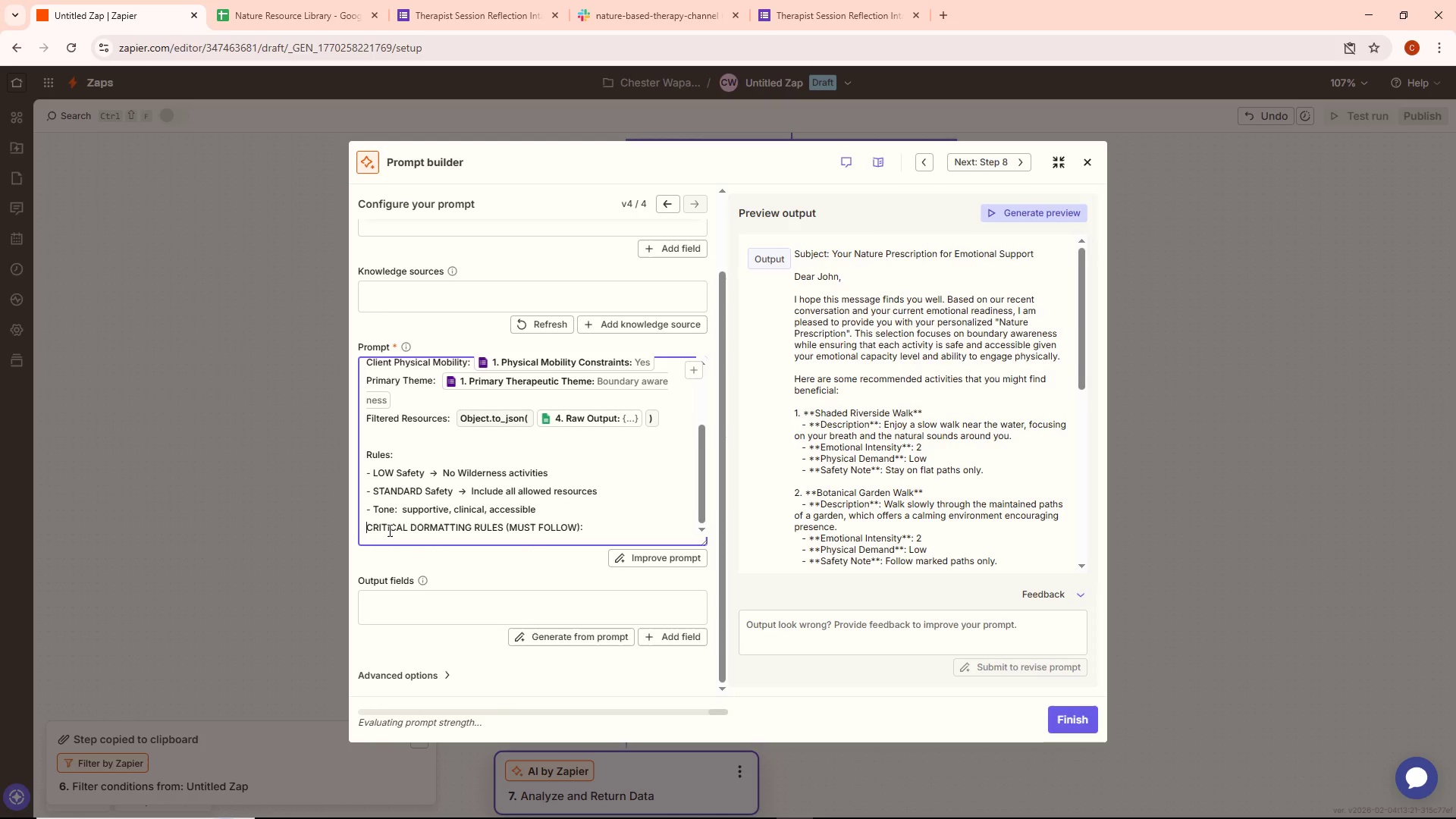 
key(Enter)
 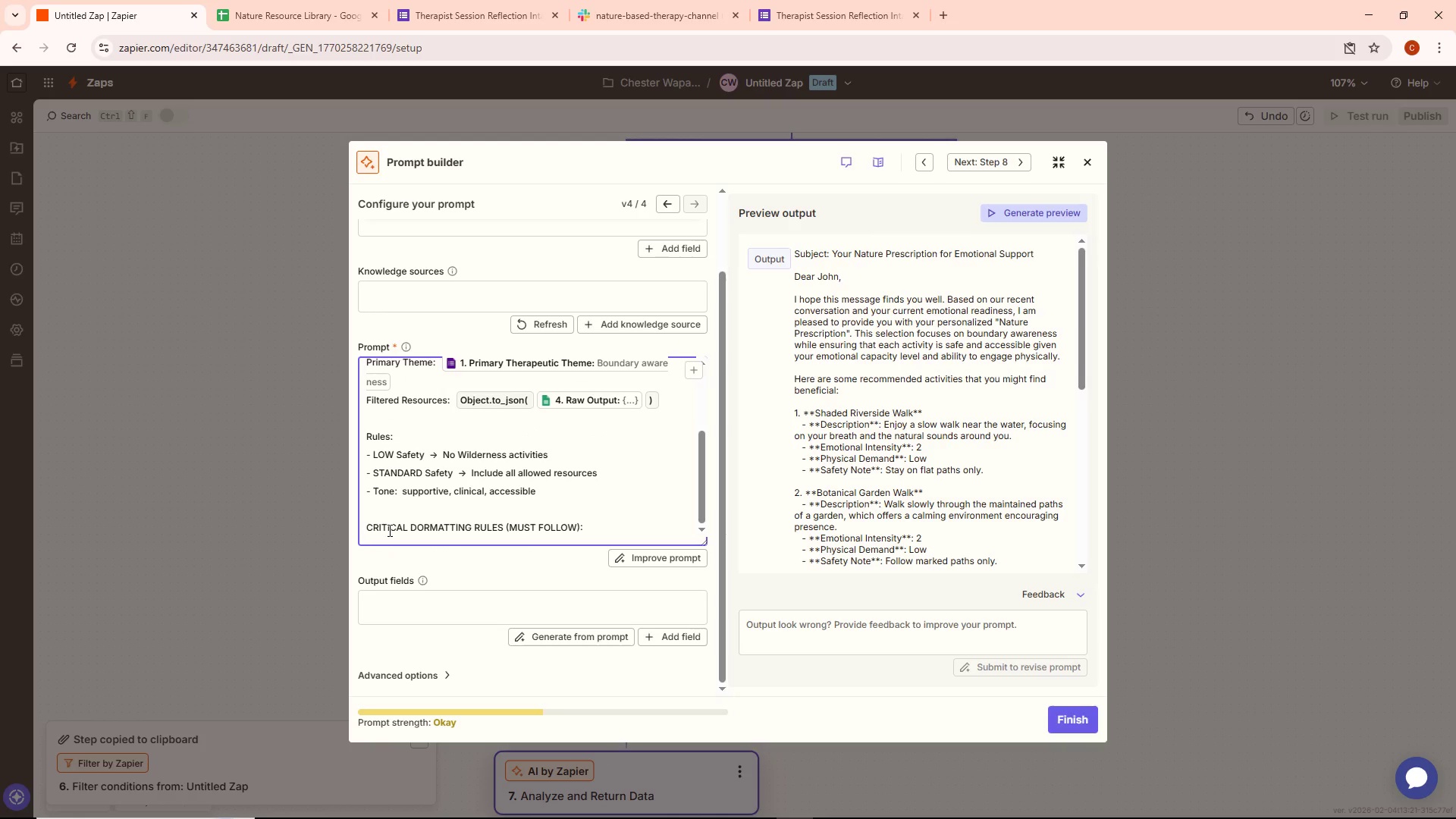 
key(ArrowDown)
 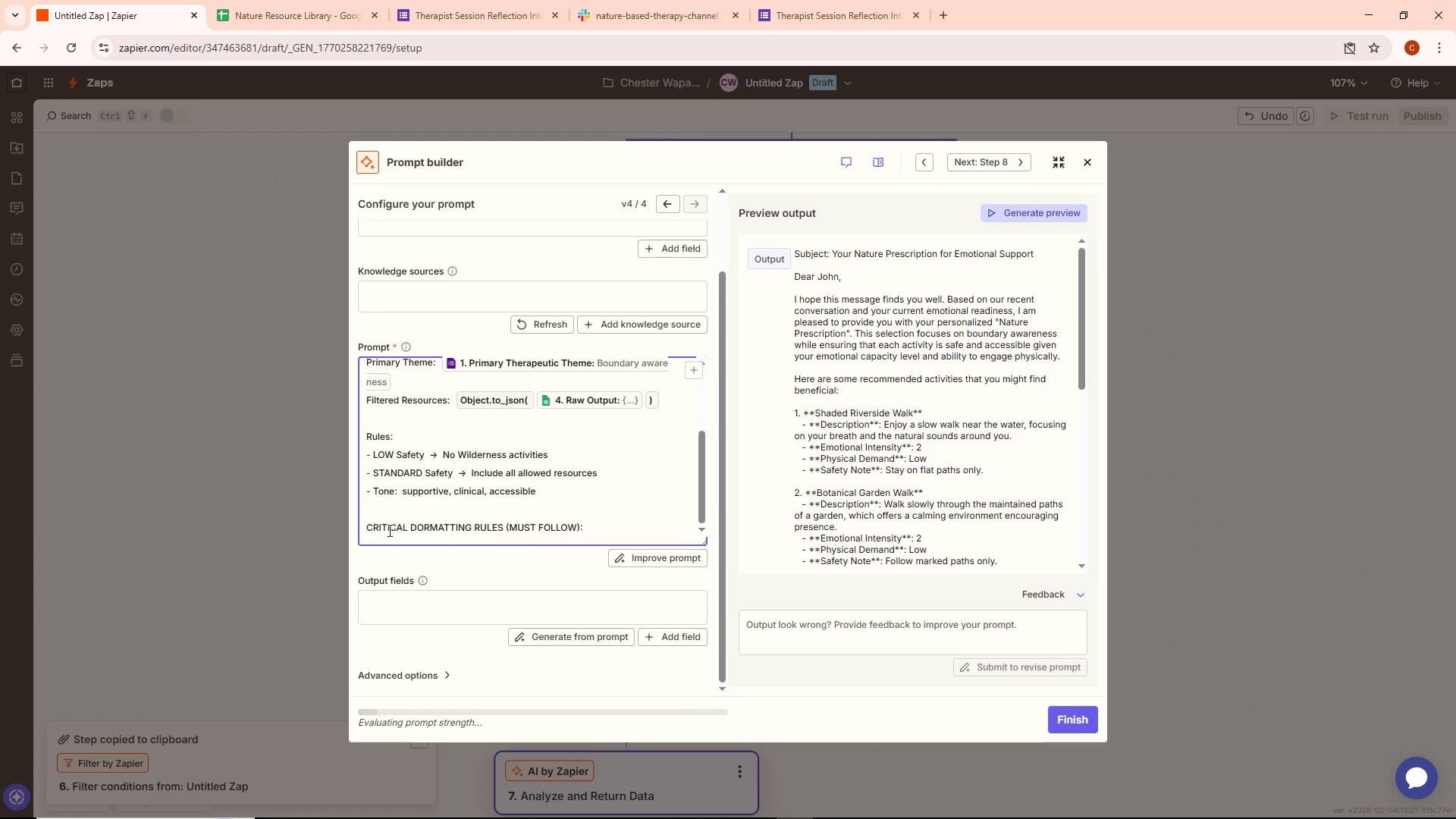 
key(Enter)
 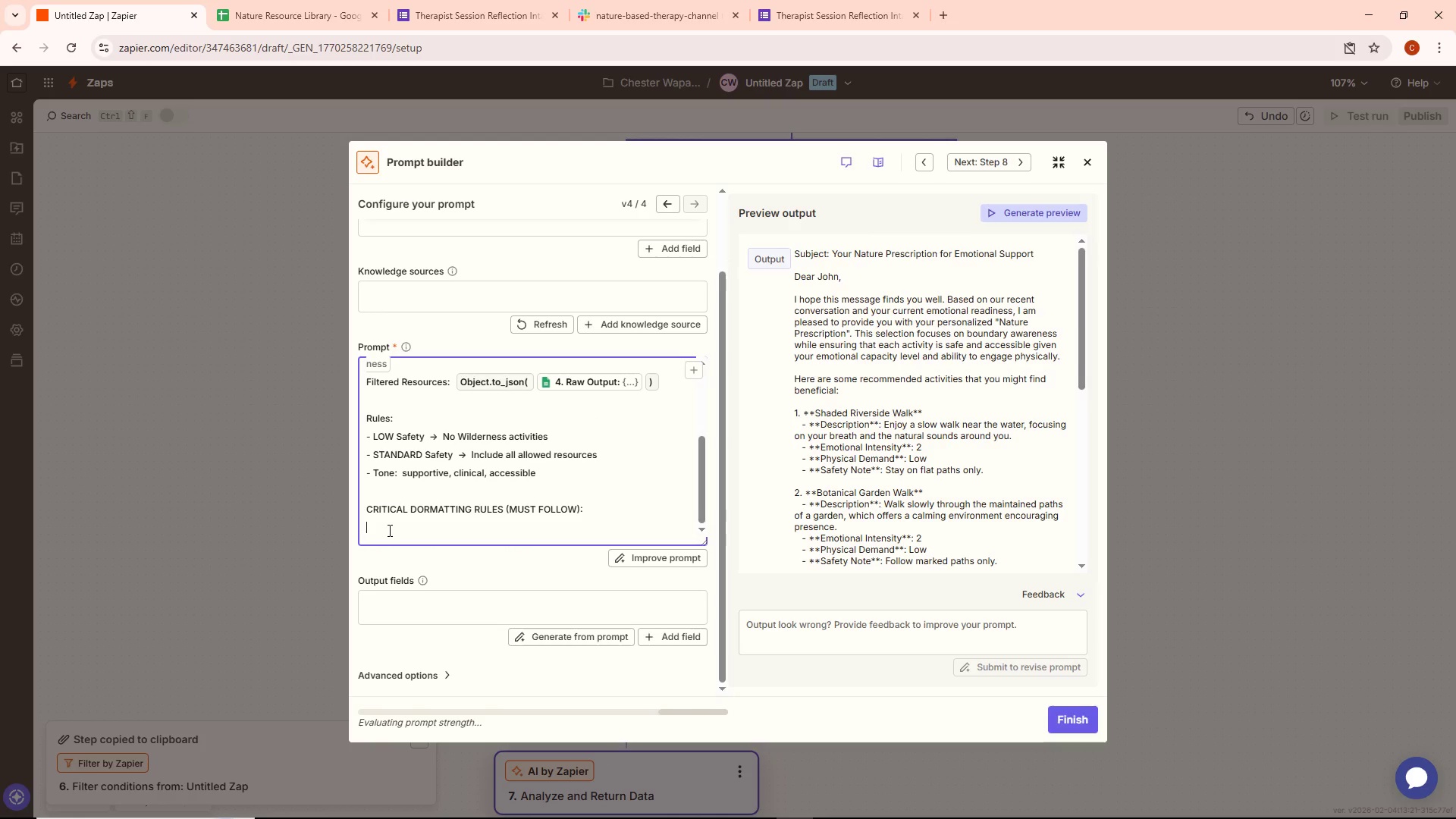 
type(_ )
key(Backspace)
key(Backspace)
type(- oUTPUT )
key(Backspace)
key(Backspace)
key(Backspace)
key(Backspace)
key(Backspace)
key(Backspace)
key(Backspace)
type(Output must)
key(Backspace)
key(Backspace)
key(Backspace)
key(Backspace)
type(MUST not)
key(Backspace)
key(Backspace)
key(Backspace)
type(be plain text only.)
 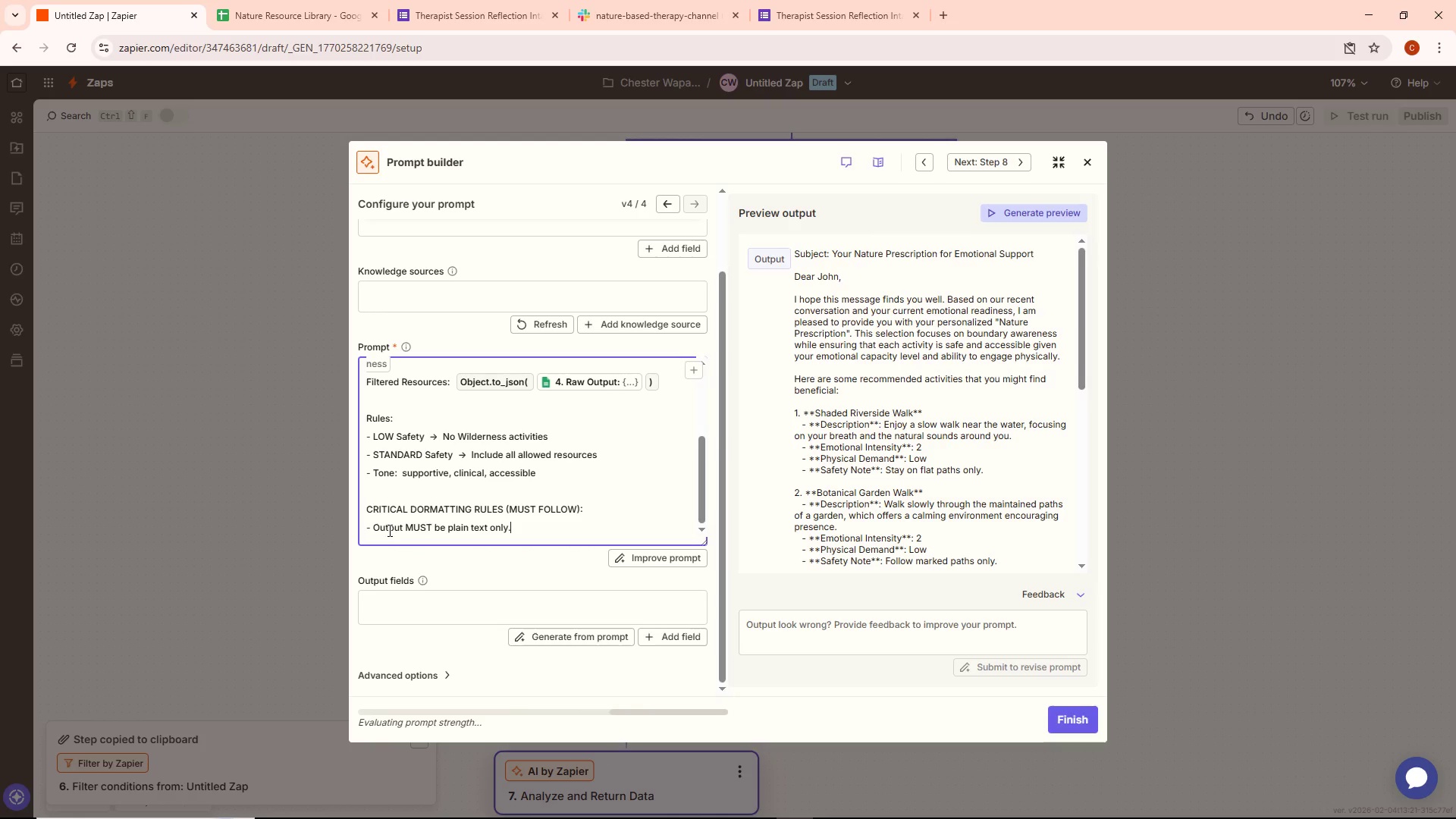 
key(Enter)
 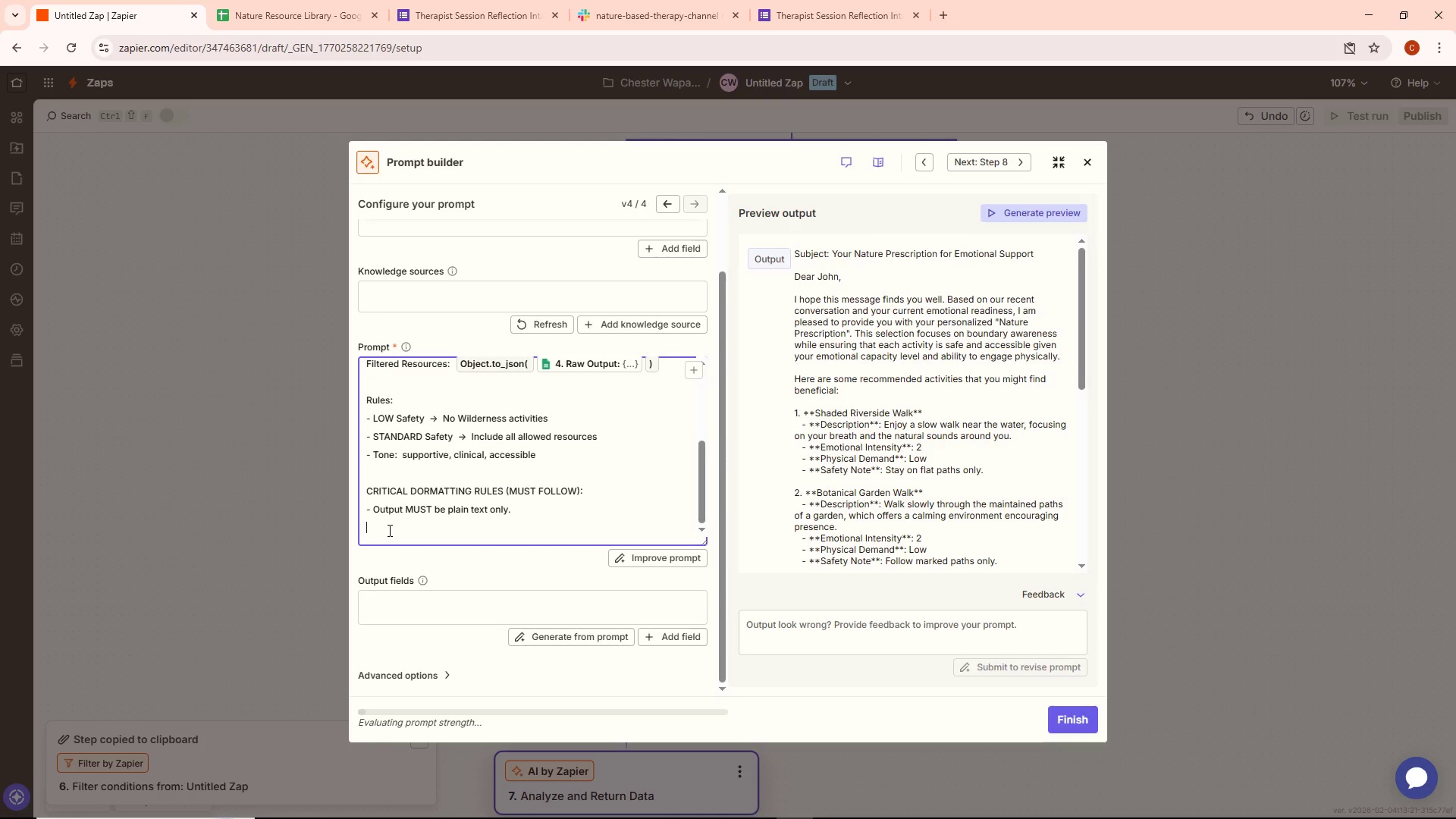 
type(_ )
key(Backspace)
key(Backspace)
type(- Do not use Markdown or fr)
key(Backspace)
type(ormatting symboi)
key(Backspace)
key(Backspace)
type(ols.)
 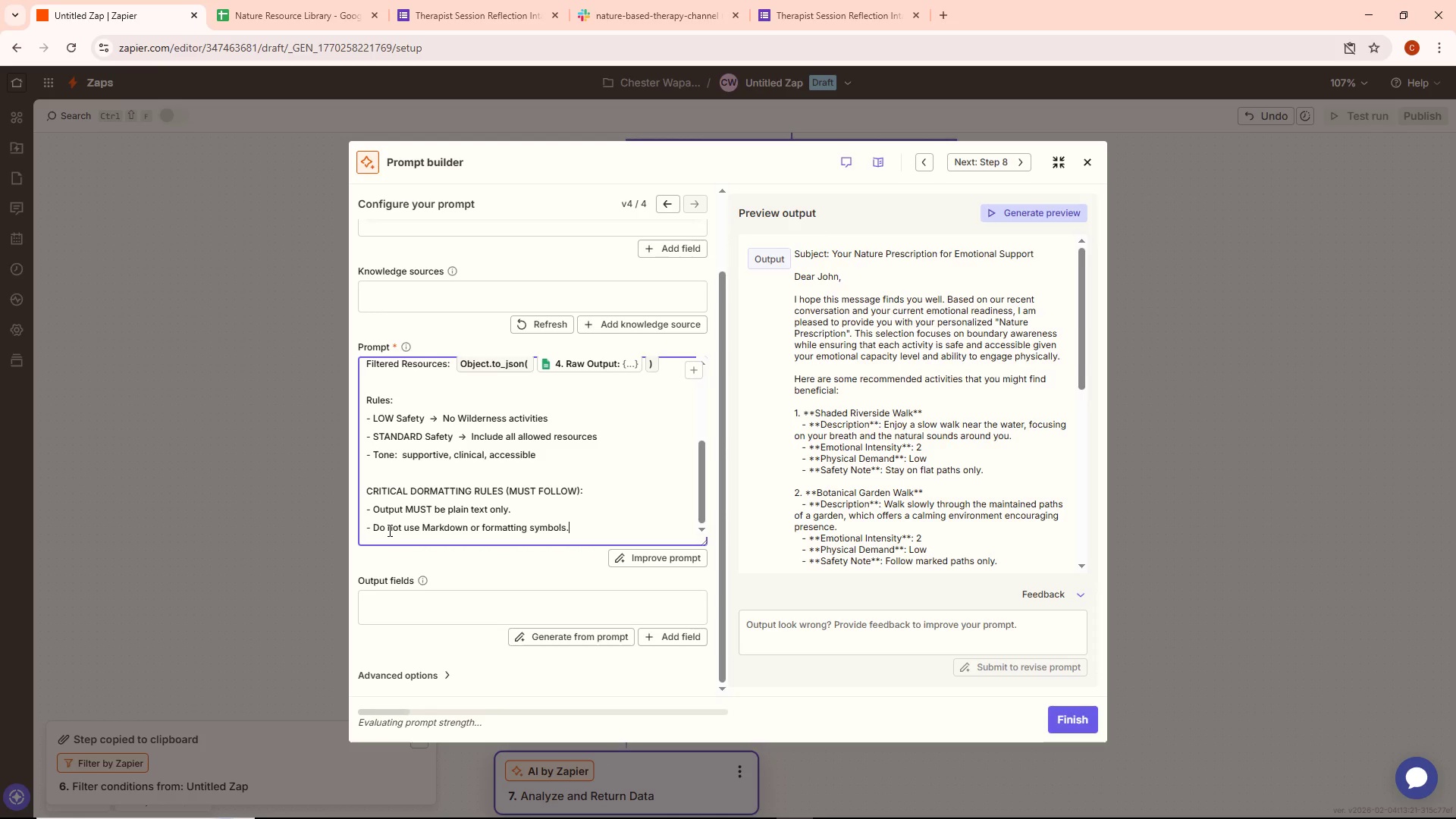 
key(Enter)
 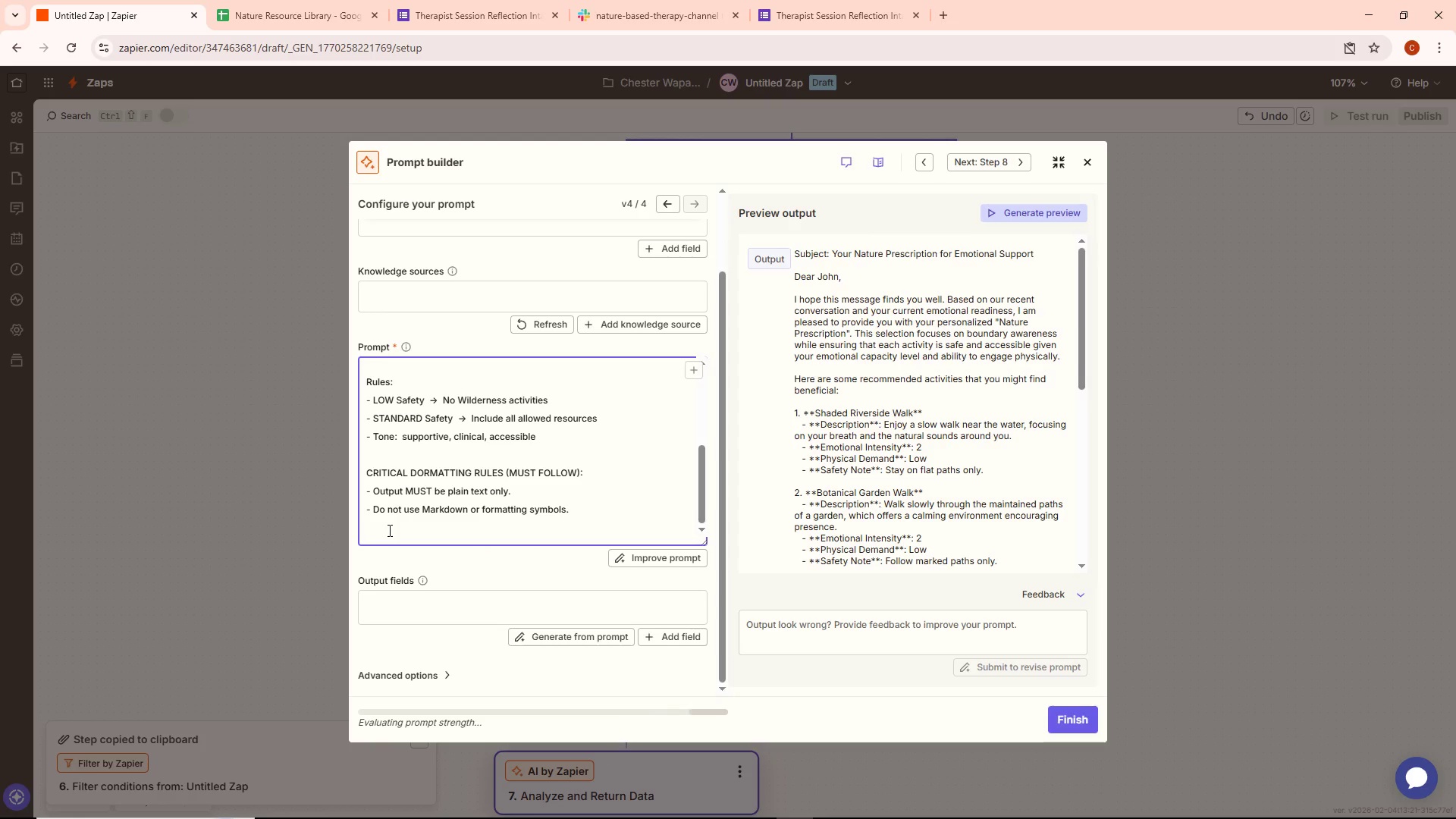 
hold_key(key=ShiftLeft, duration=0.48)
 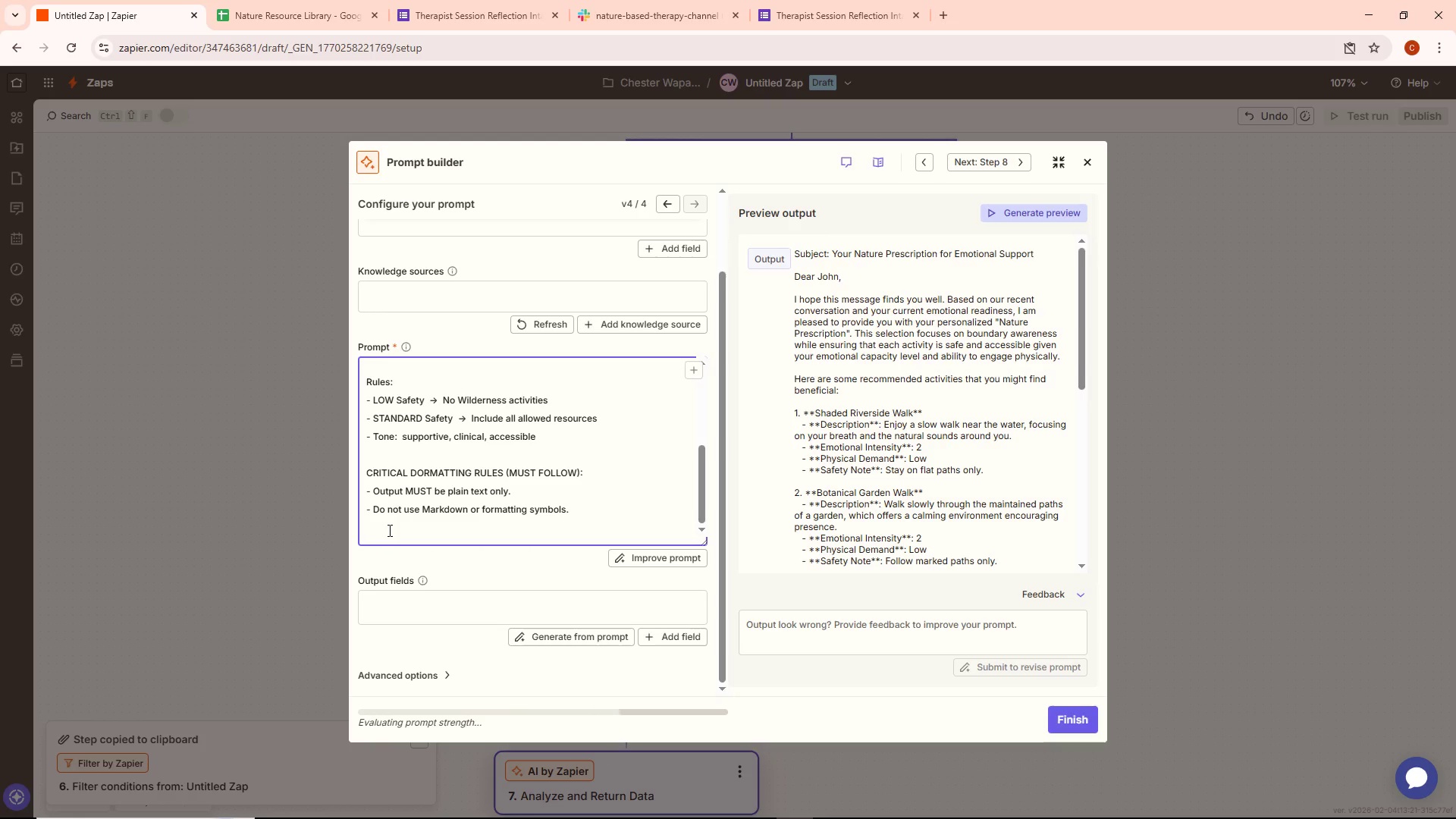 
type(- Do not use)
key(Backspace)
key(Backspace)
key(Backspace)
key(Backspace)
key(Backspace)
key(Backspace)
key(Backspace)
type(NOT)
 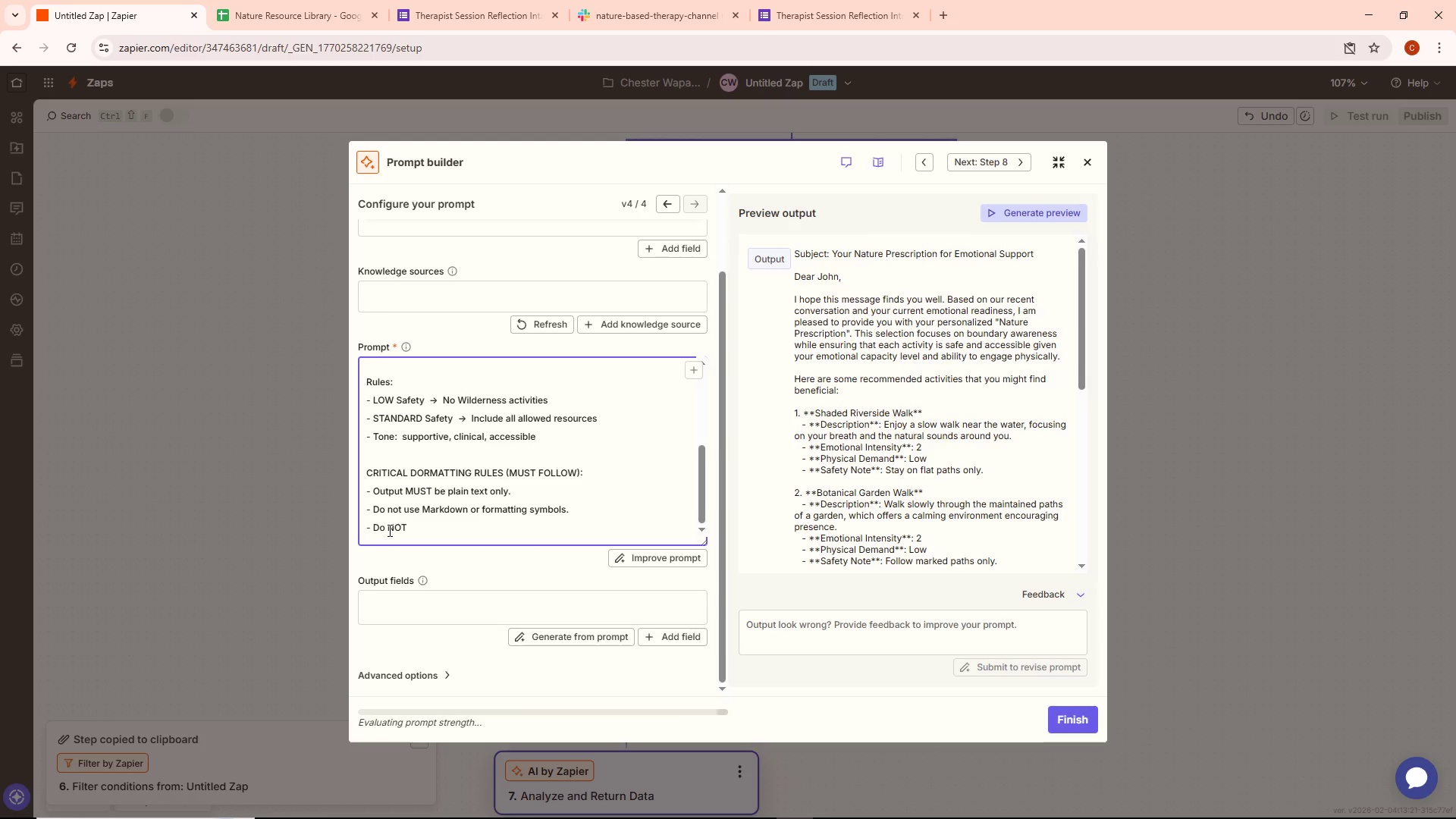 
left_click([401, 509])
 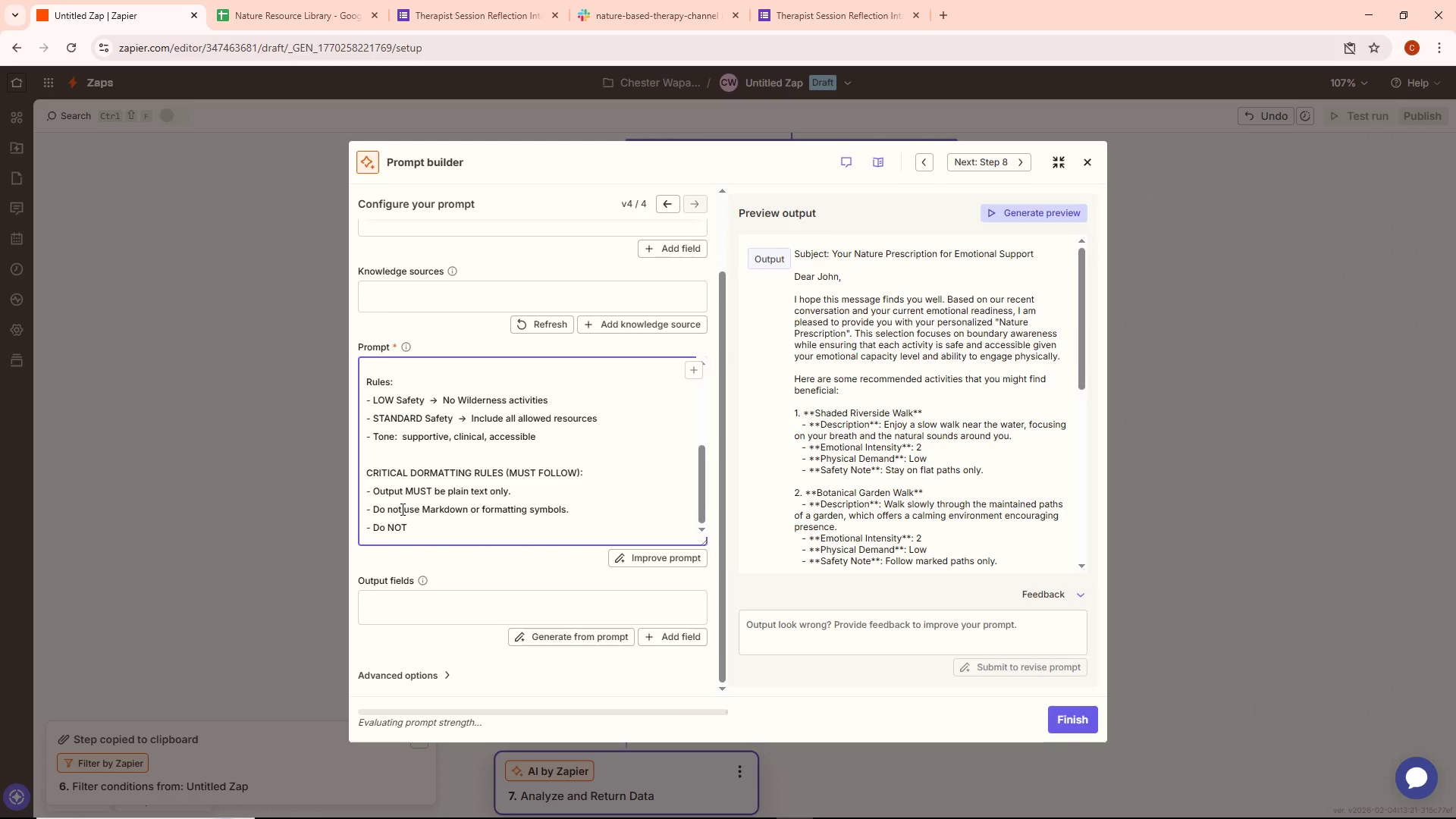 
key(Backspace)
key(Backspace)
key(Backspace)
type(NOT)
 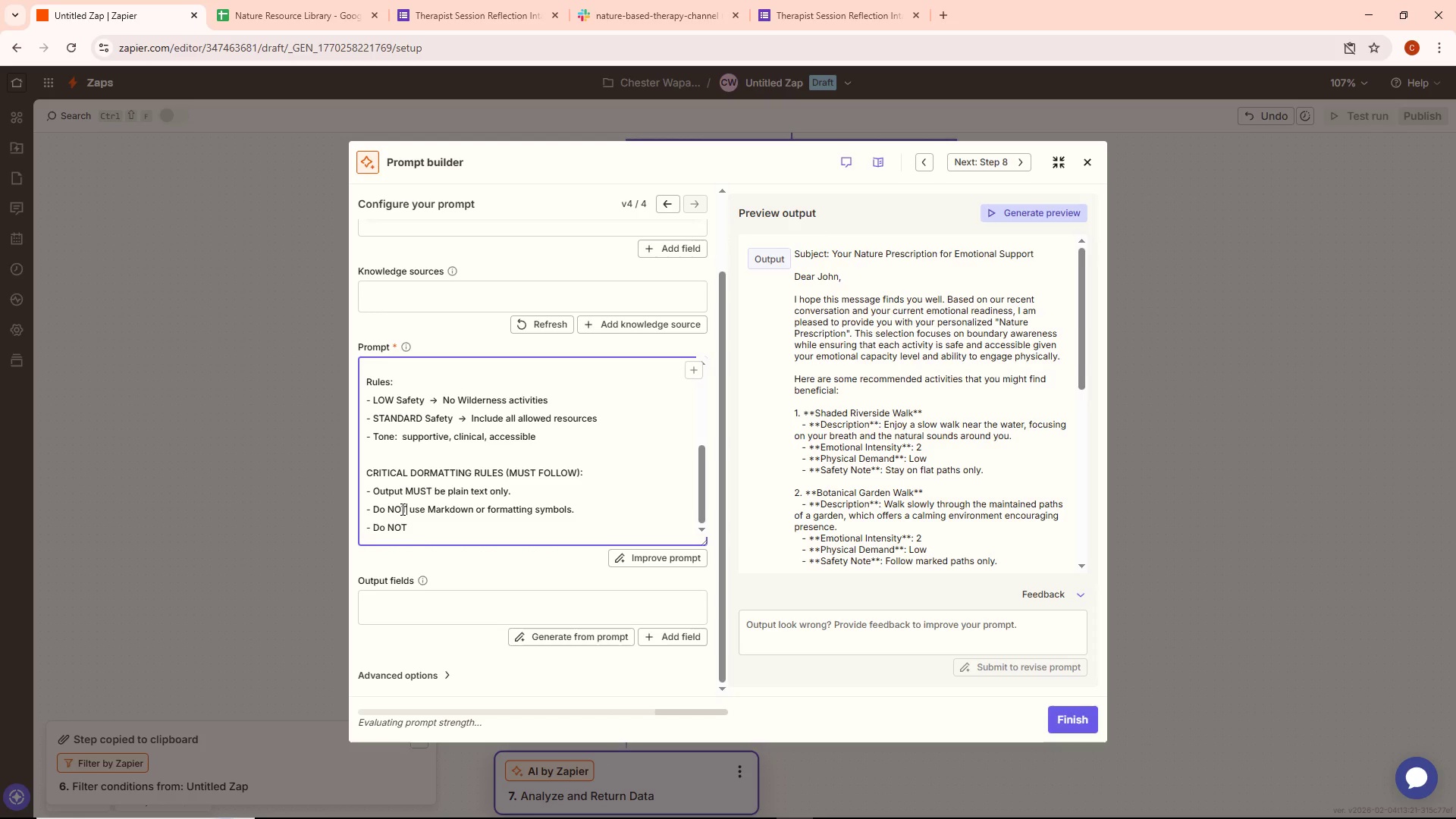 
left_click([420, 532])
 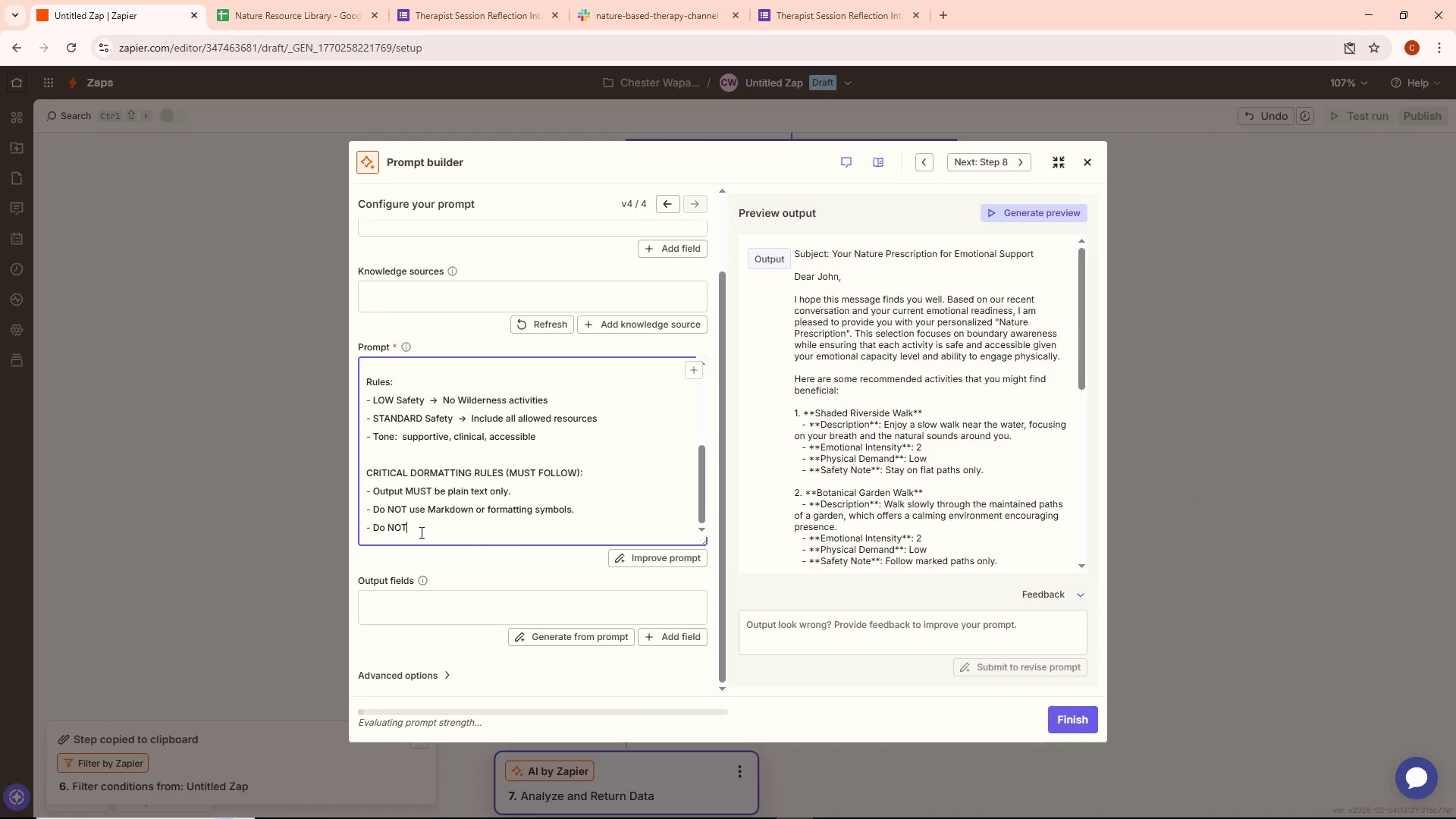 
type( use **, *, _)
 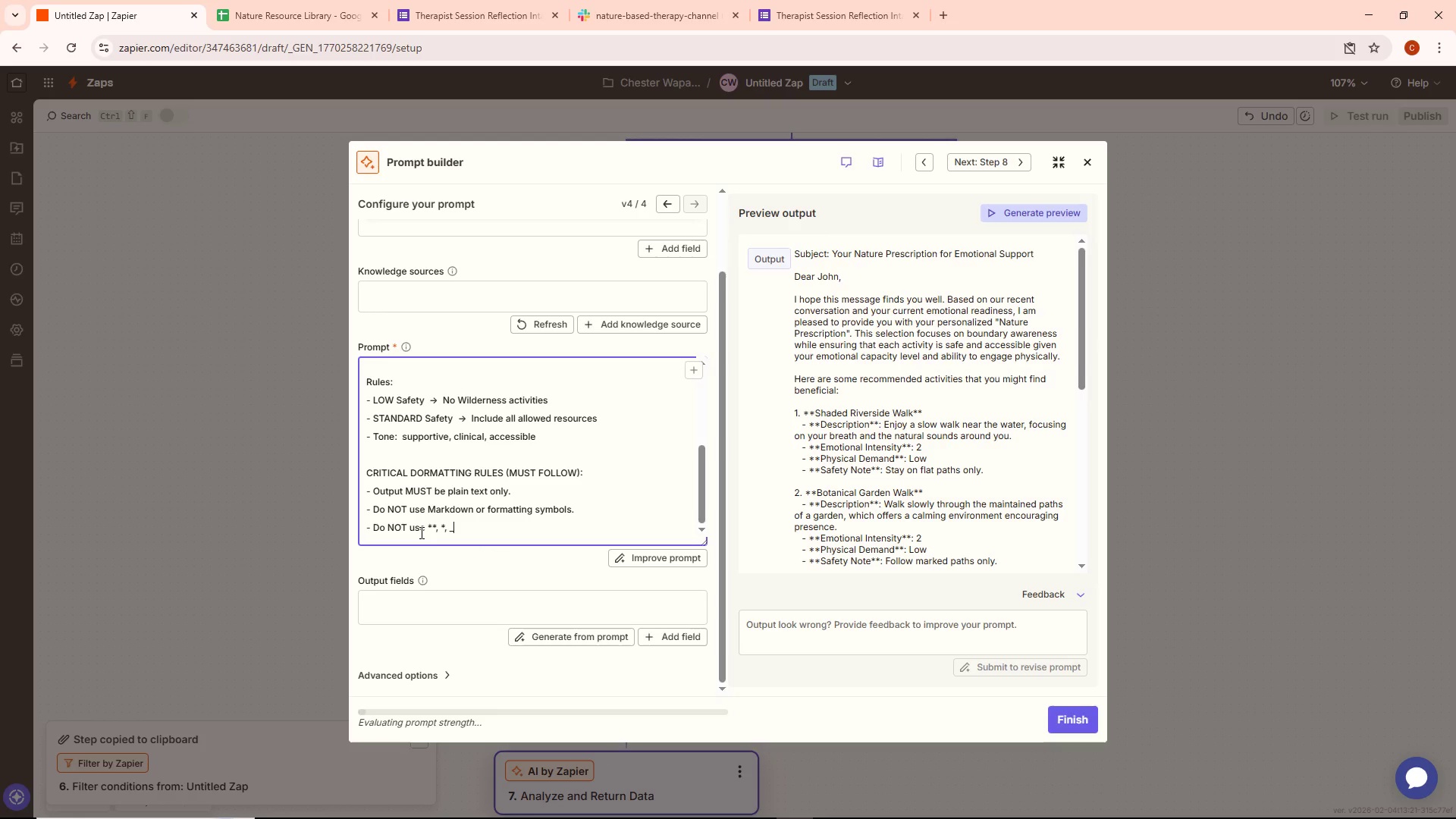 
key(Comma)
 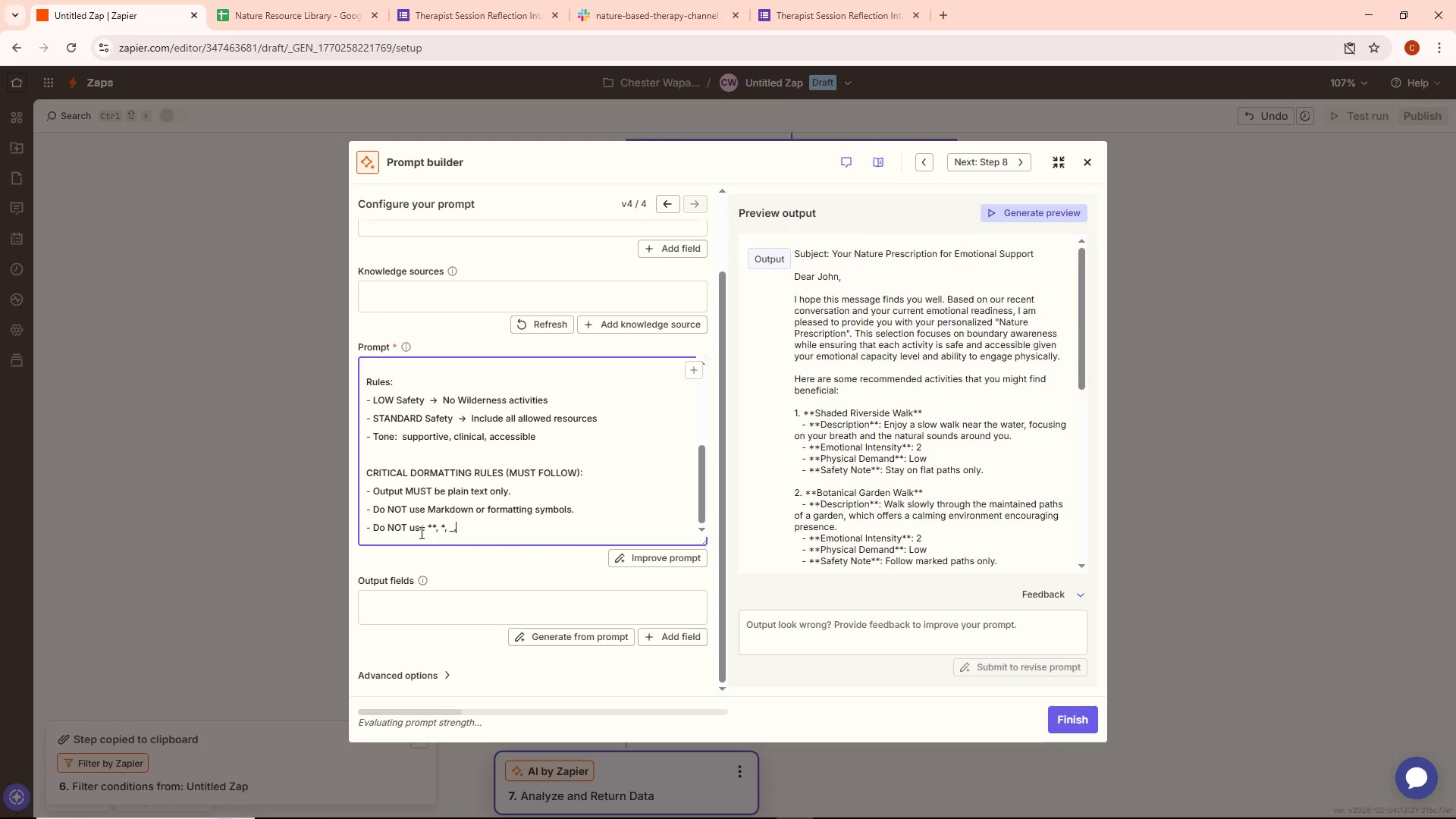 
key(Space)
 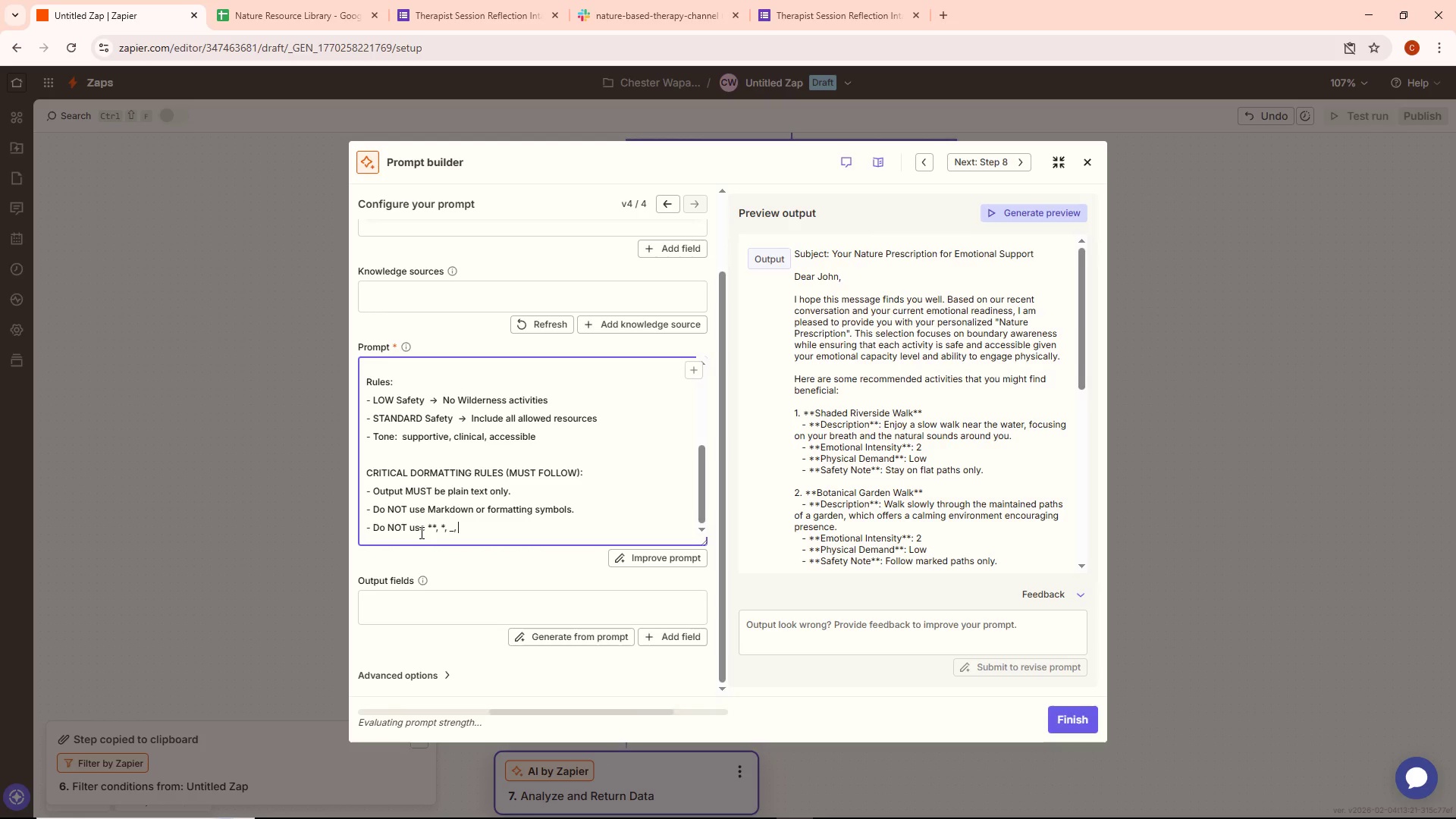 
key(Shift+ShiftLeft)
 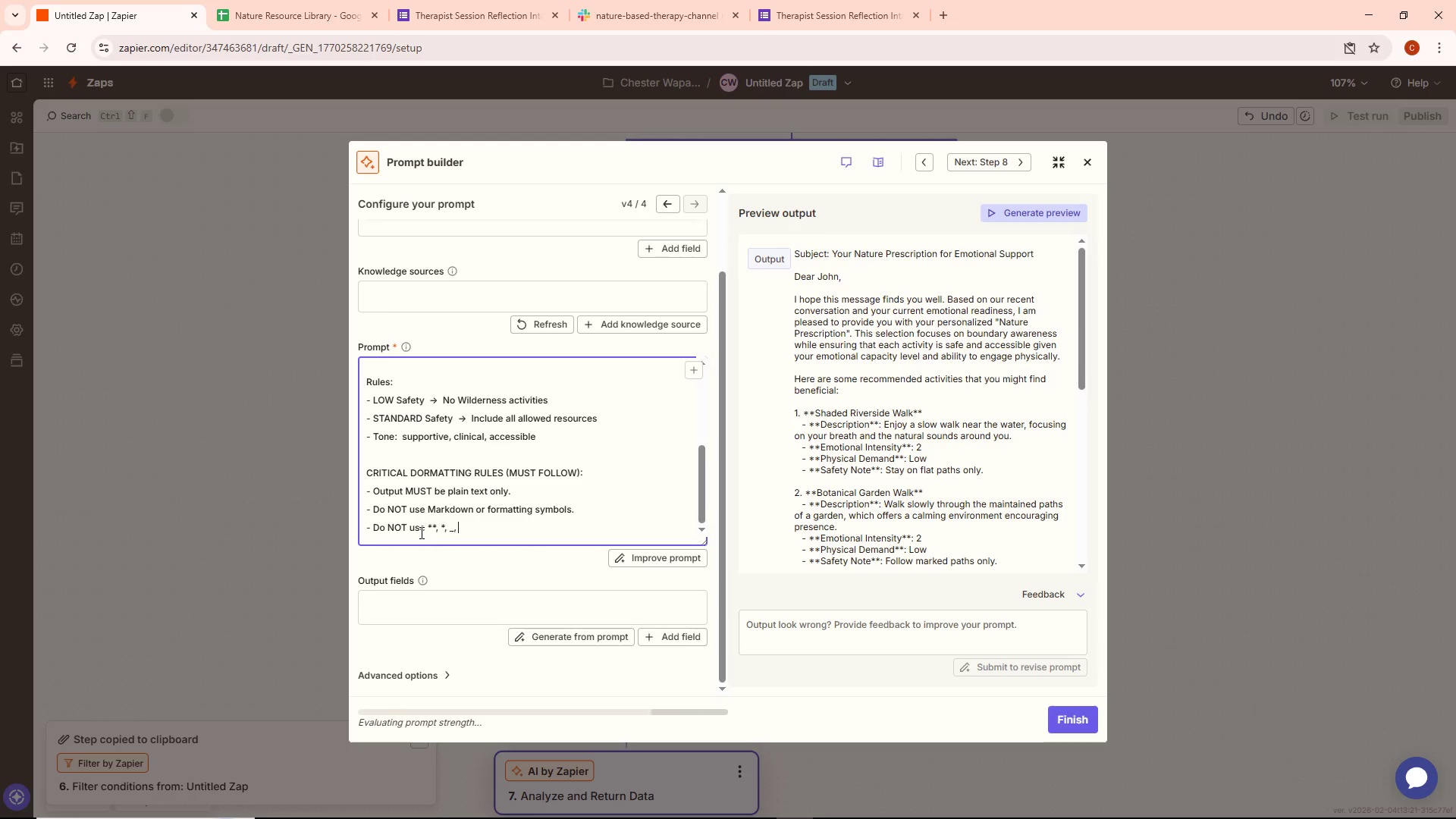 
key(Shift+3)
 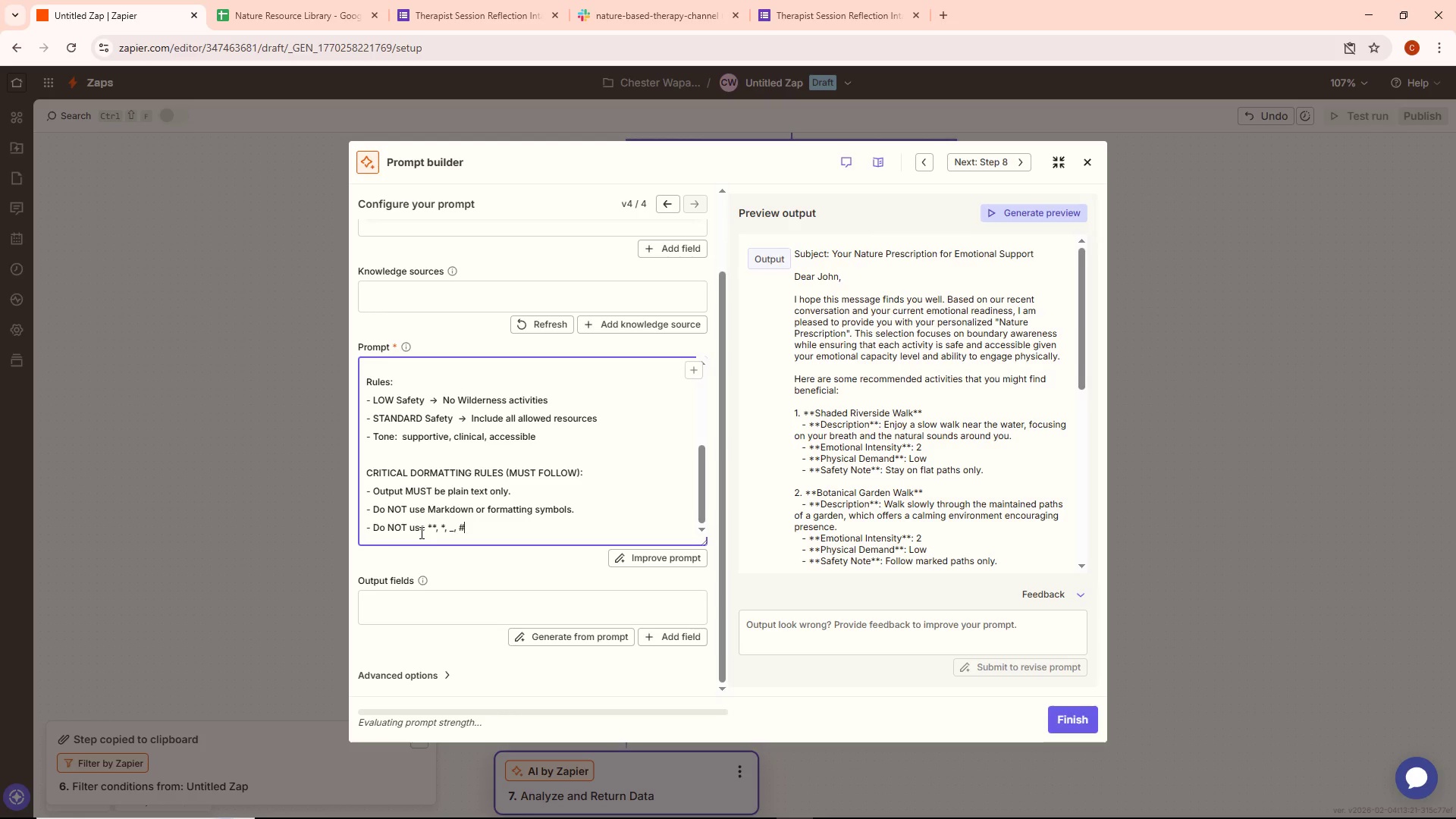 
type(, _)
key(Backspace)
type(-, bullet ponts)
key(Backspace)
key(Backspace)
key(Backspace)
type(ints)
 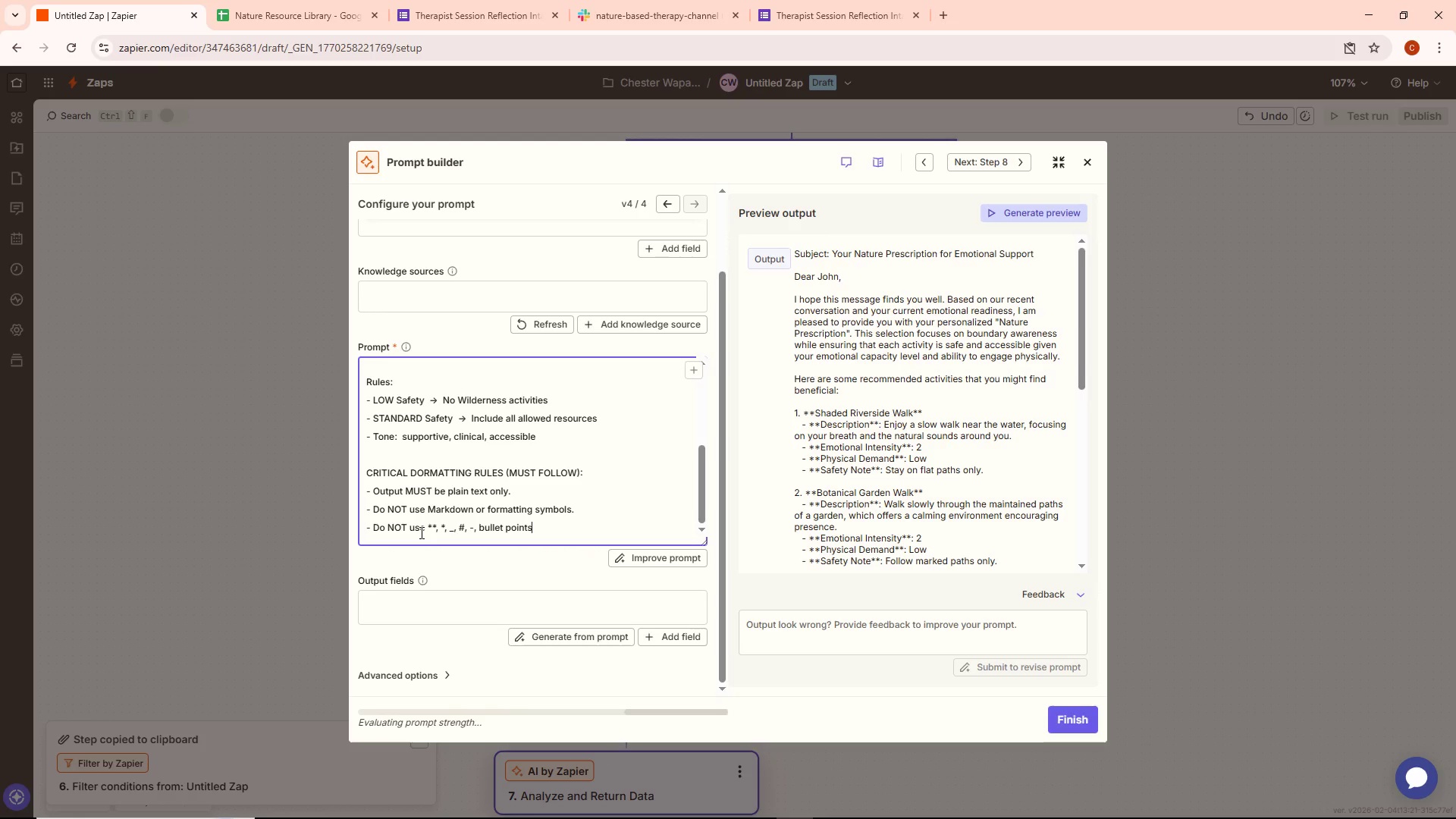 
type(, or)
 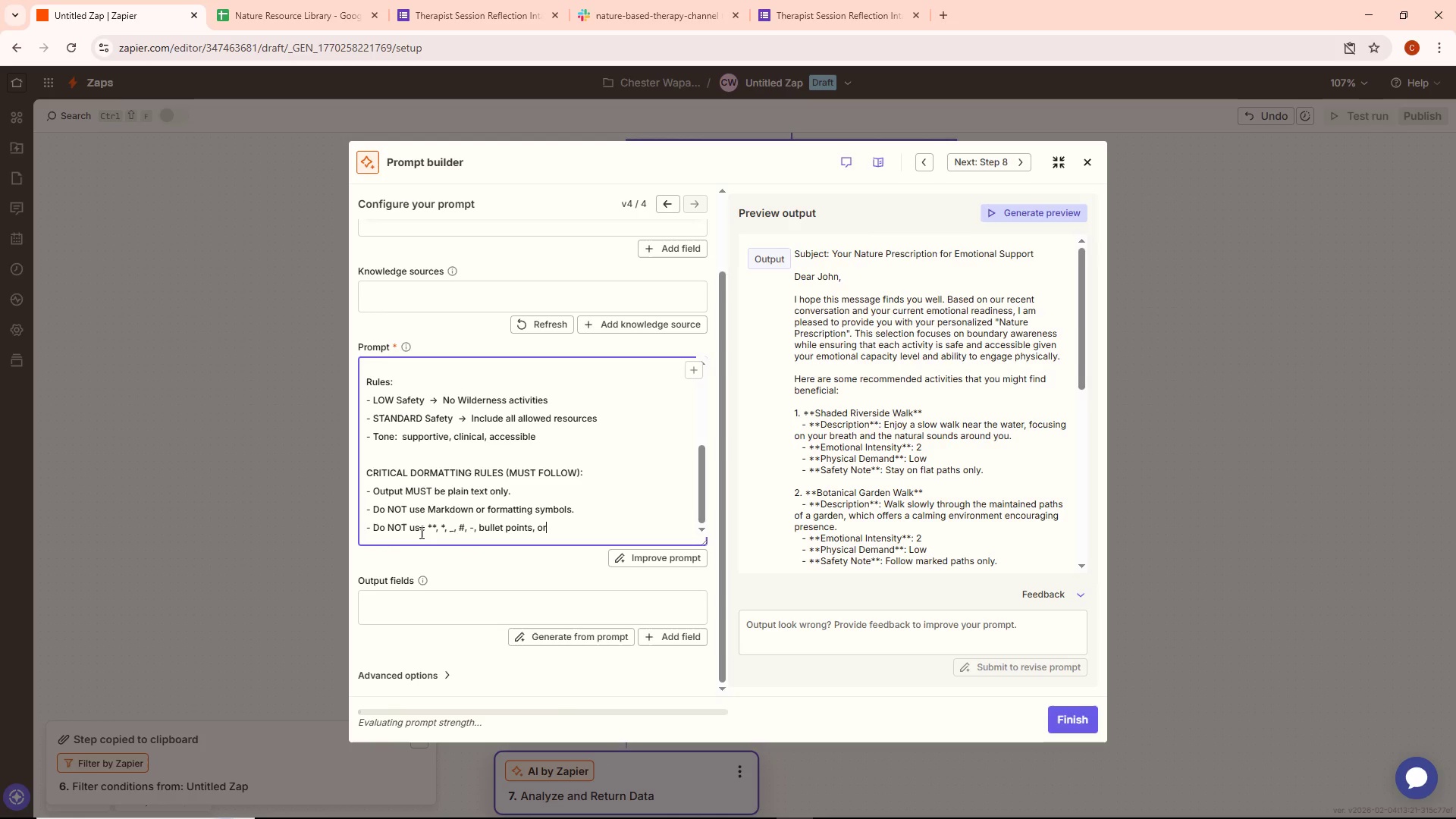 
key(Backspace)
 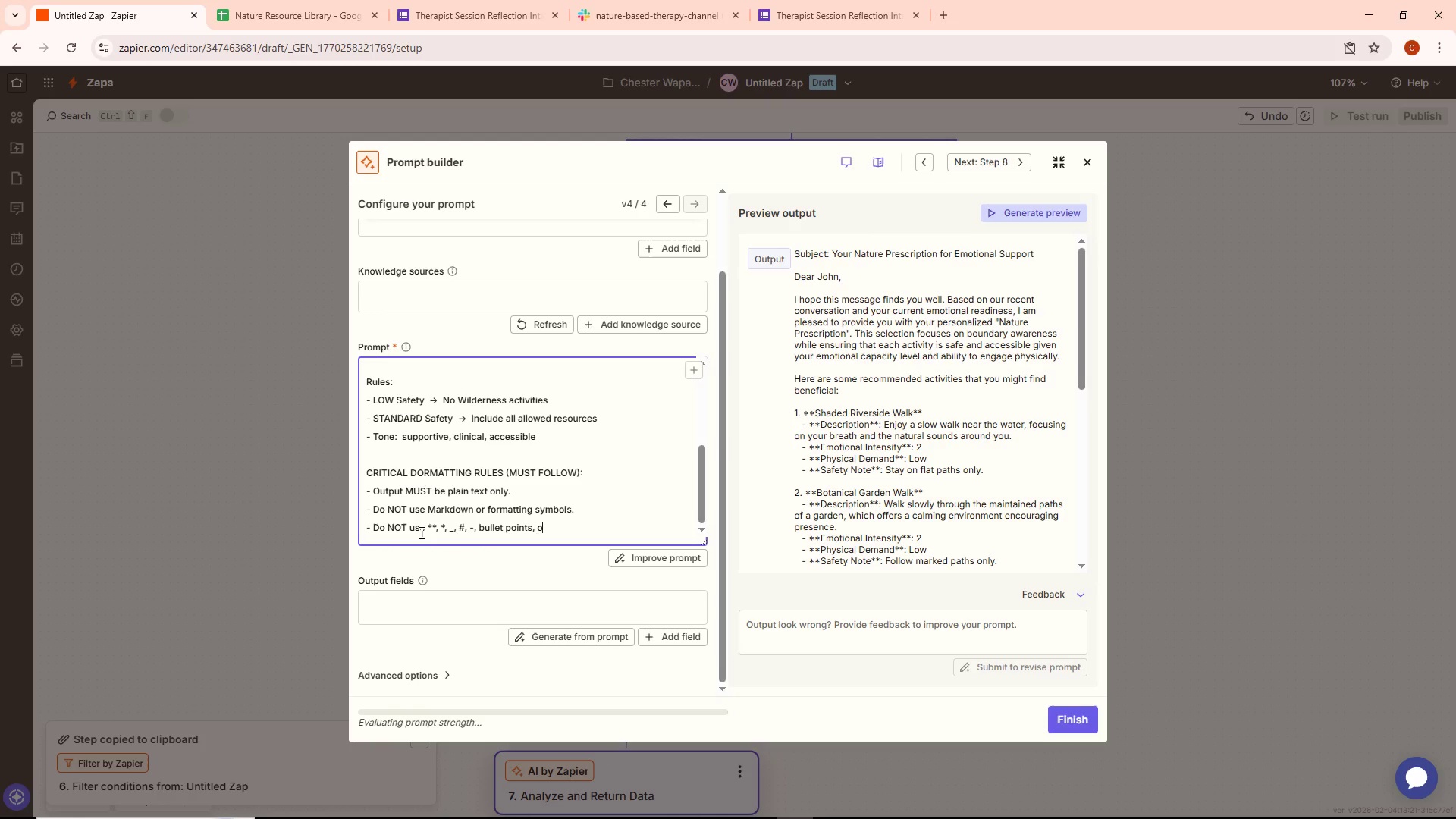 
key(Backspace)
 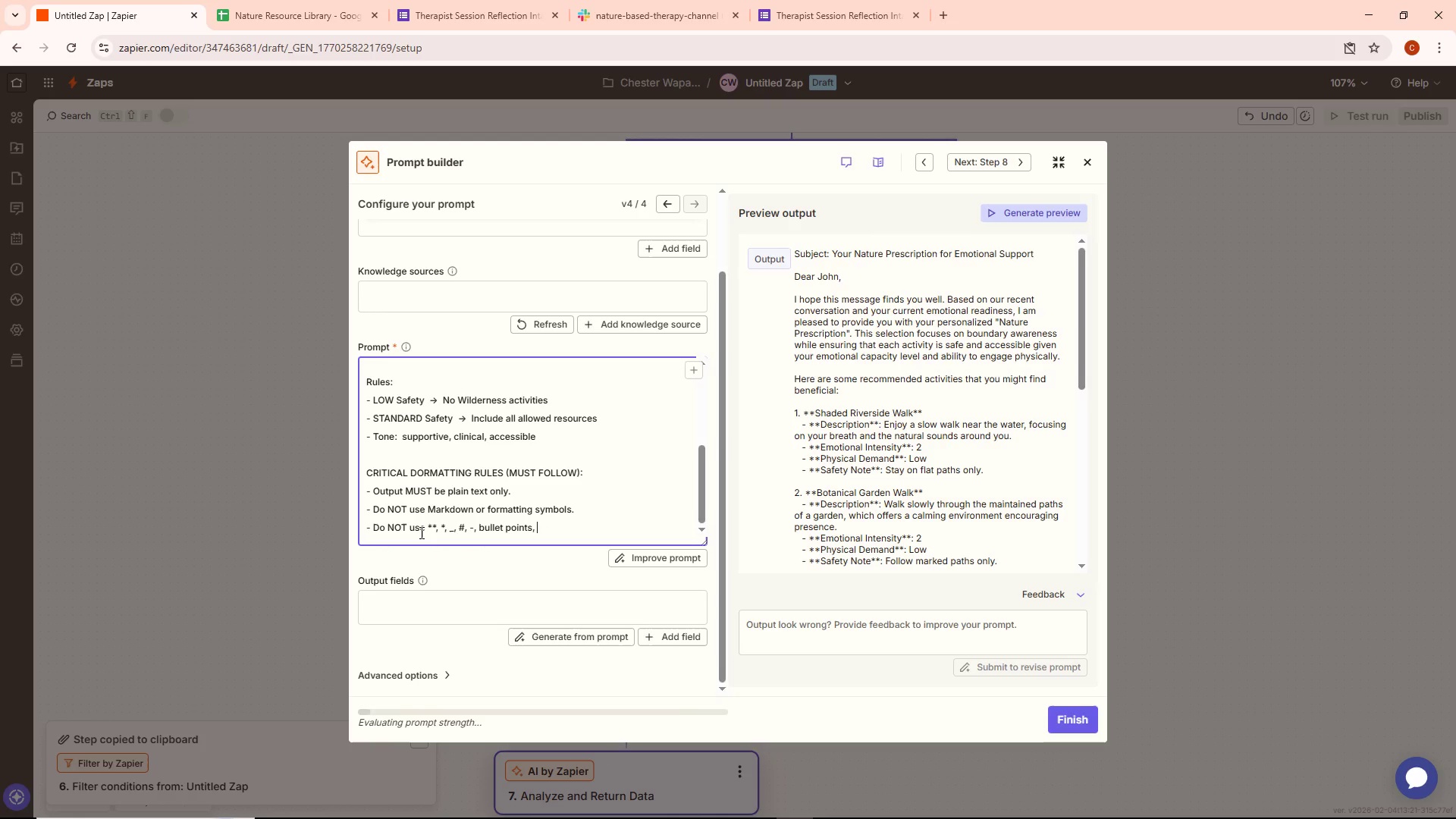 
key(Backspace)
 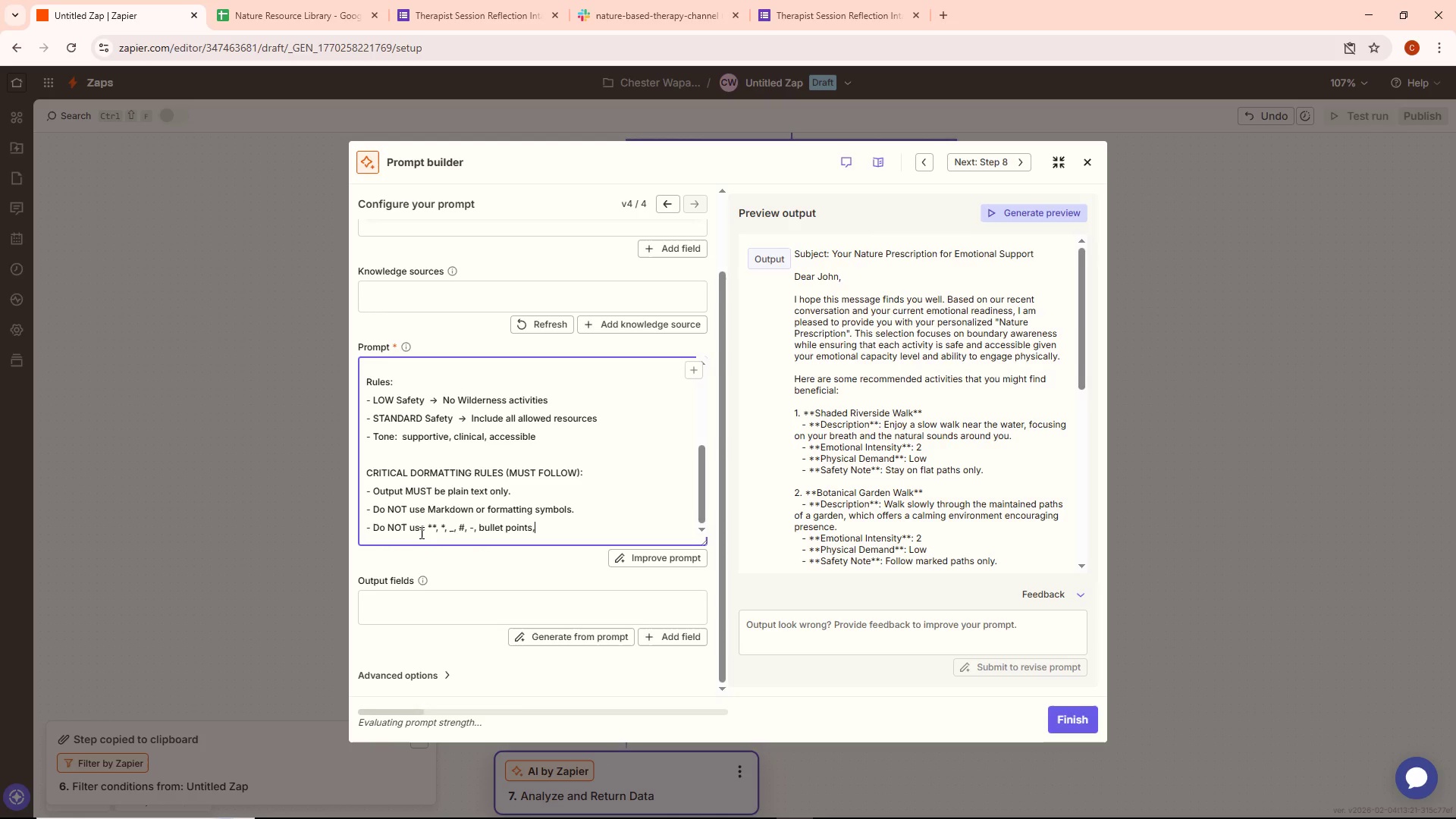 
key(Backspace)
 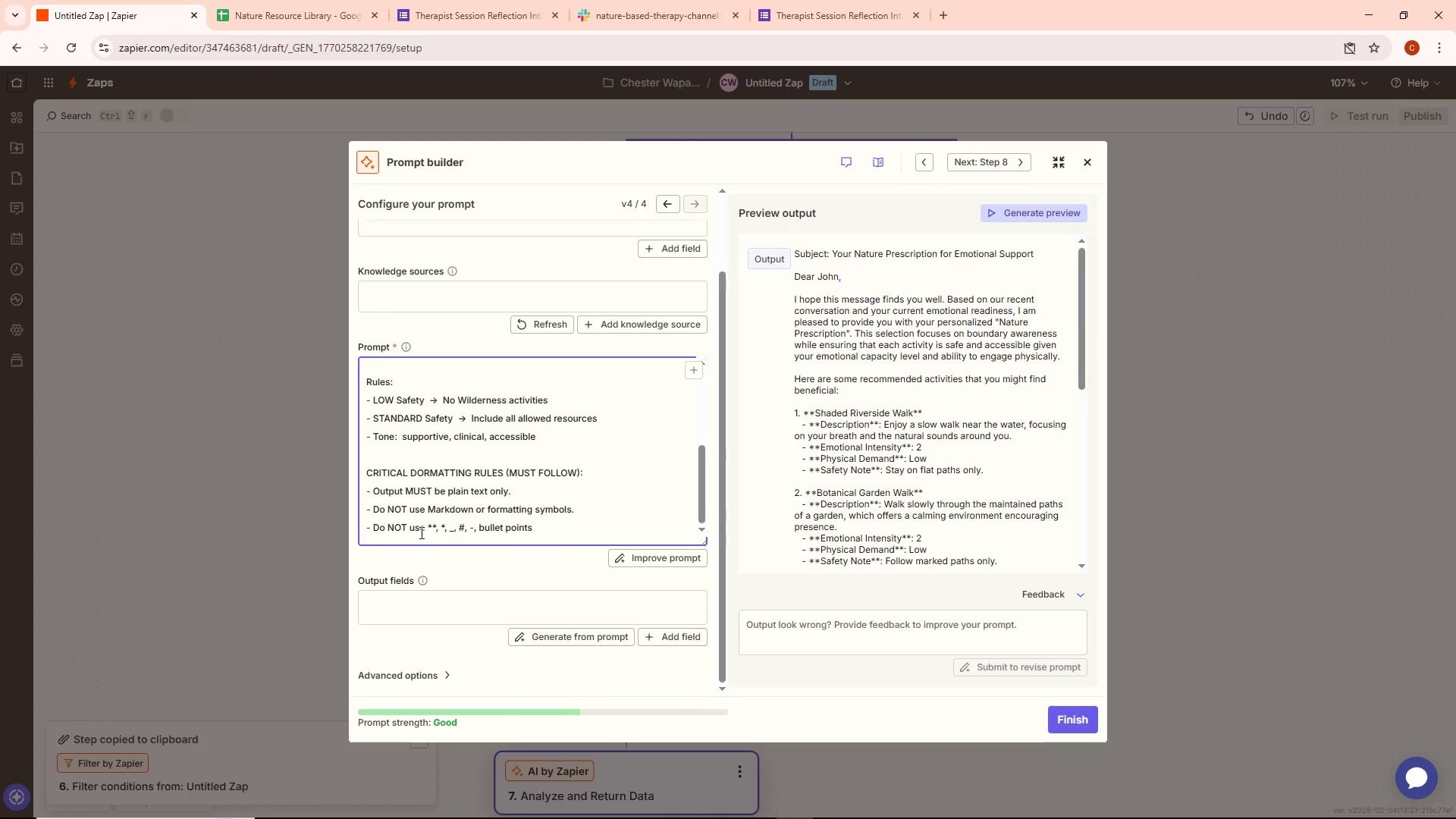 
wait(6.67)
 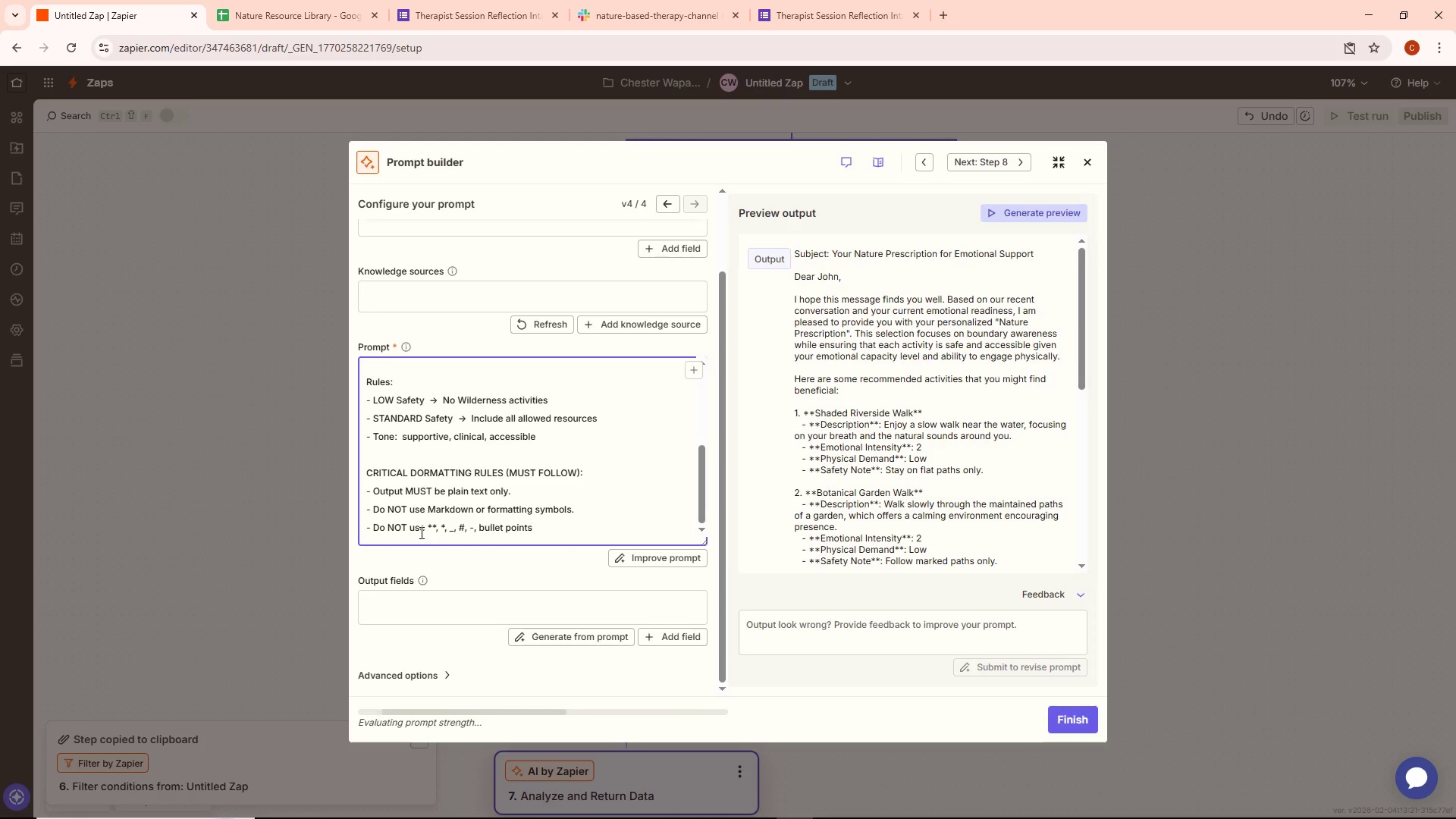 
key(Period)
 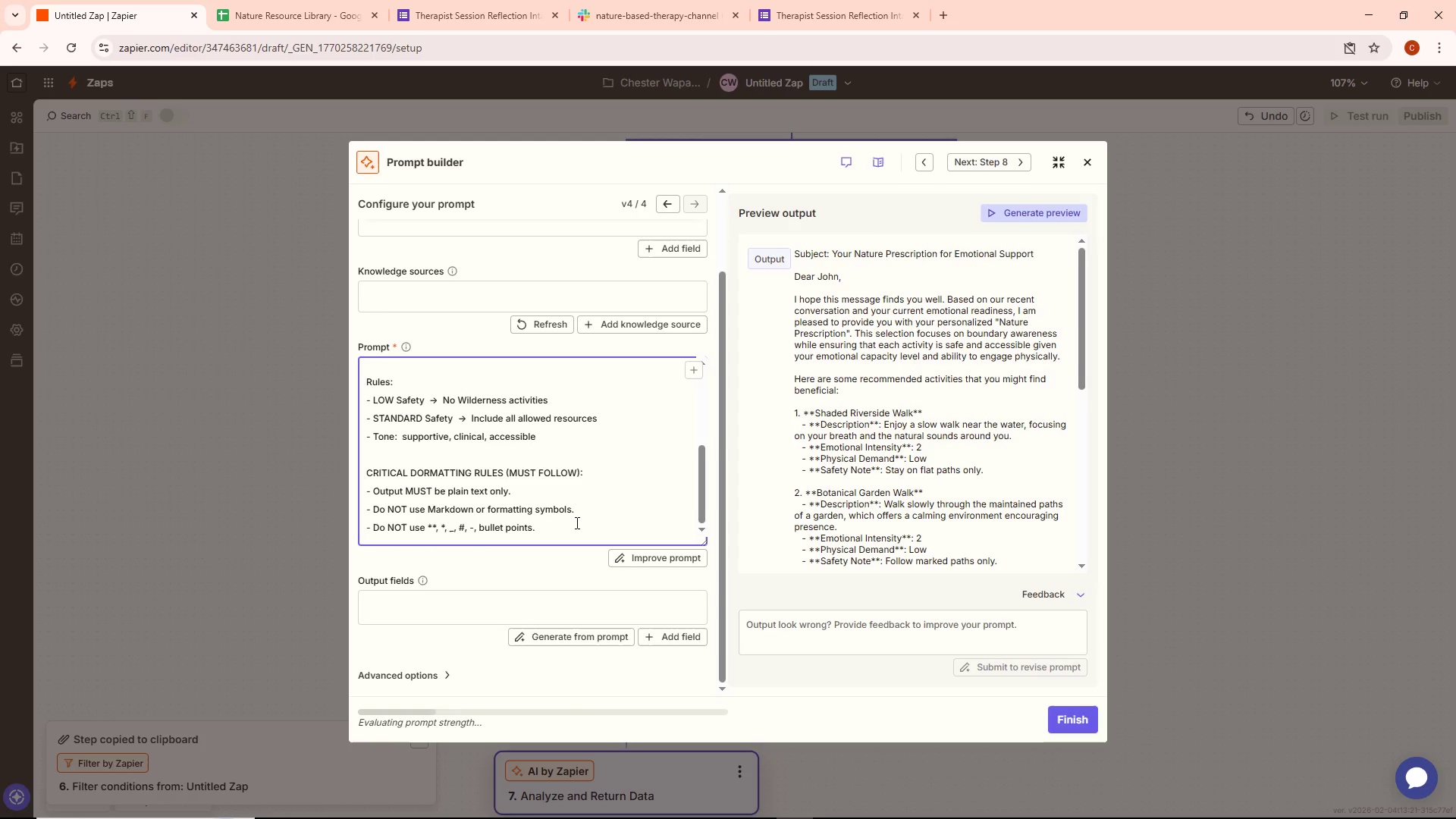 
key(Enter)
 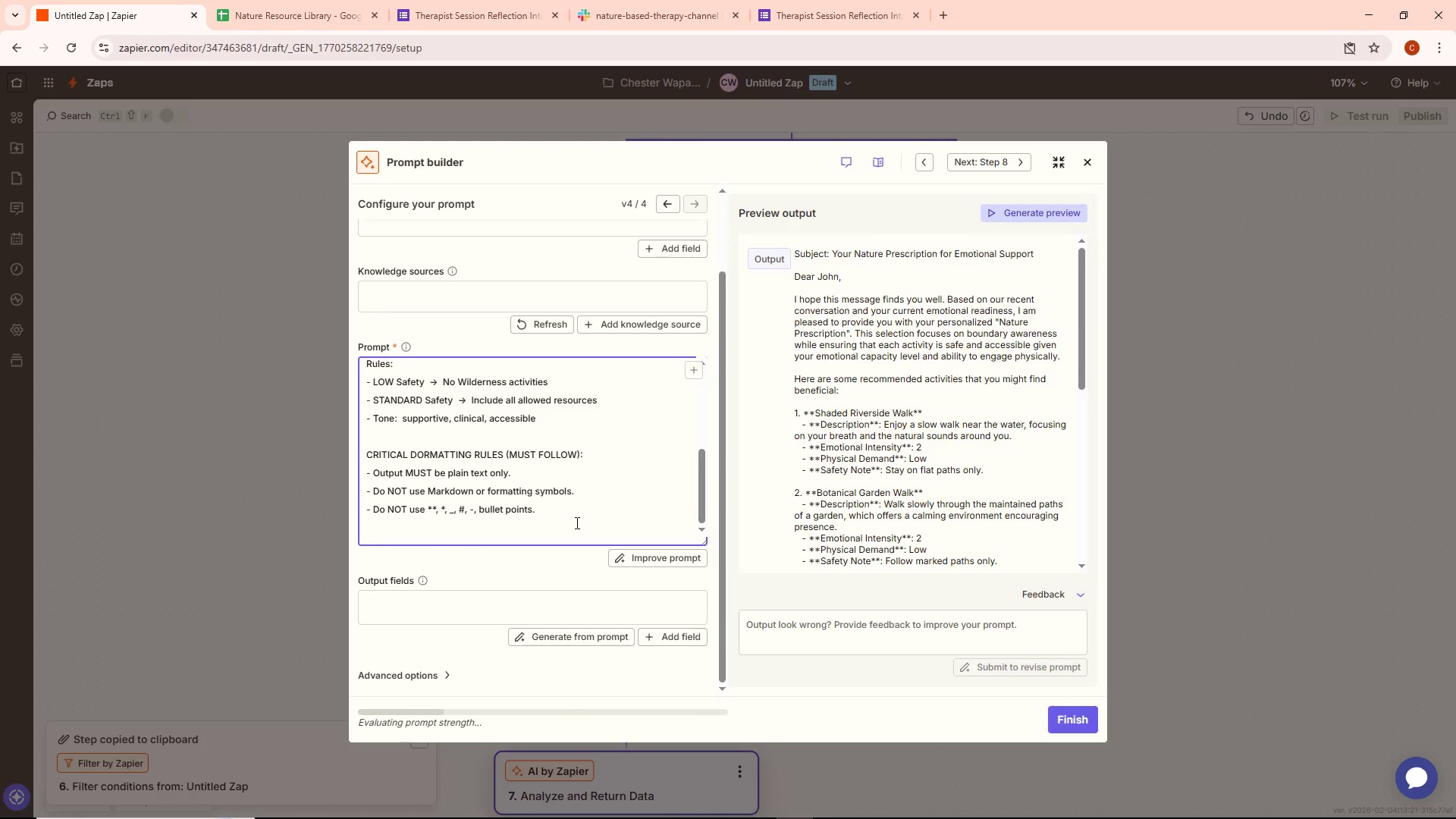 
hold_key(key=ShiftLeft, duration=0.42)
 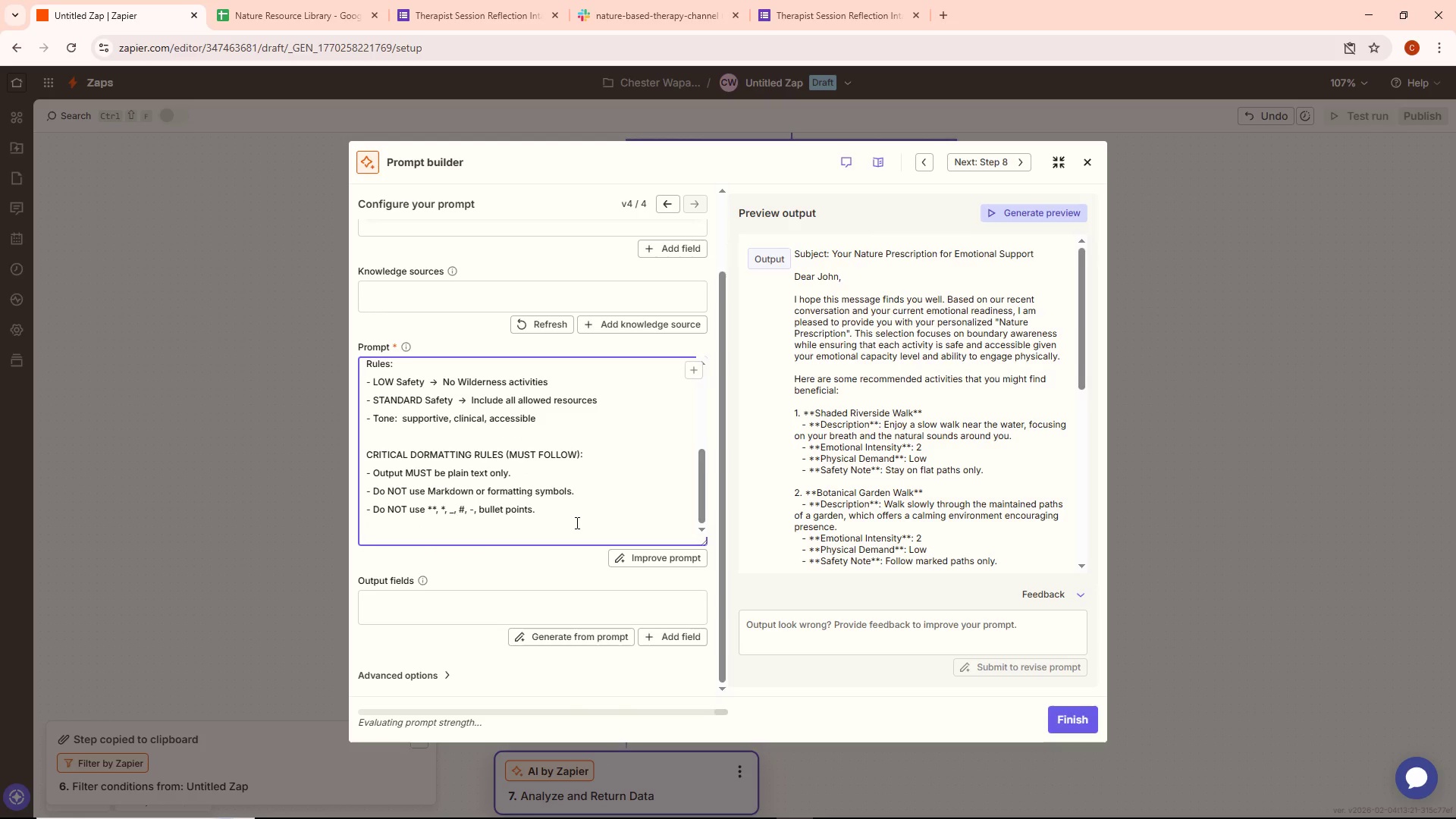 
type(- DO no)
key(Backspace)
key(Backspace)
key(Backspace)
key(Backspace)
type(o not)
key(Backspace)
key(Backspace)
key(Backspace)
type(B)
key(Backspace)
type(NOIT)
key(Backspace)
key(Backspace)
key(Backspace)
type(OT )
 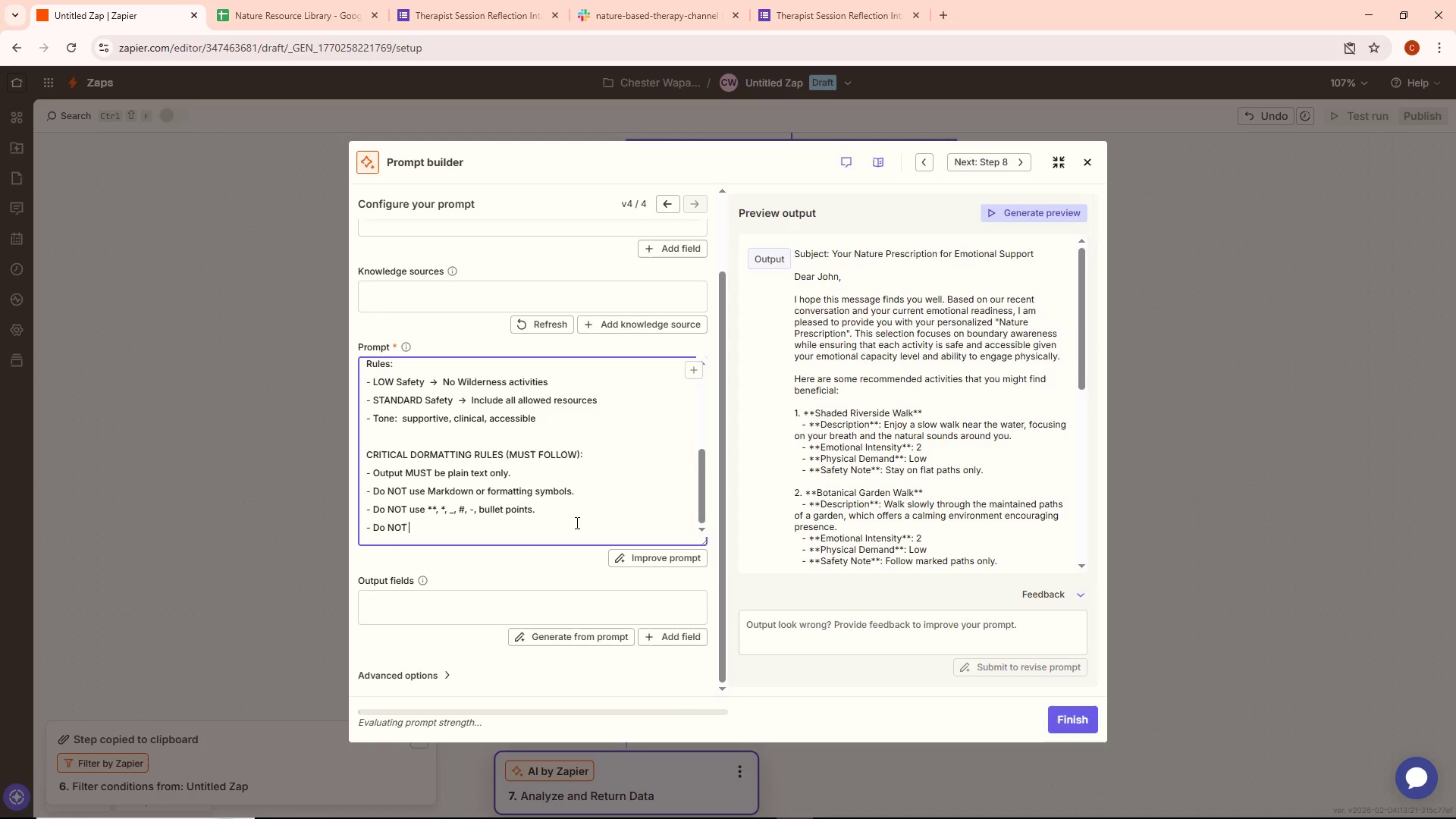 
wait(15.41)
 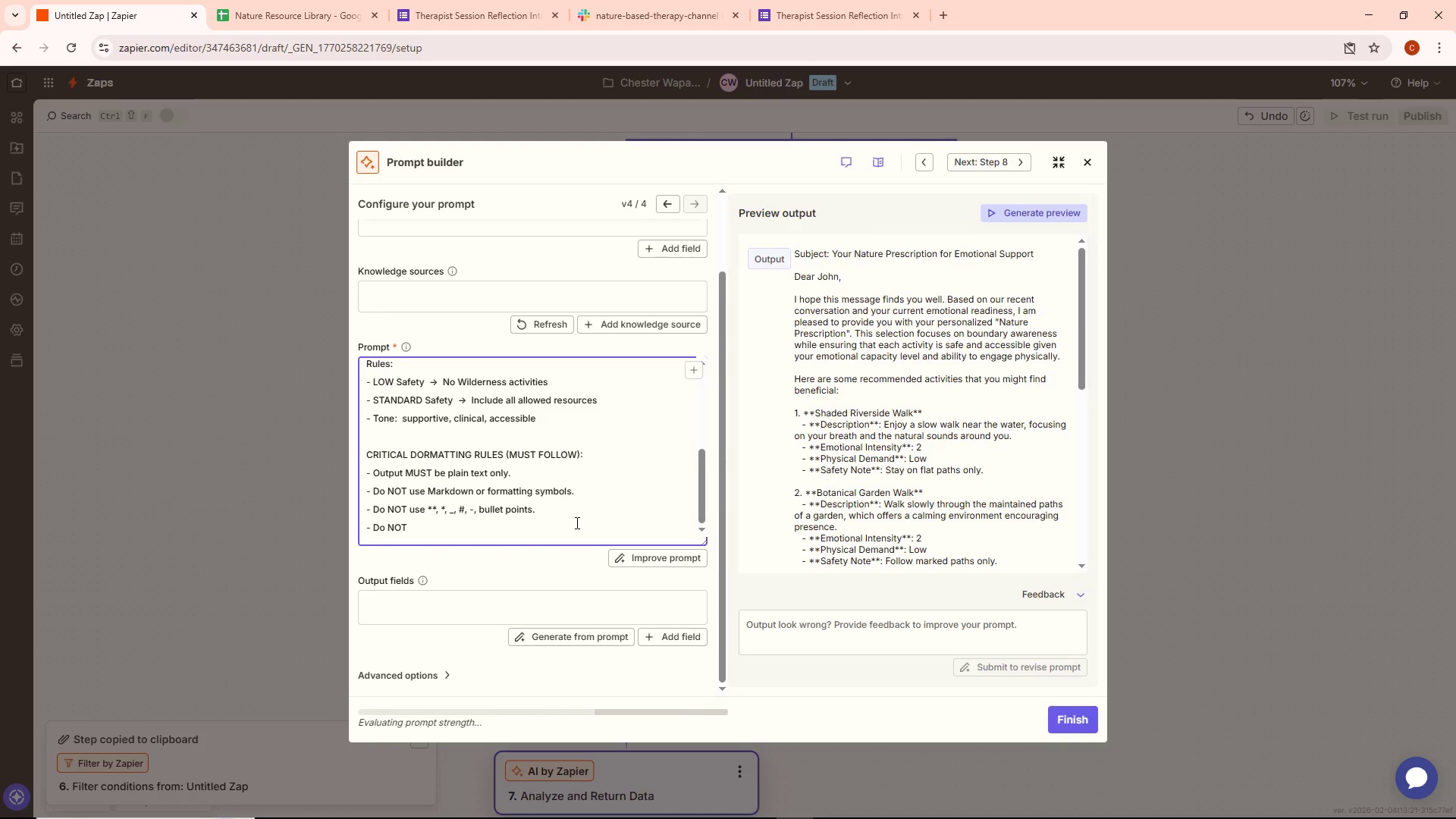 
type(bold, italice, p)
key(Backspace)
type(or structure)
 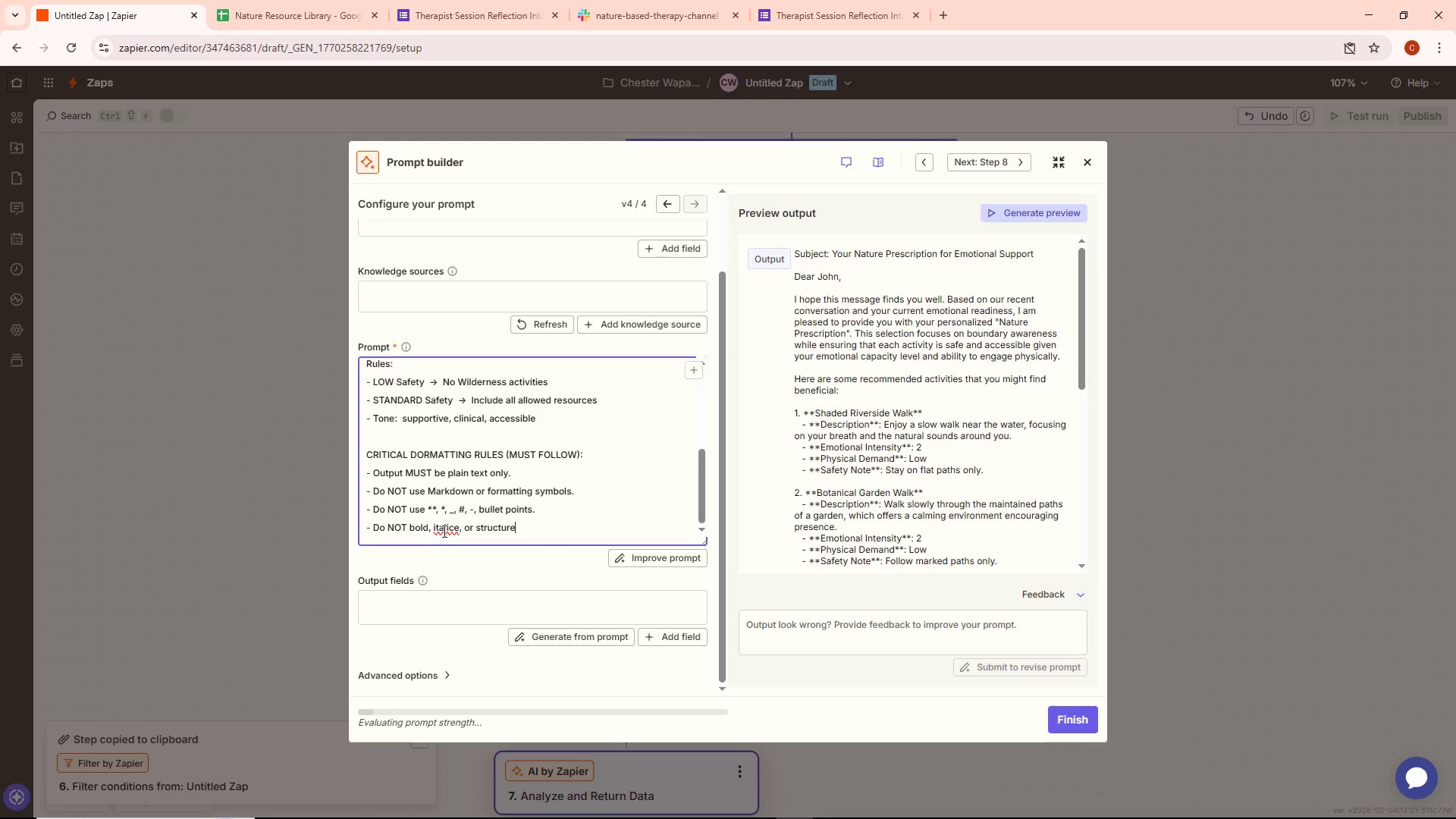 
wait(8.22)
 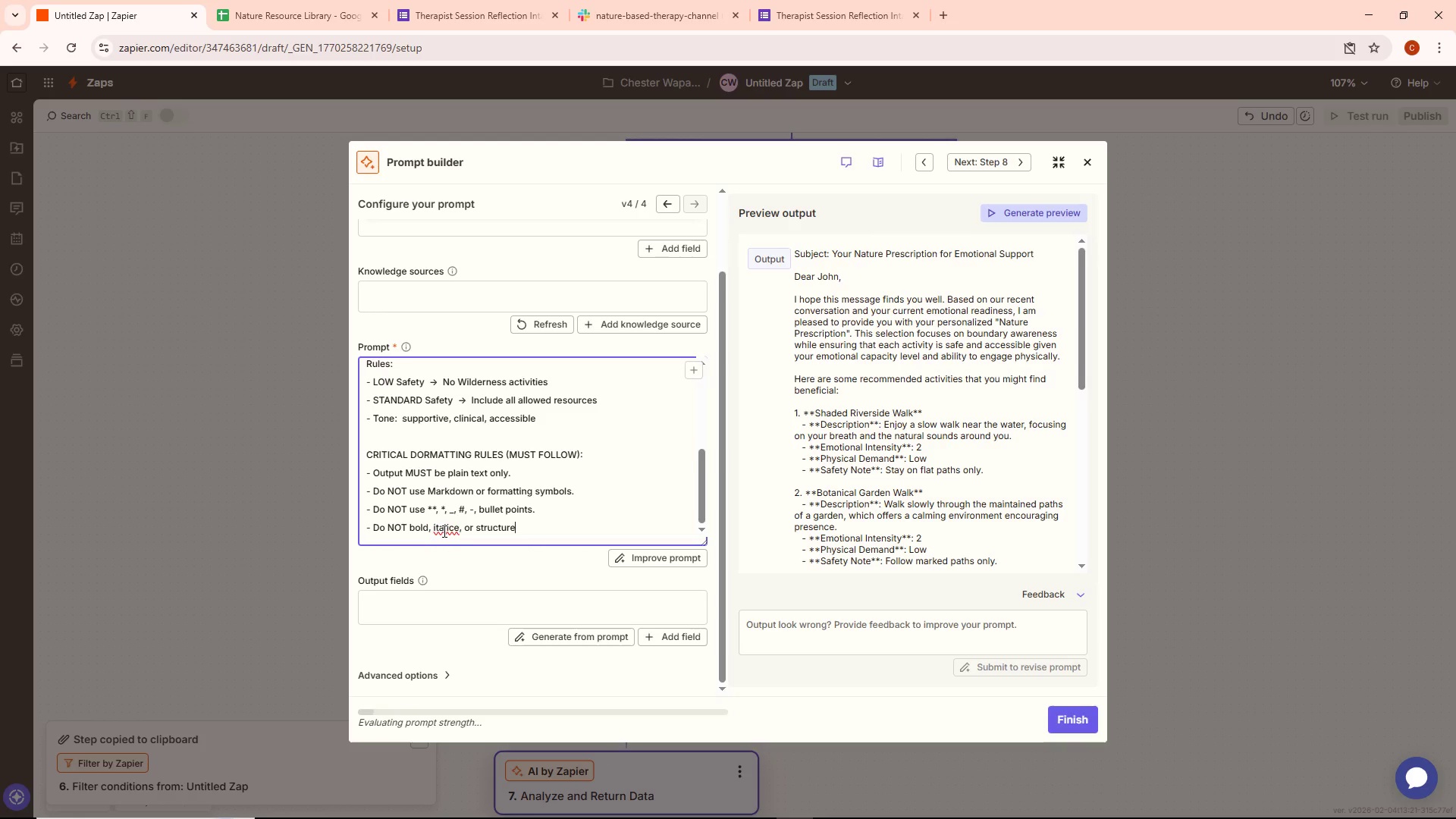 
left_click([450, 528])
 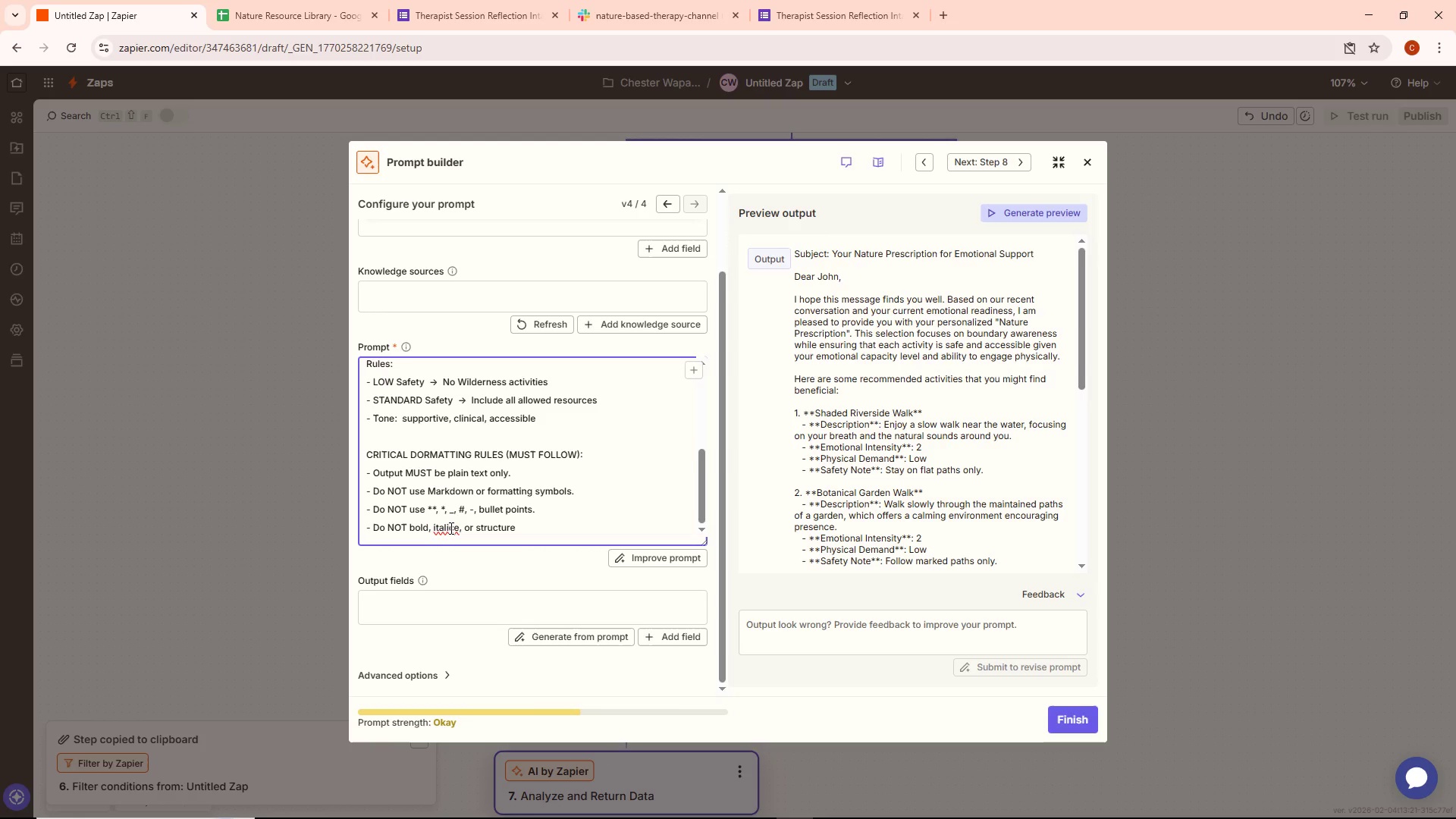 
type(ci)
 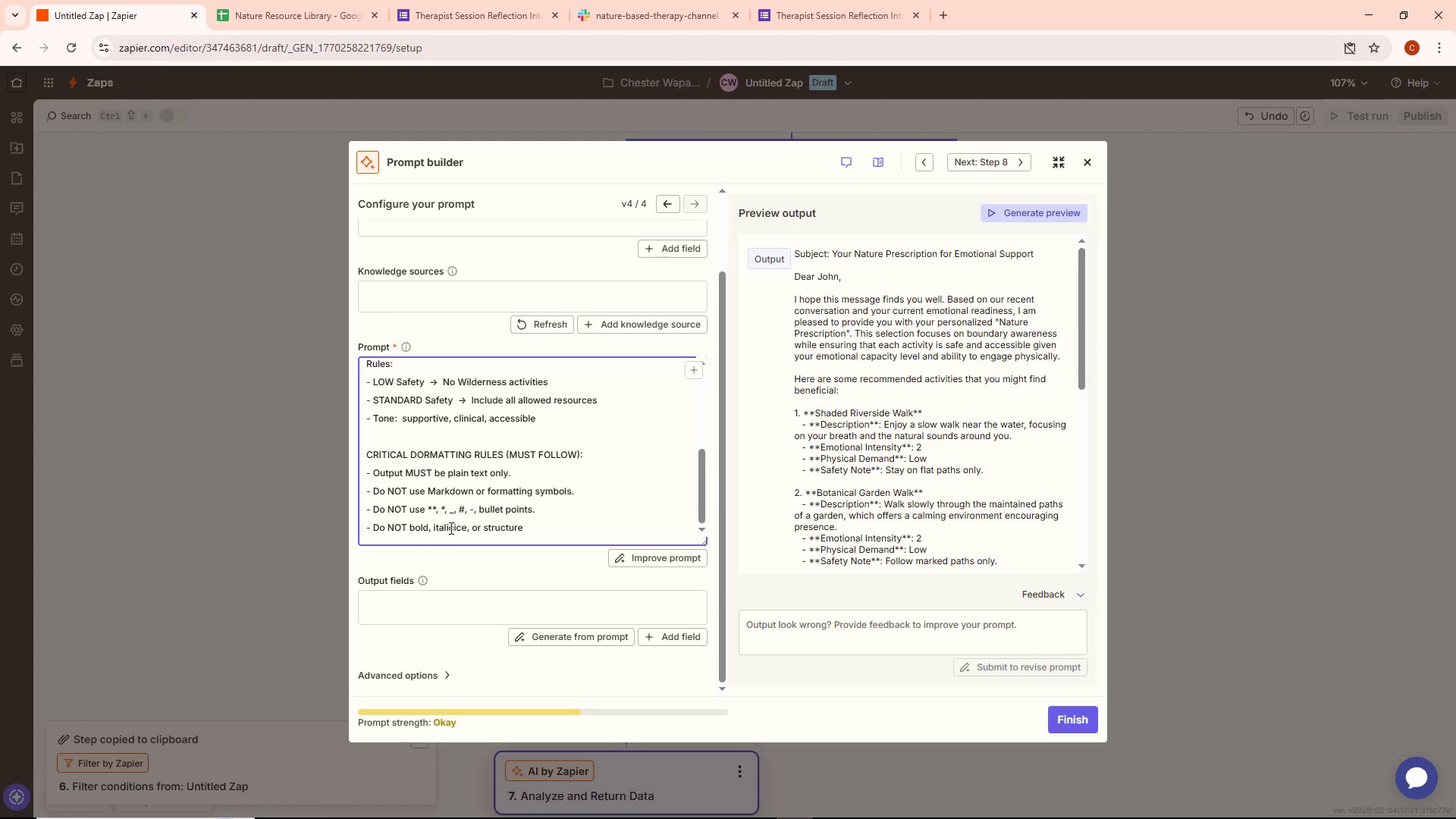 
key(ArrowDown)
 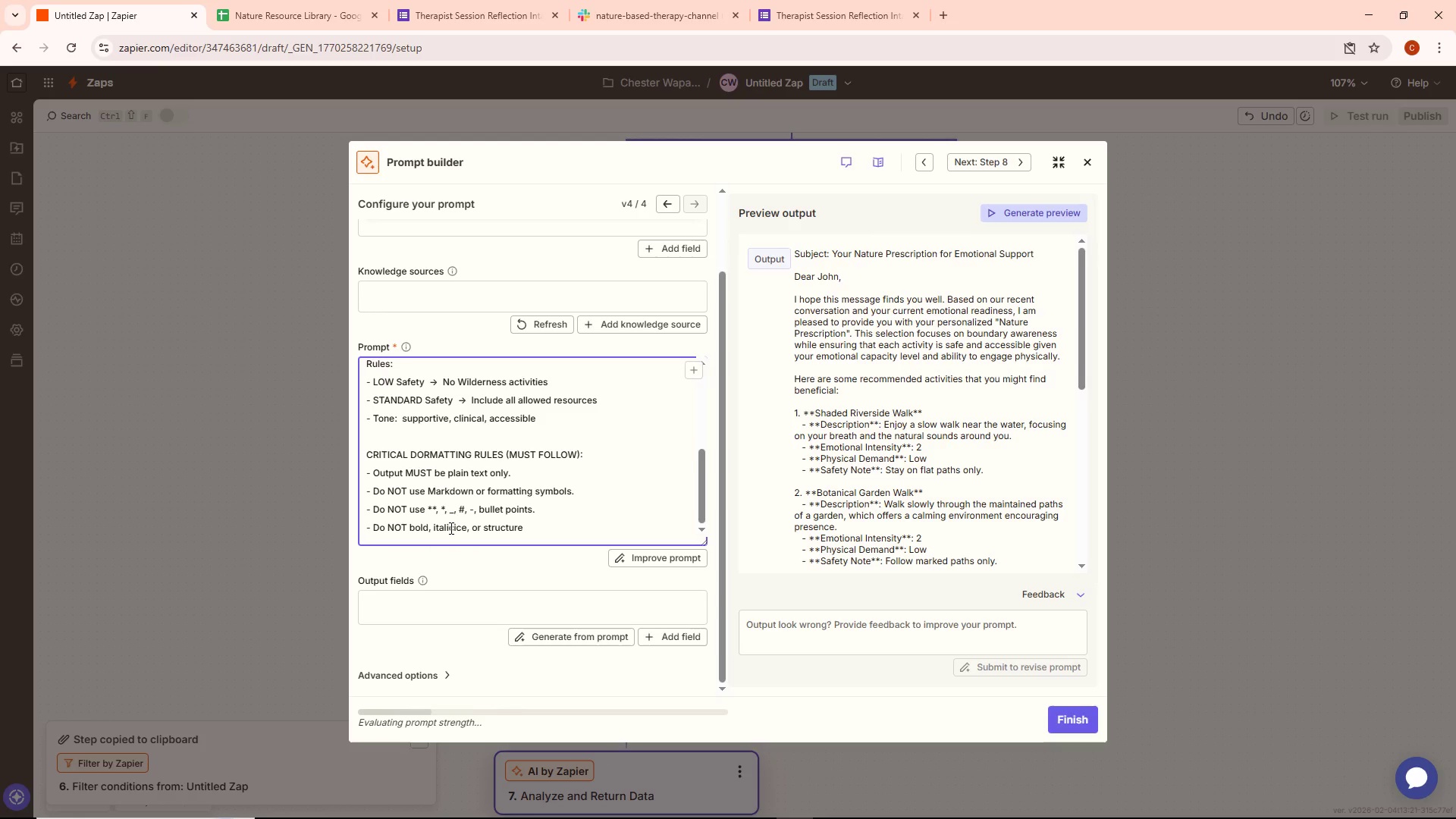 
key(ArrowUp)
 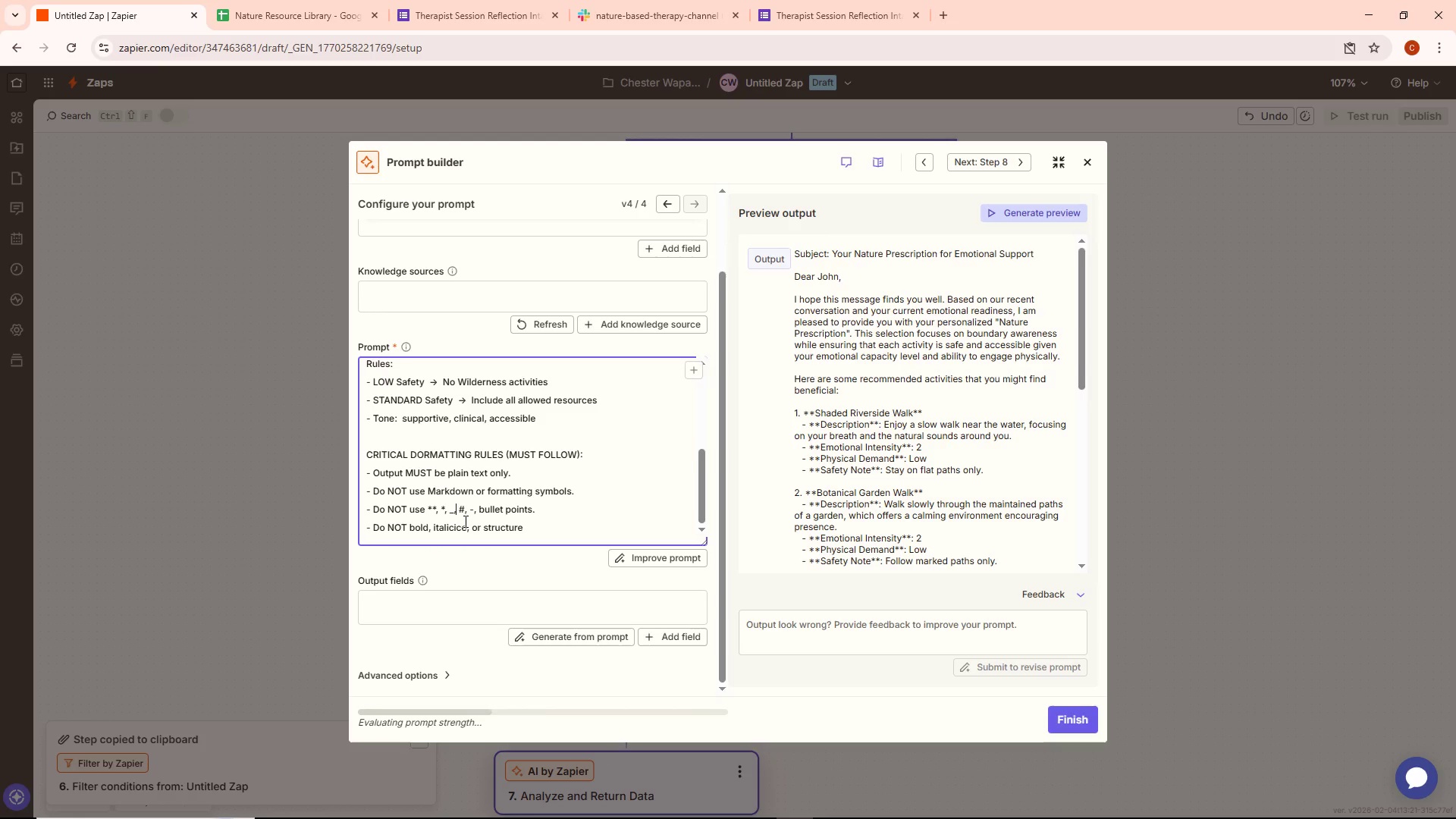 
double_click([466, 527])
 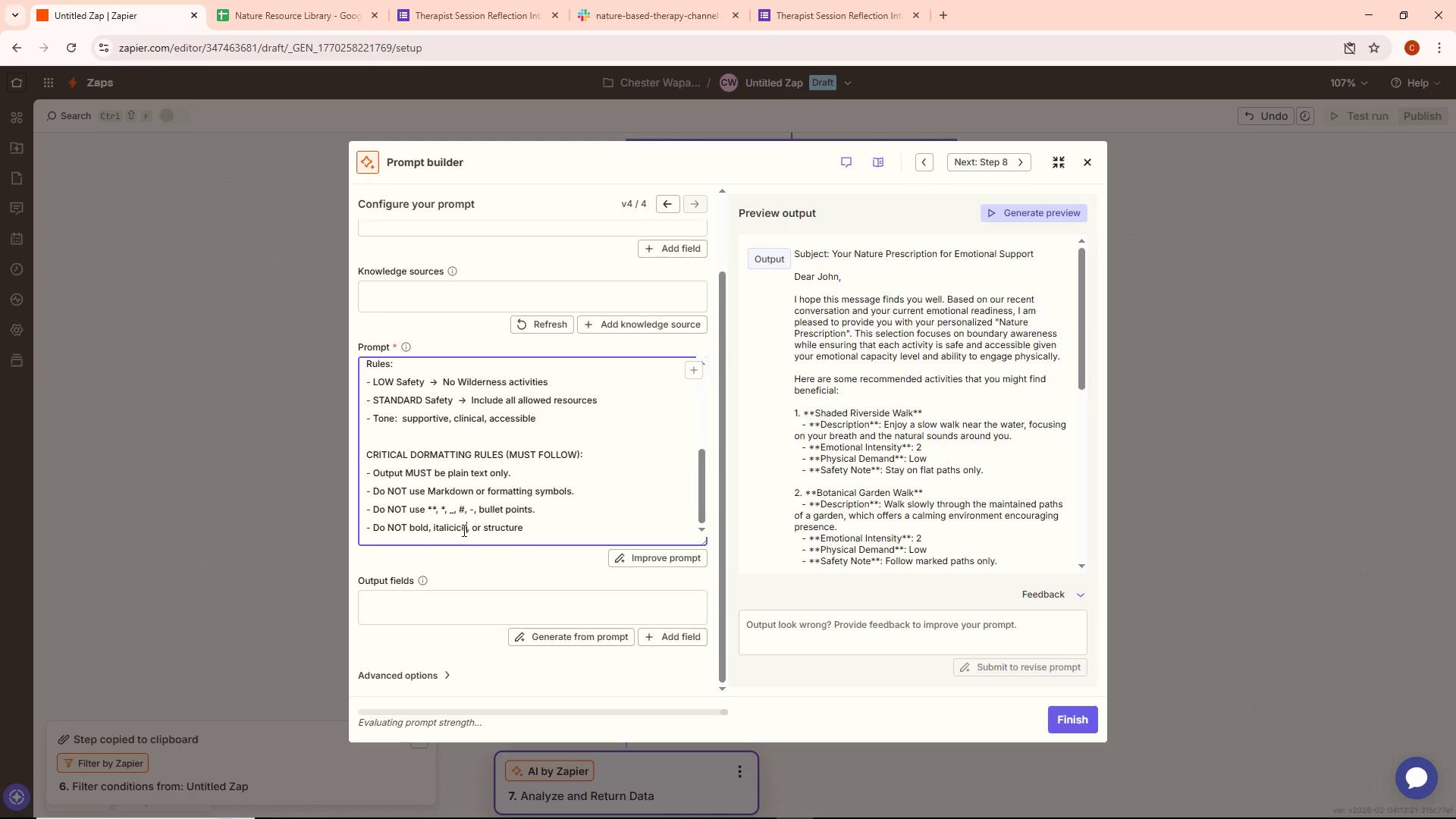 
left_click([463, 530])
 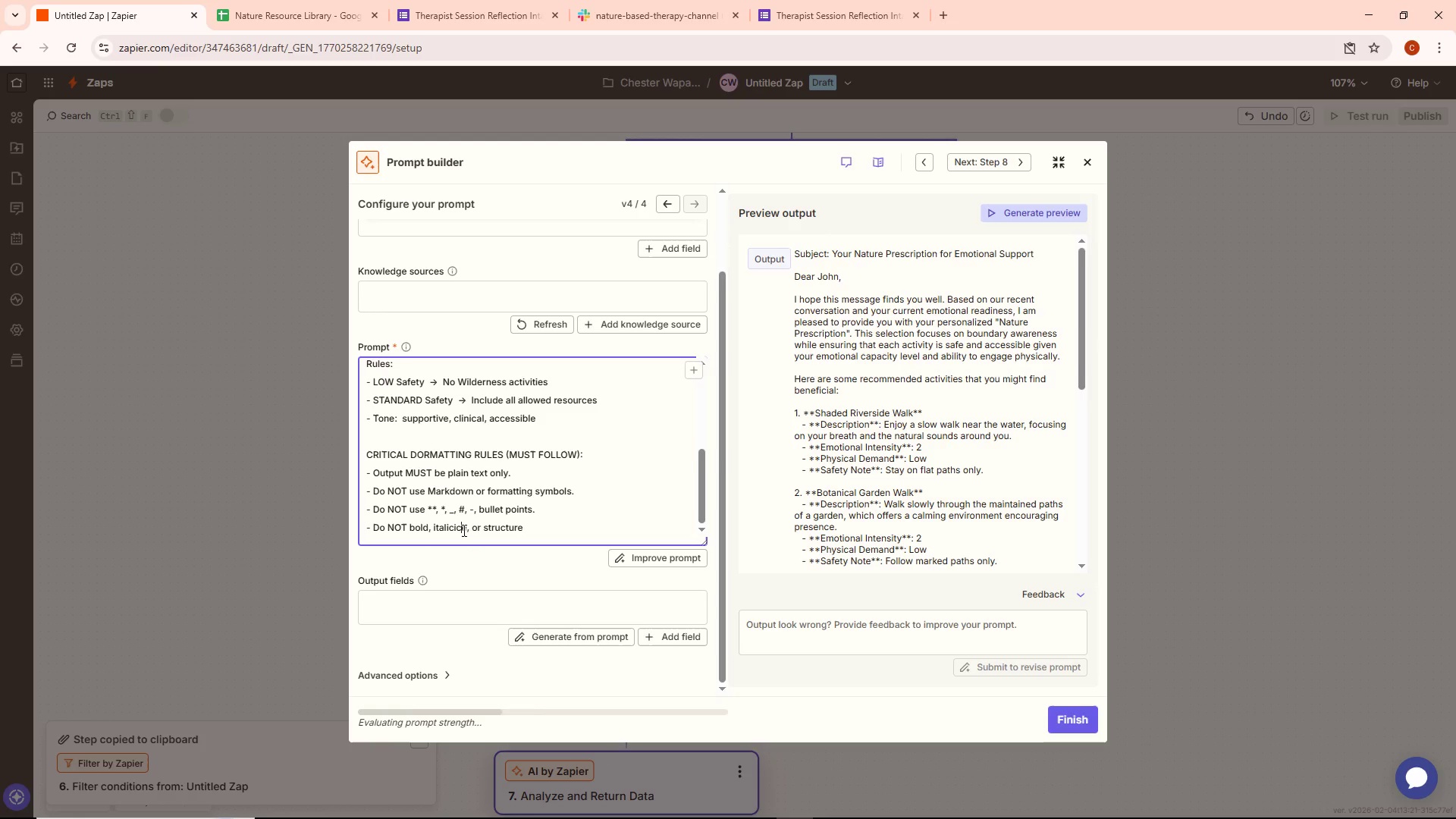 
key(Backspace)
 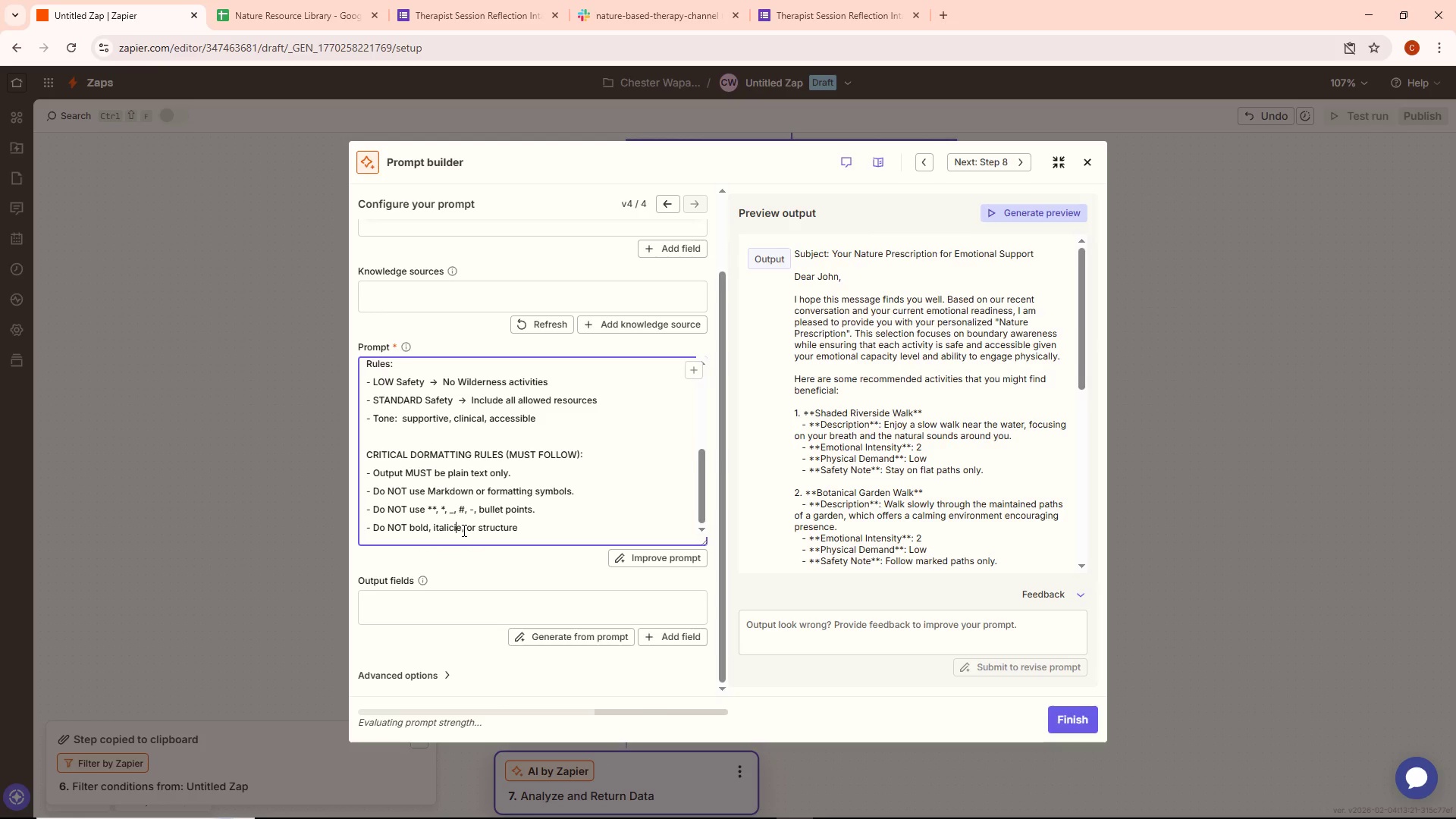 
key(Z)
 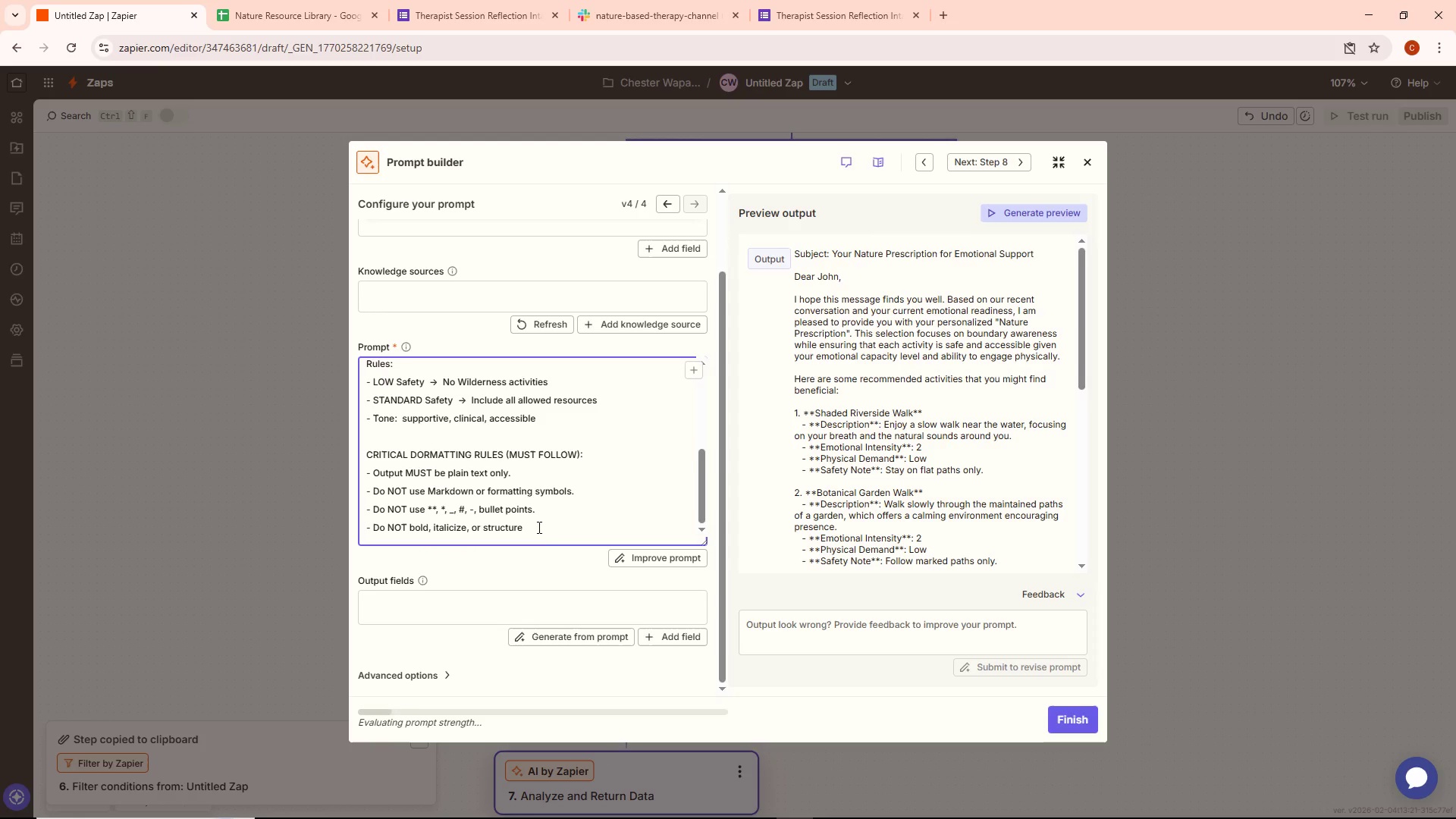 
left_click([544, 532])
 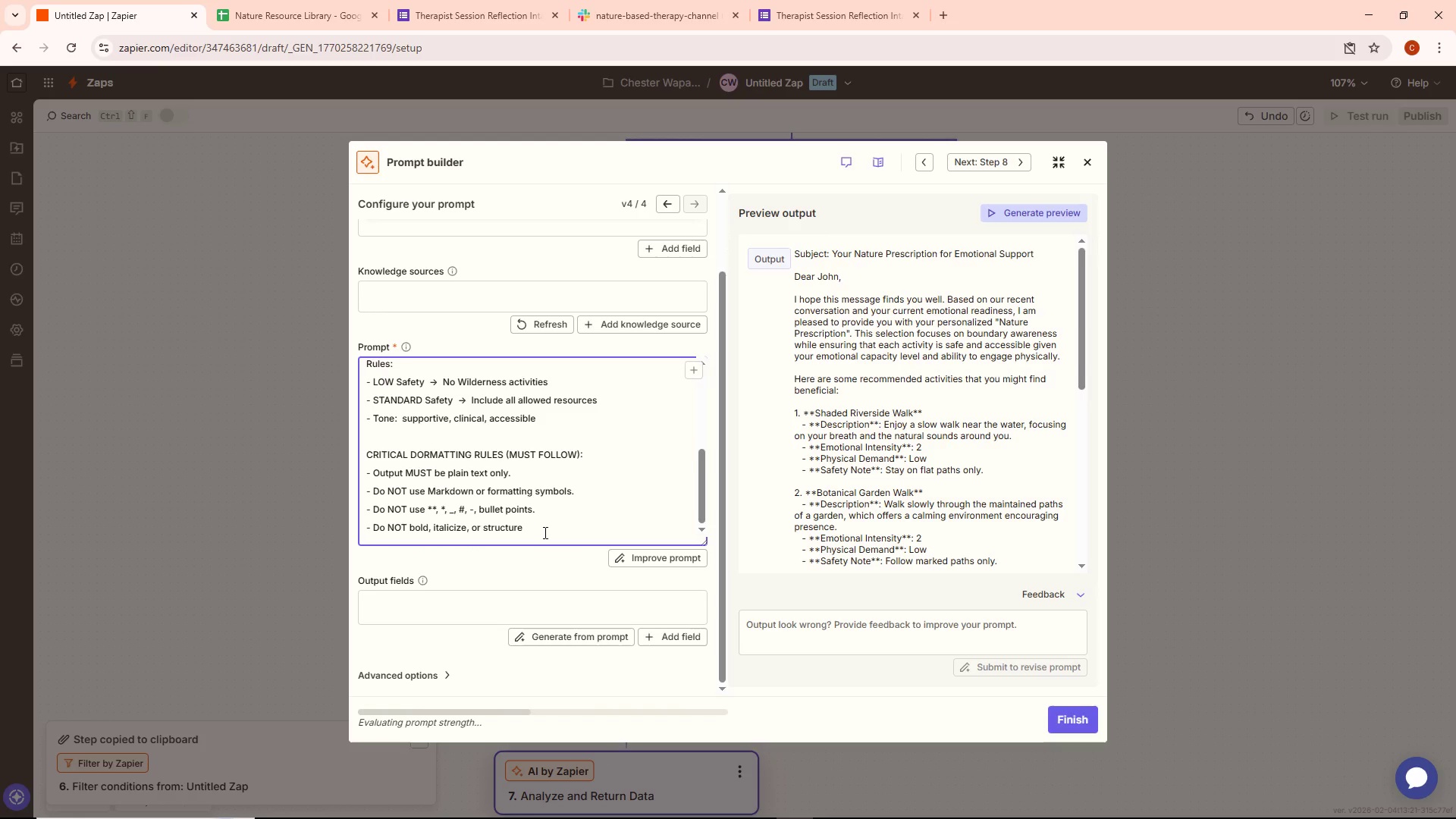 
type( text with syb)
key(Backspace)
type(mbols.)
 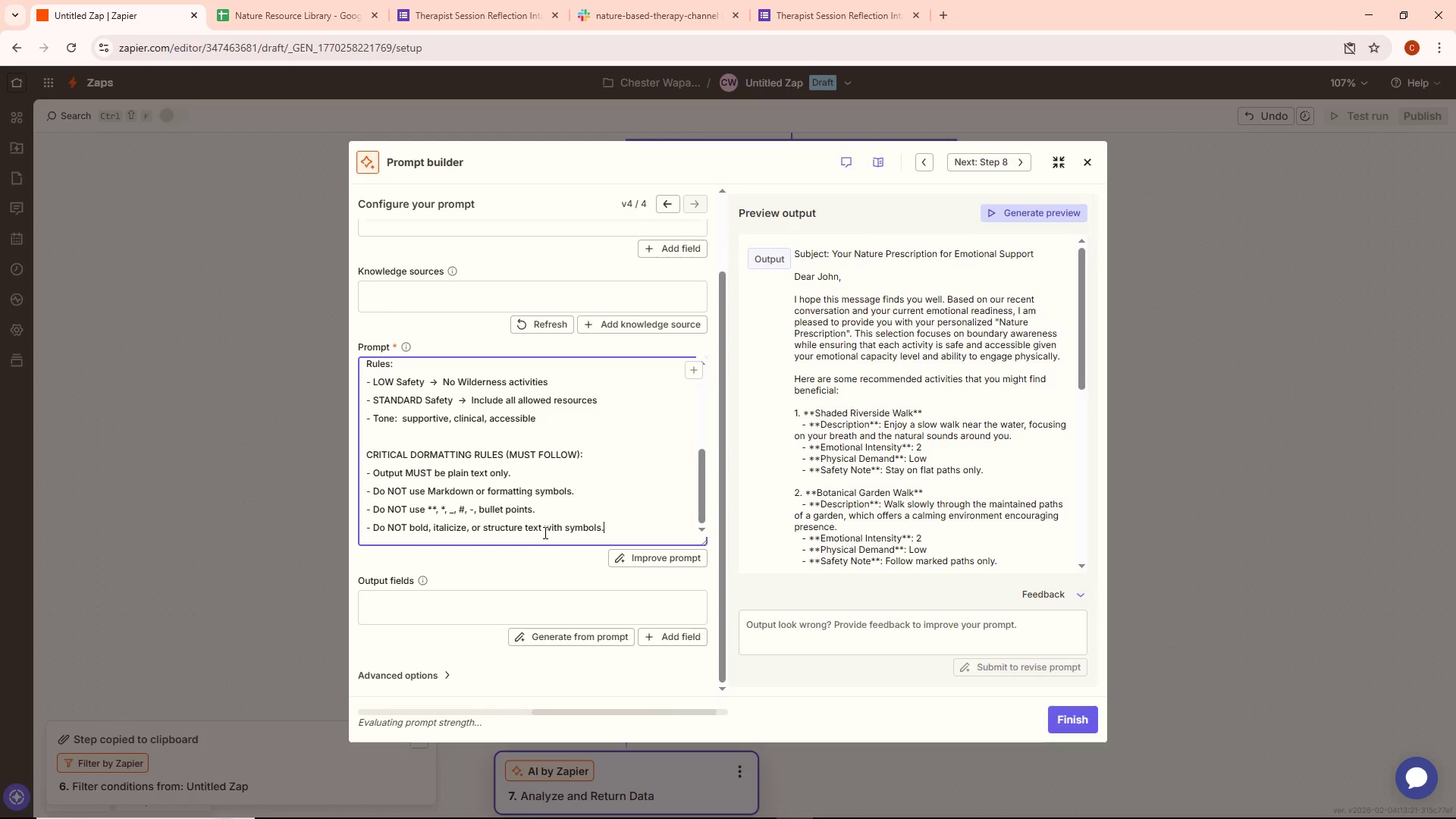 
key(Enter)
 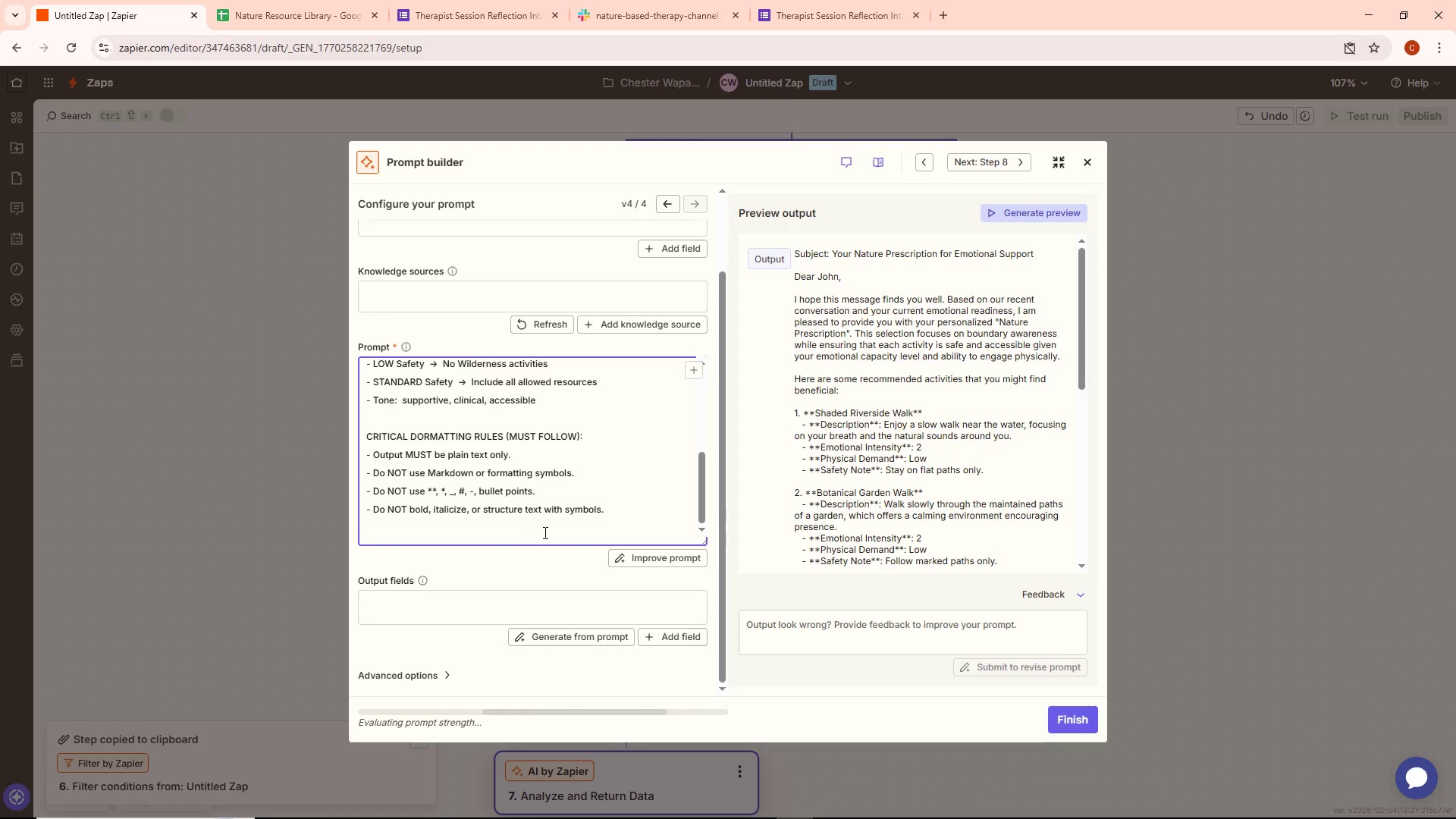 
type(_)
key(Backspace)
type(- Write in normal papr)
key(Backspace)
type(ra)
key(Backspace)
key(Backspace)
key(Backspace)
type(ra)
 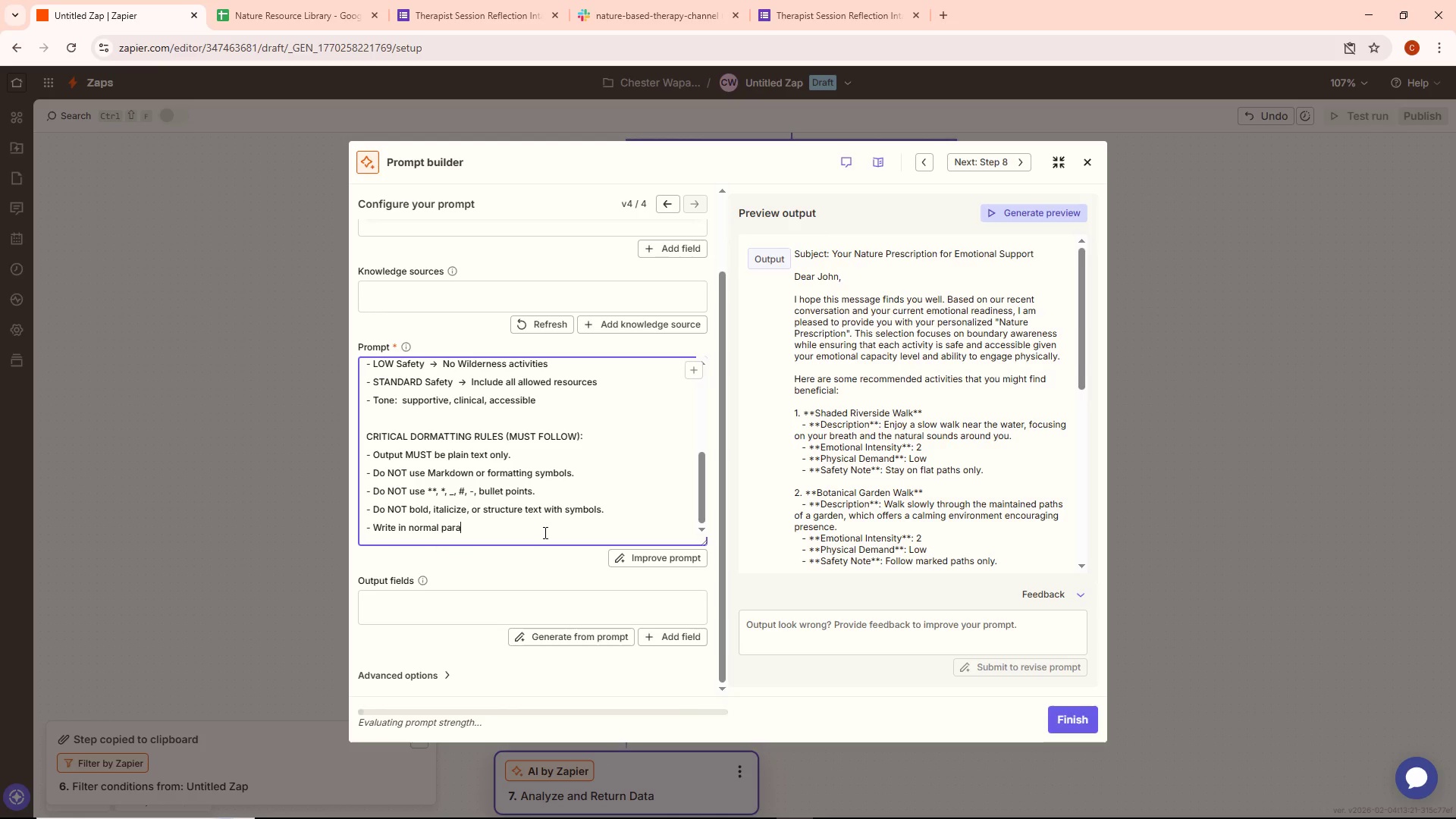 
type(graph form on;ly)
key(Backspace)
key(Backspace)
key(Backspace)
type(ly.)
 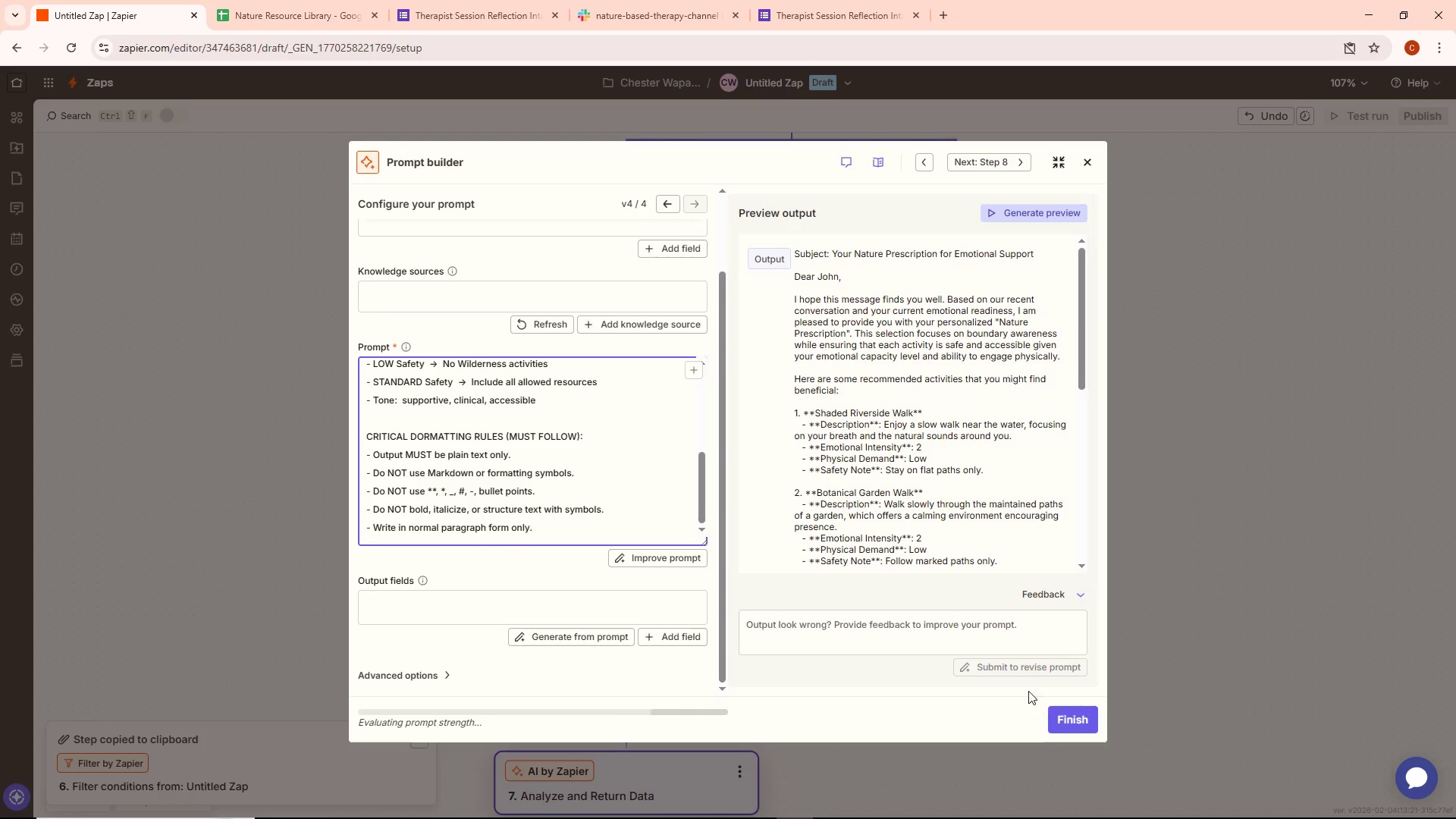 
left_click([1024, 214])
 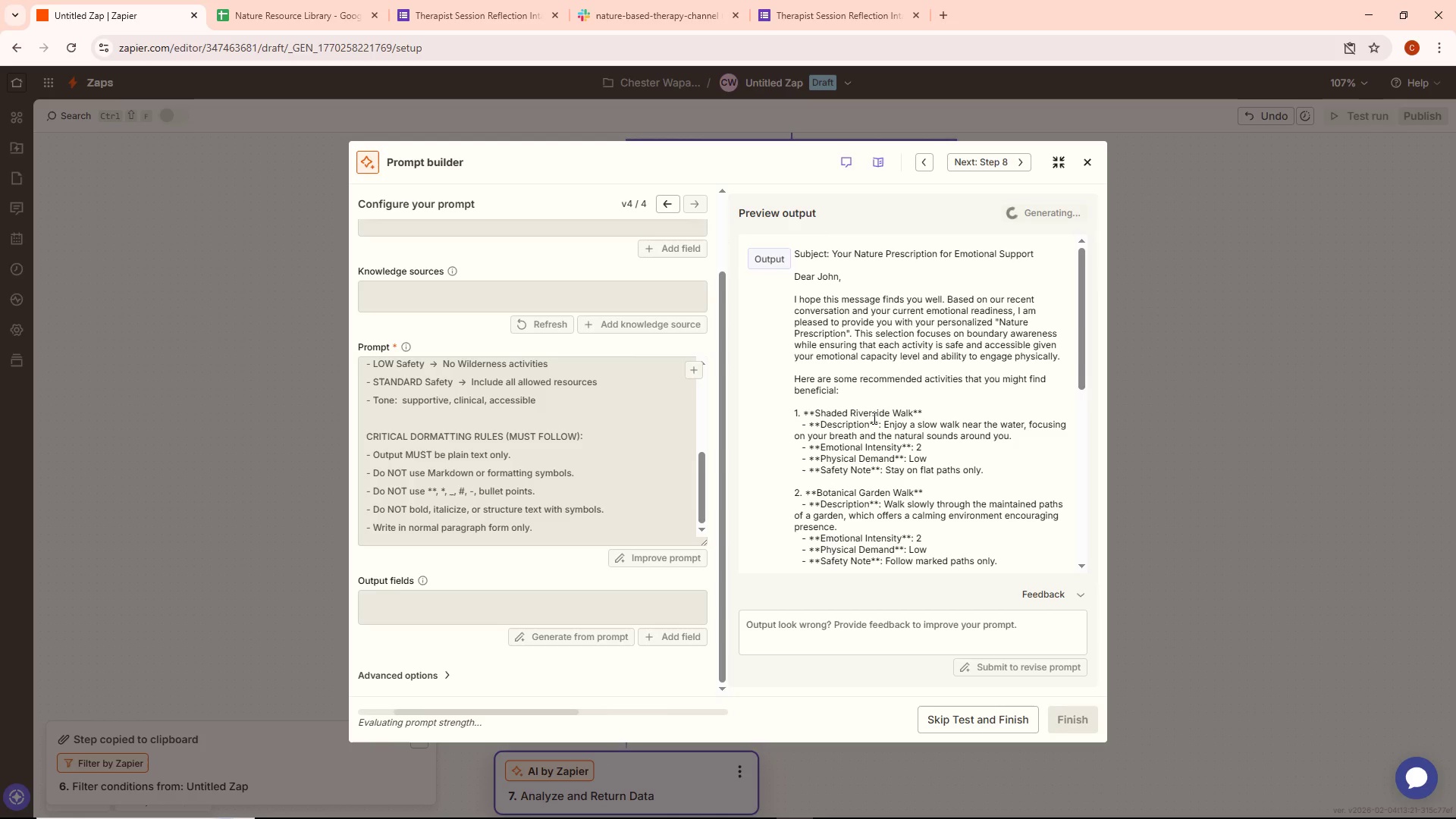 
wait(9.66)
 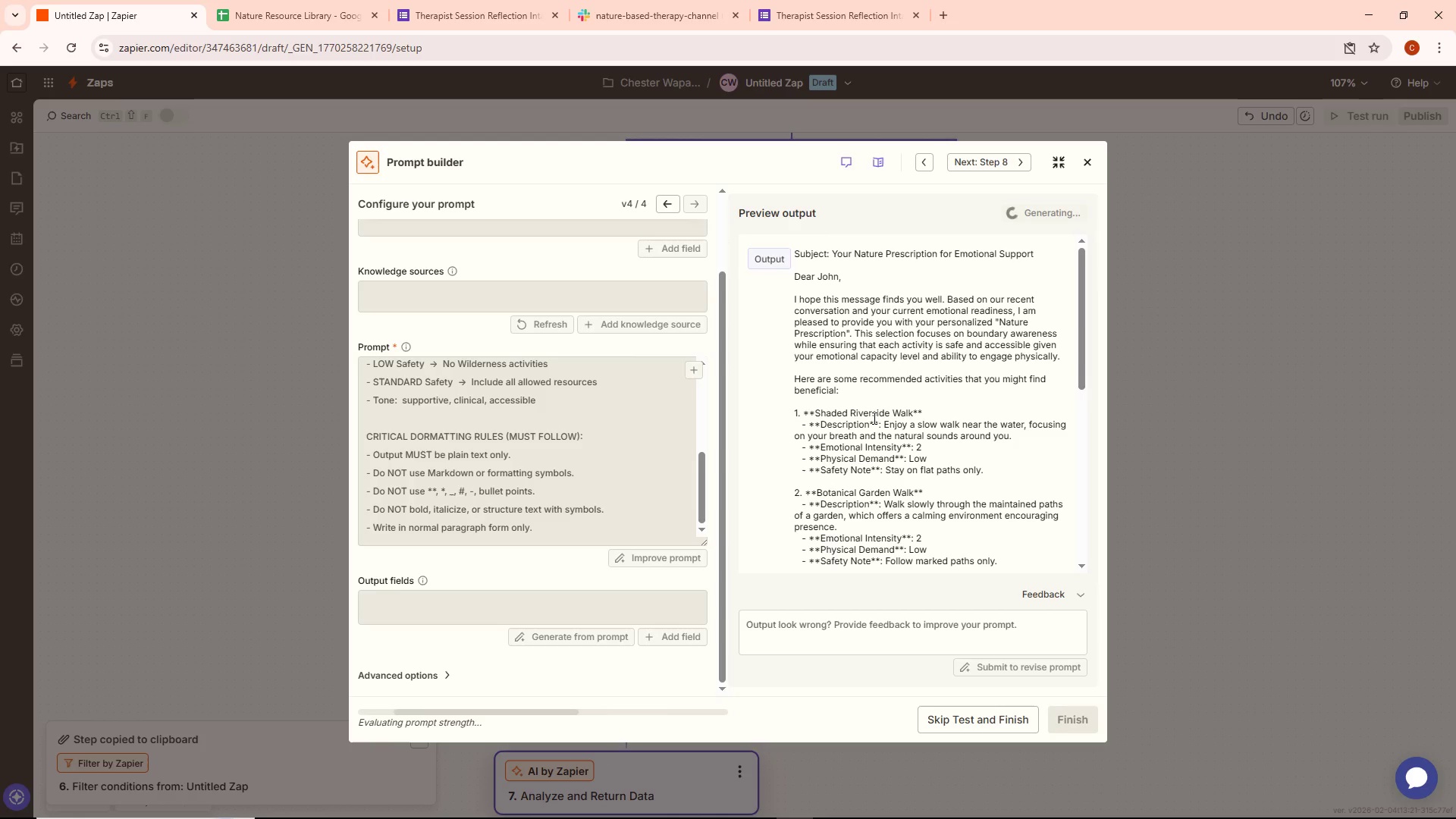 
scroll: coordinate [956, 457], scroll_direction: up, amount: 1.0
 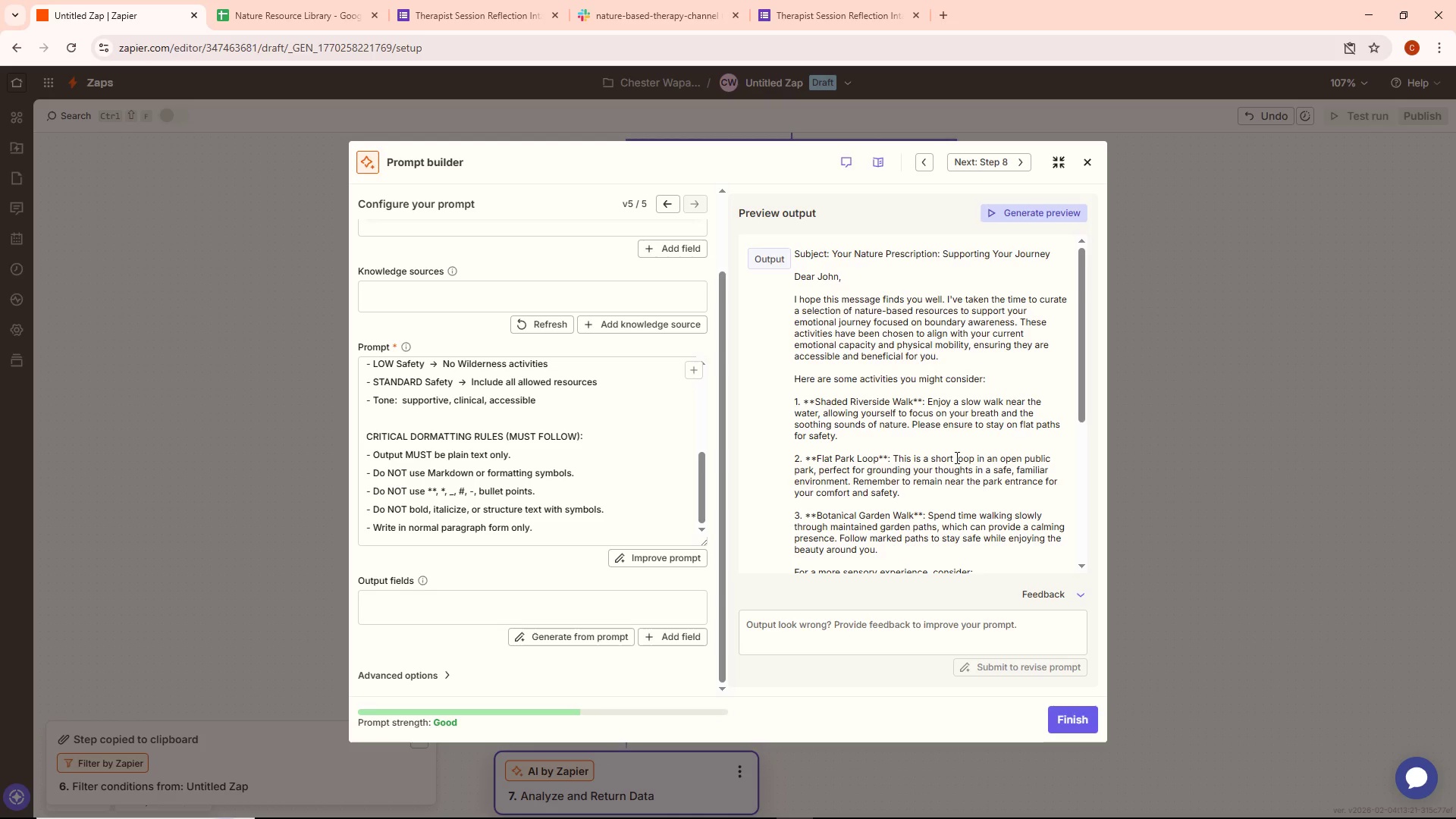 
scroll: coordinate [962, 463], scroll_direction: down, amount: 7.0
 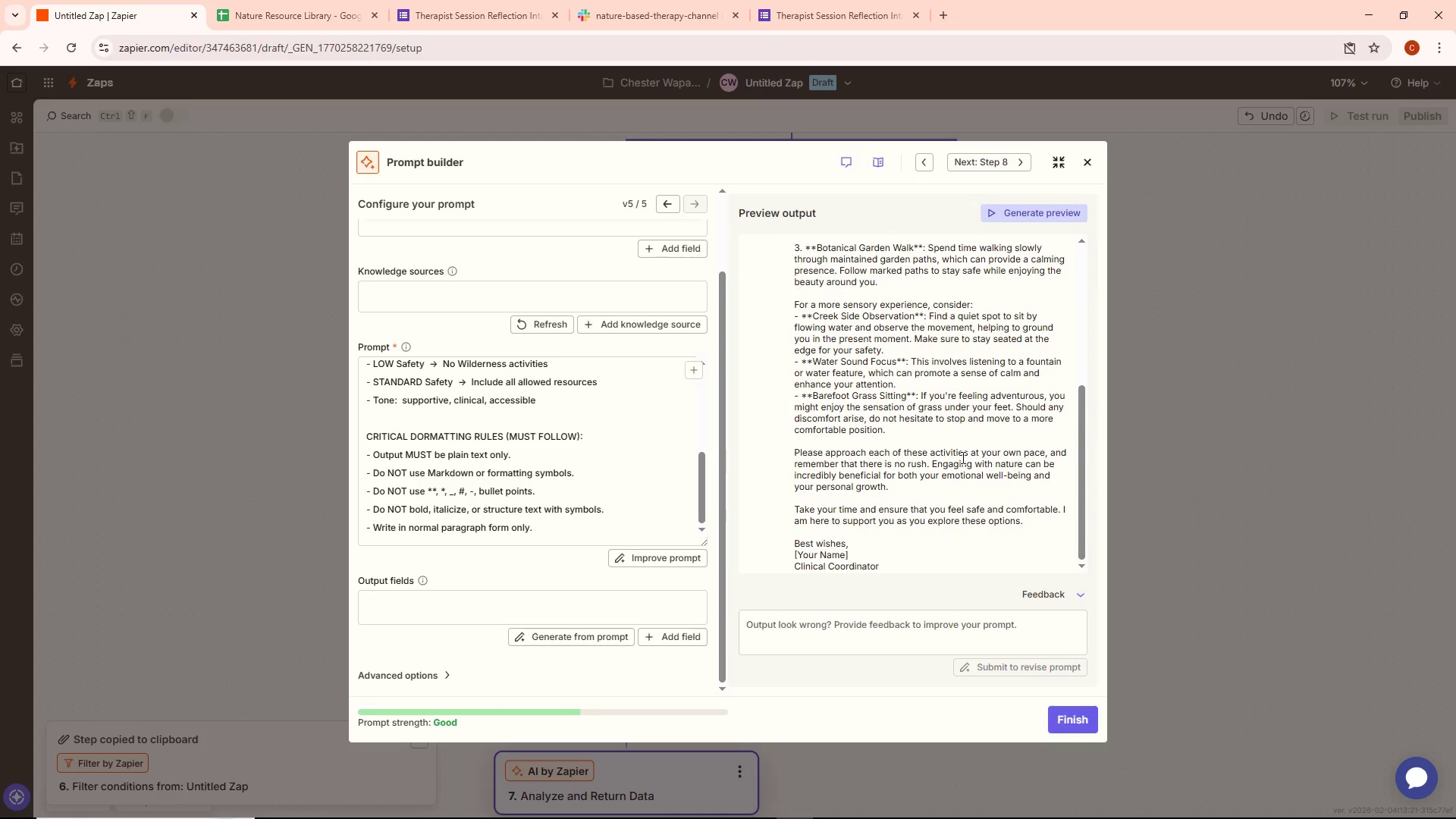 
scroll: coordinate [962, 457], scroll_direction: up, amount: 9.0
 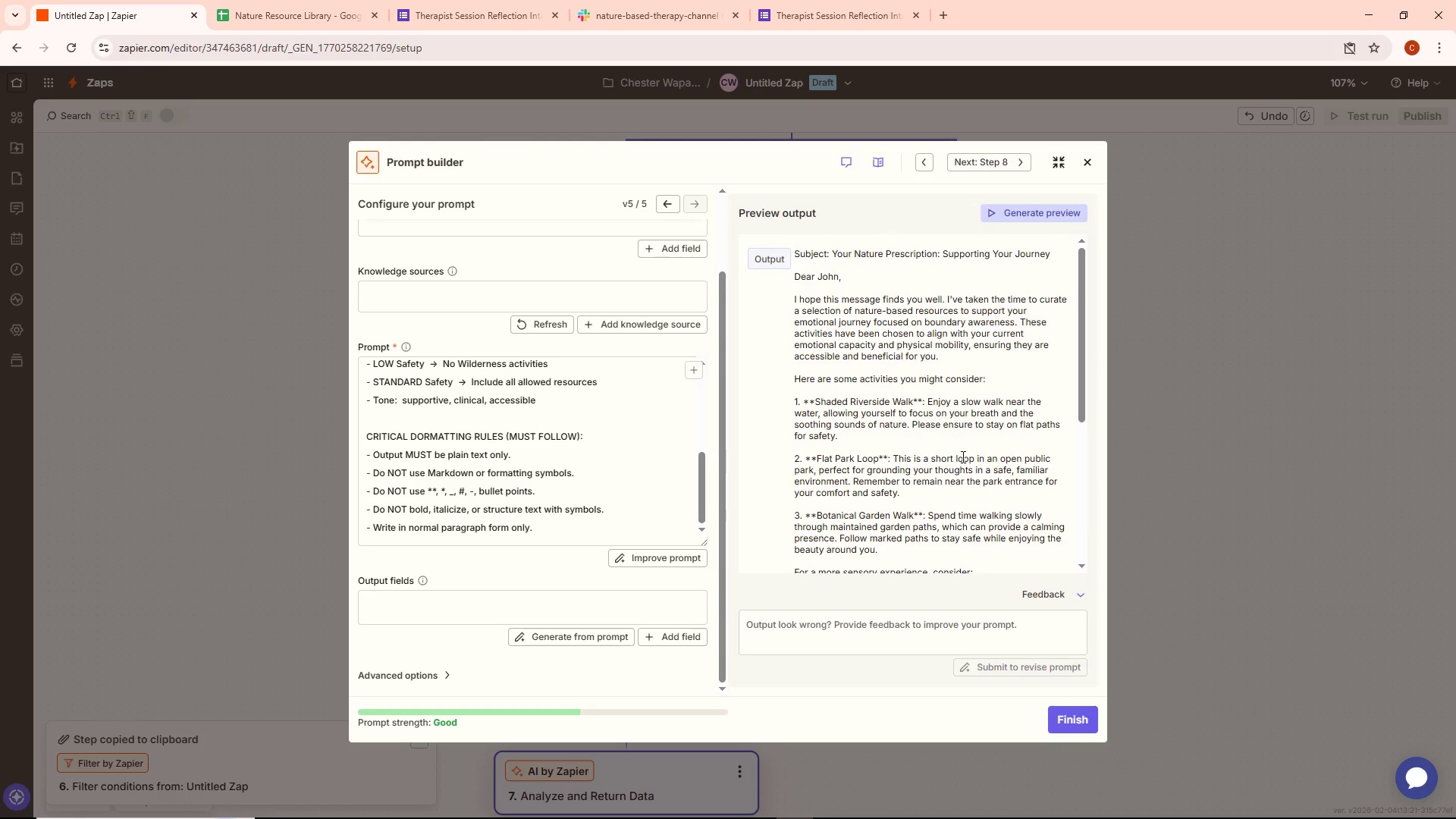 
scroll: coordinate [962, 457], scroll_direction: down, amount: 4.0
 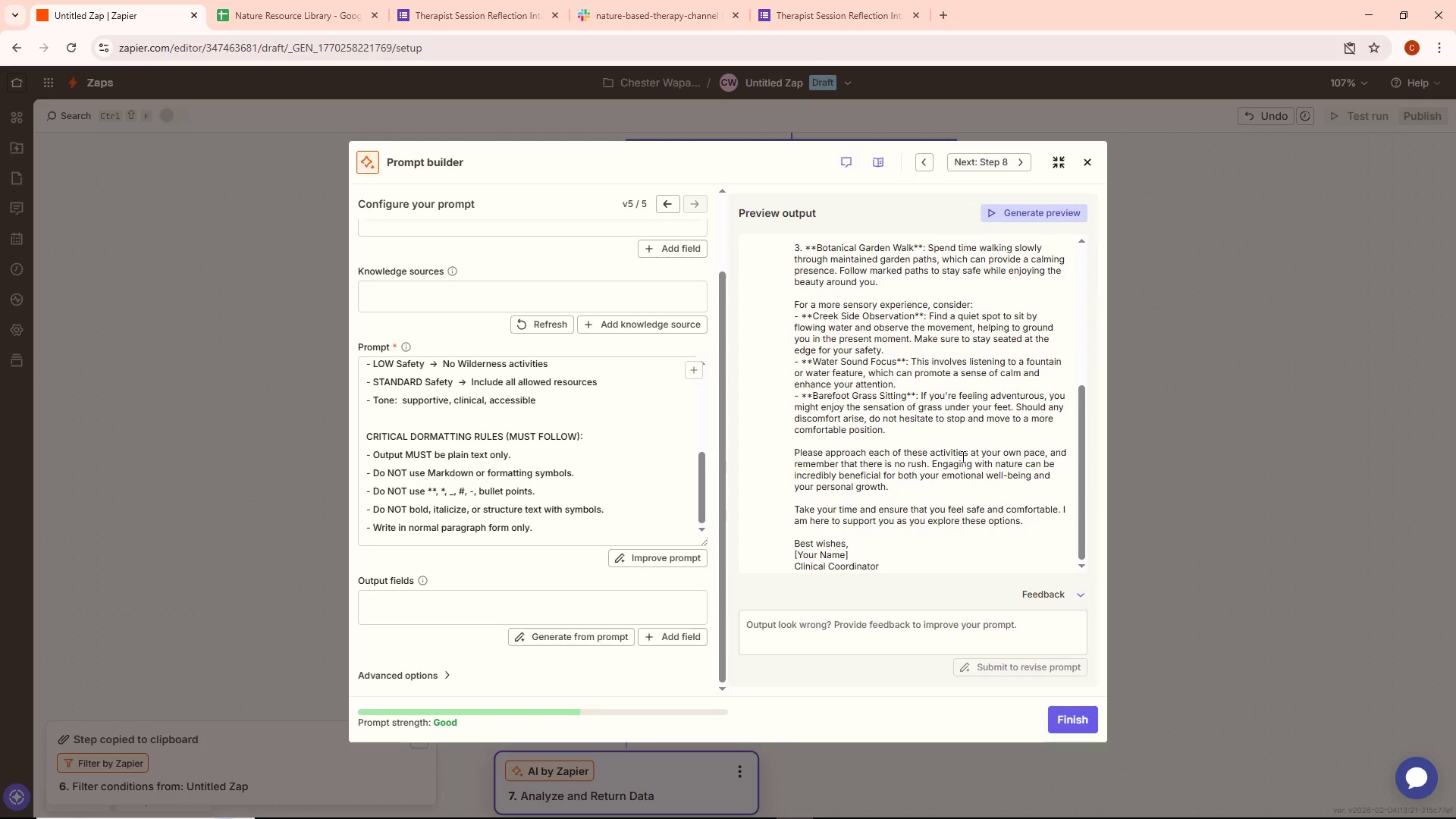 
scroll: coordinate [962, 457], scroll_direction: up, amount: 11.0
 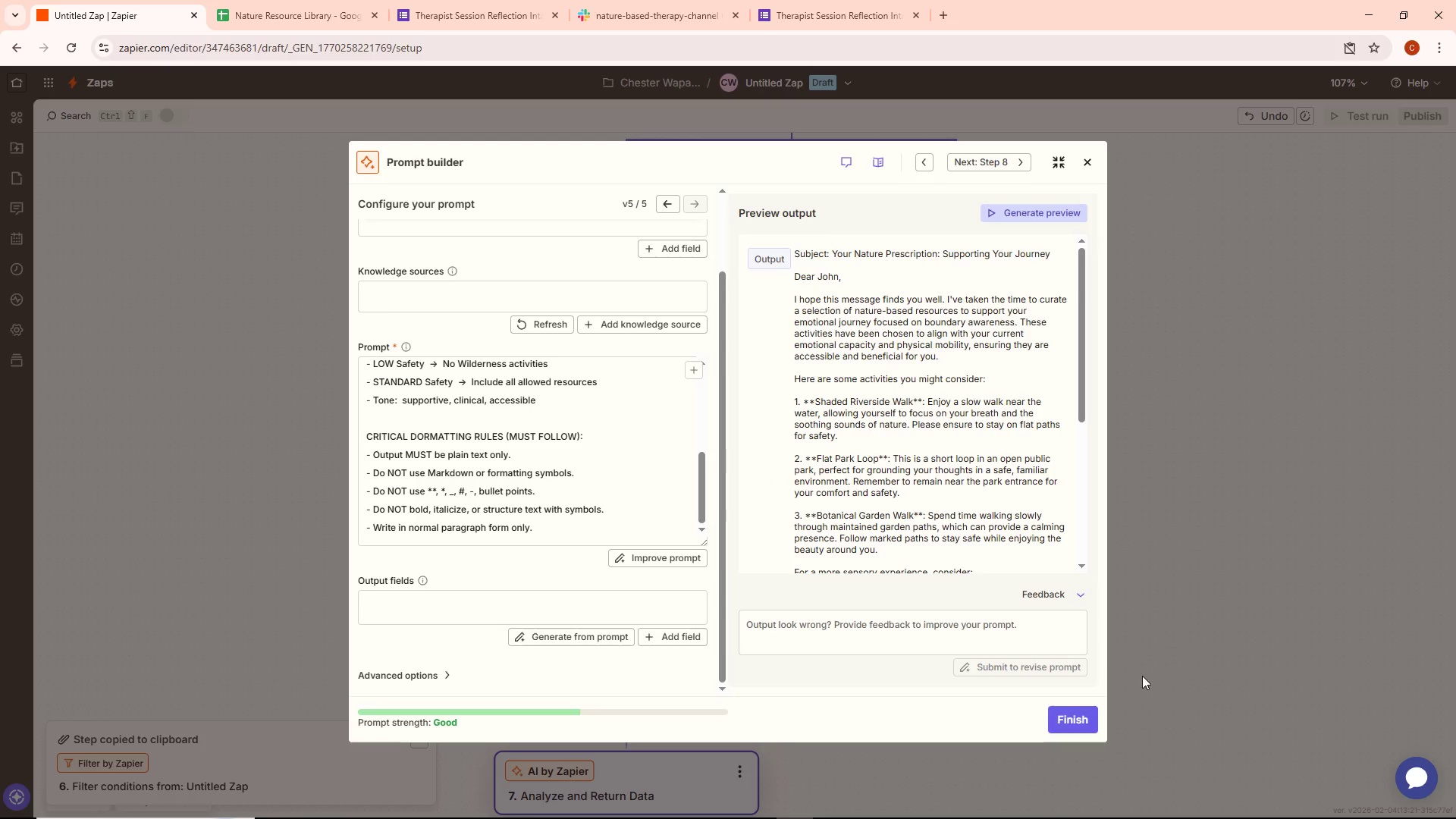 
left_click([1090, 725])
 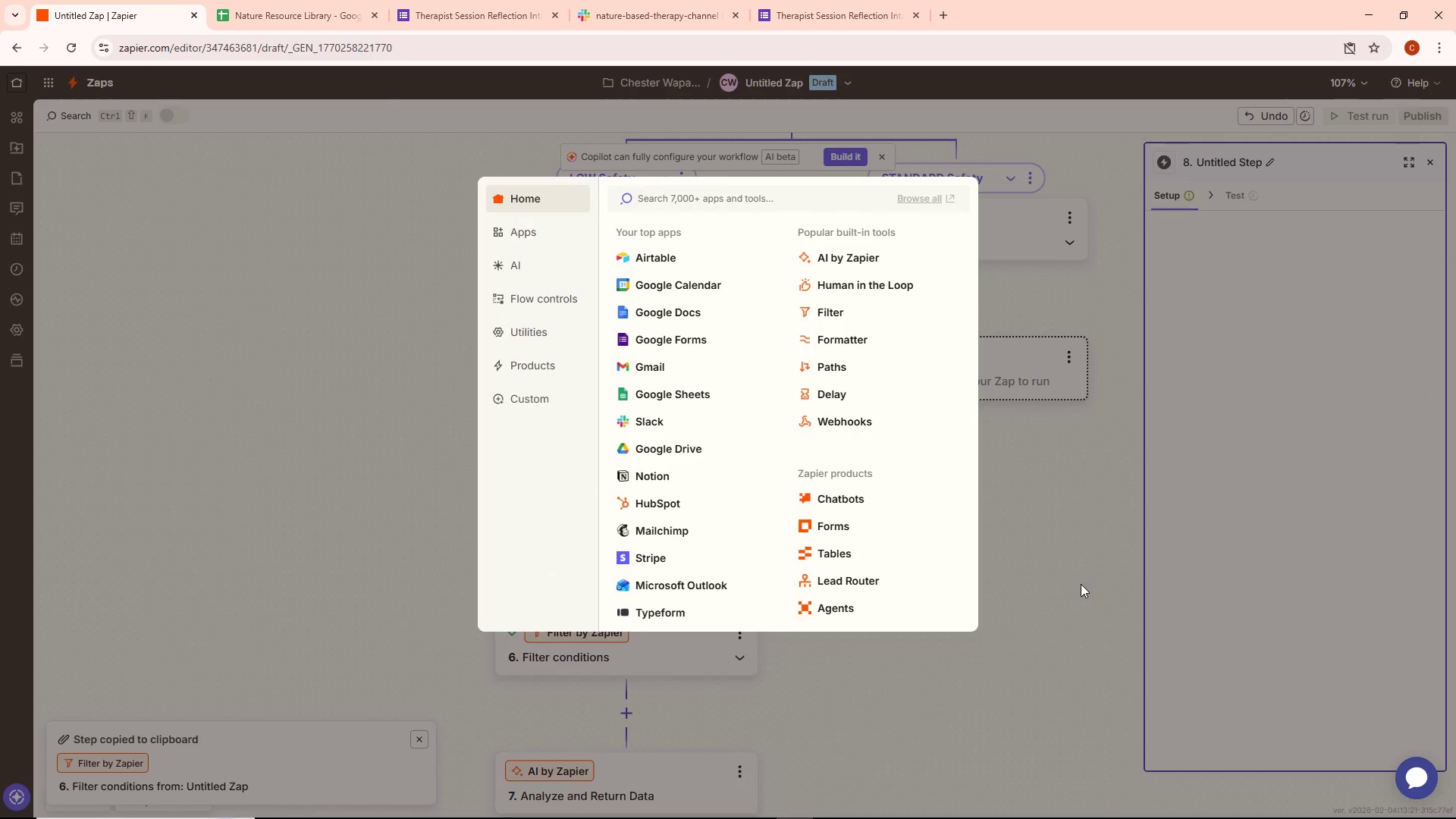 
left_click([1081, 584])
 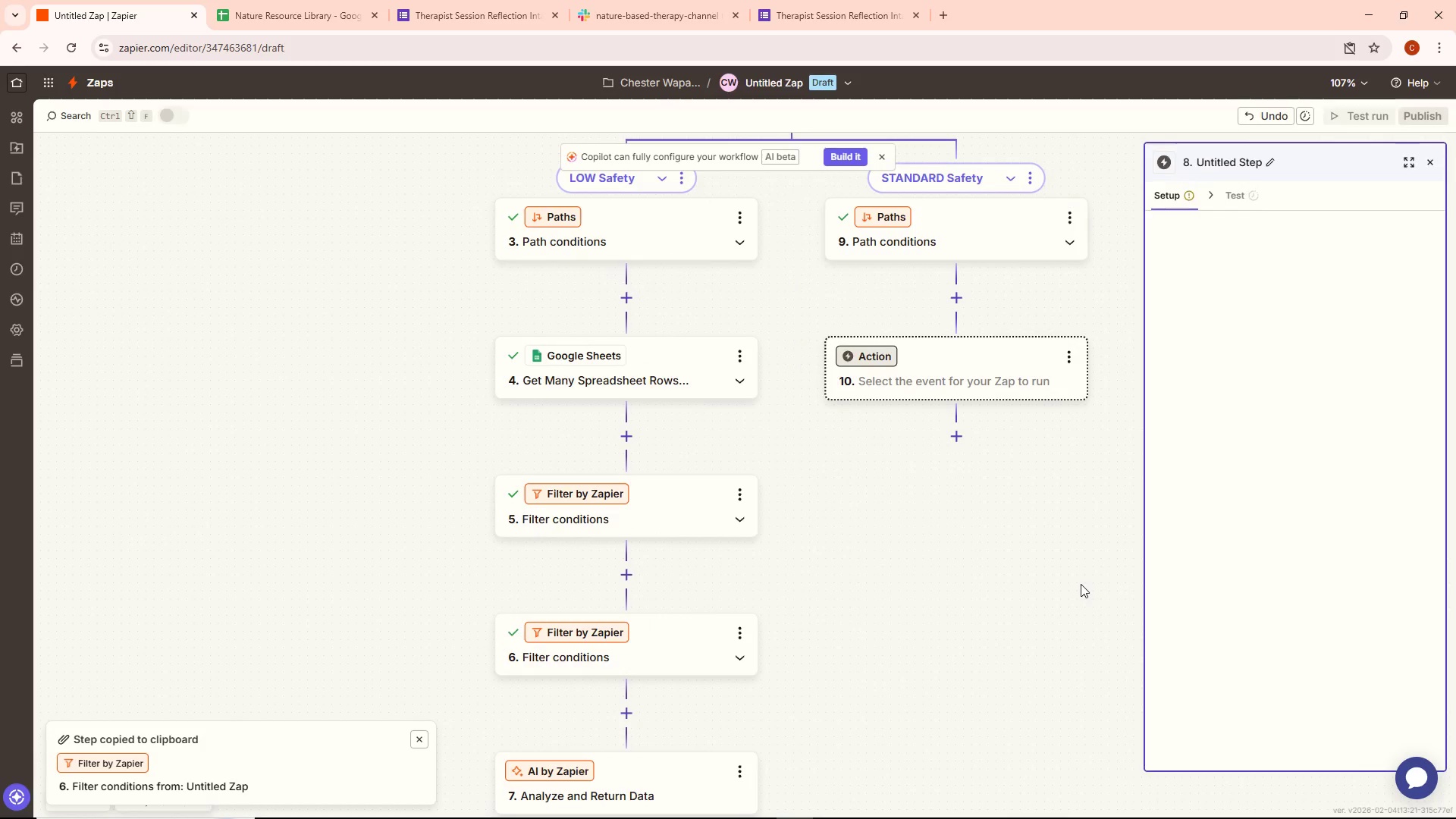 
left_click([675, 631])
 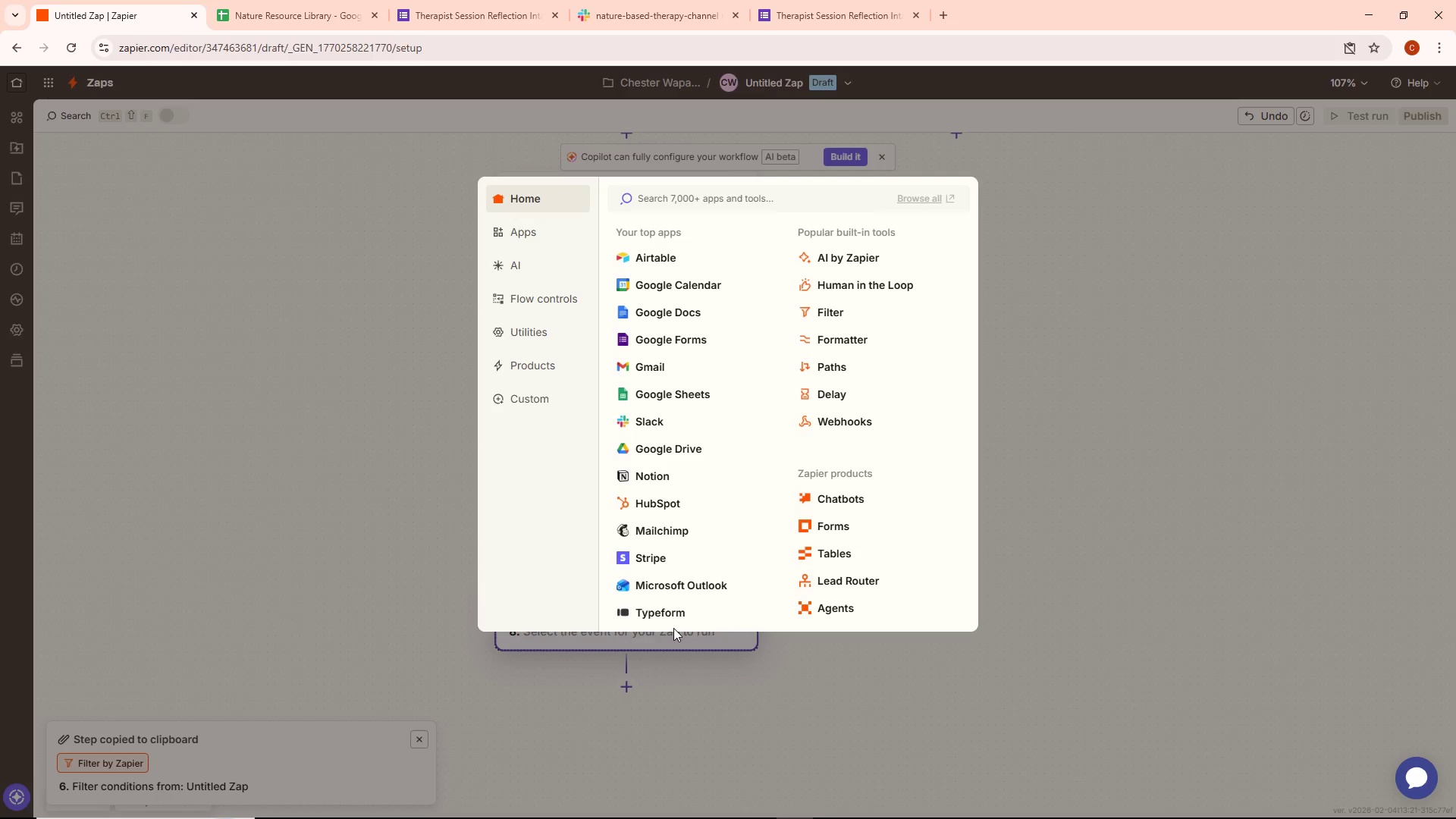 
scroll: coordinate [677, 698], scroll_direction: down, amount: 8.0
 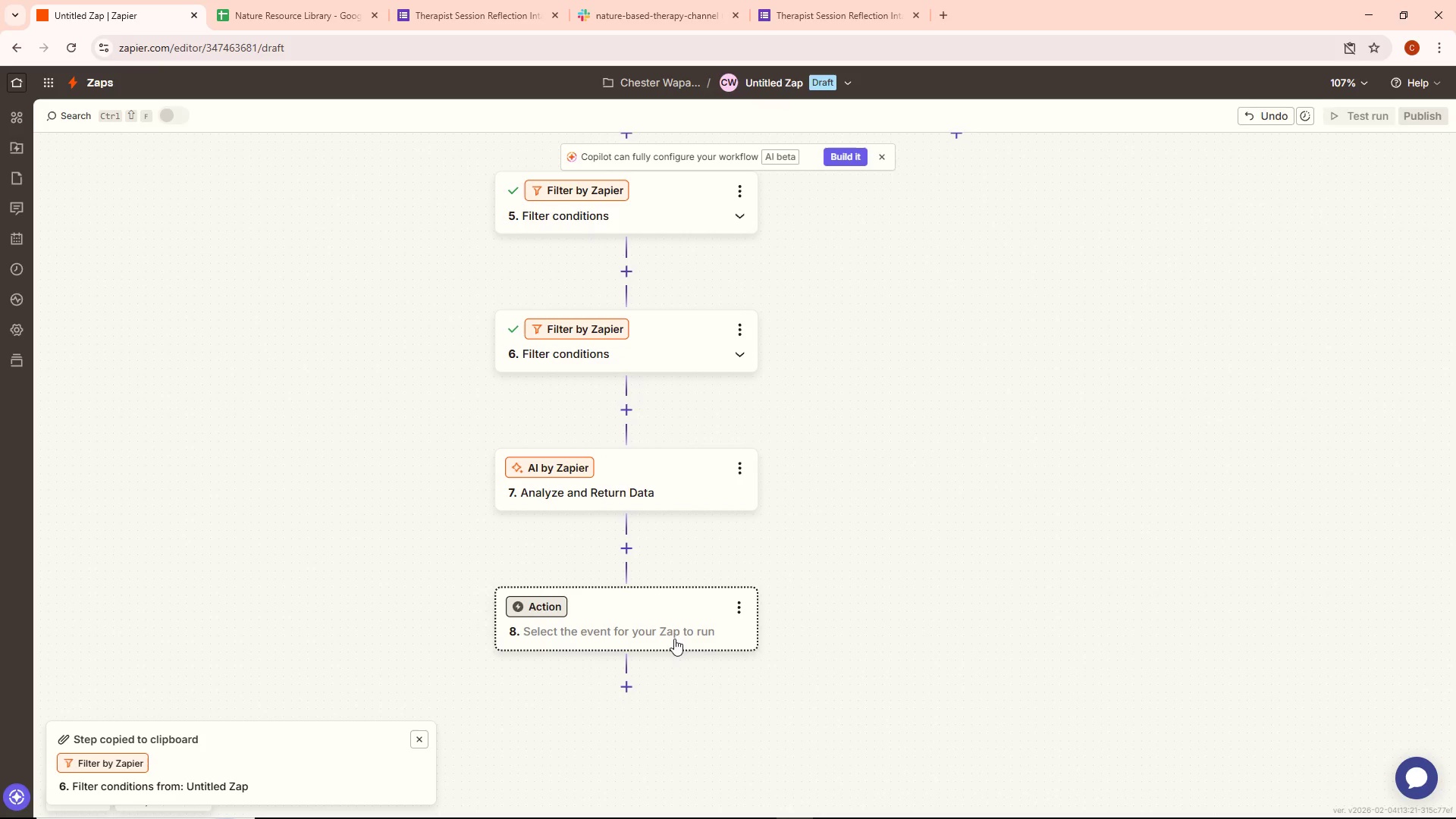 
wait(5.83)
 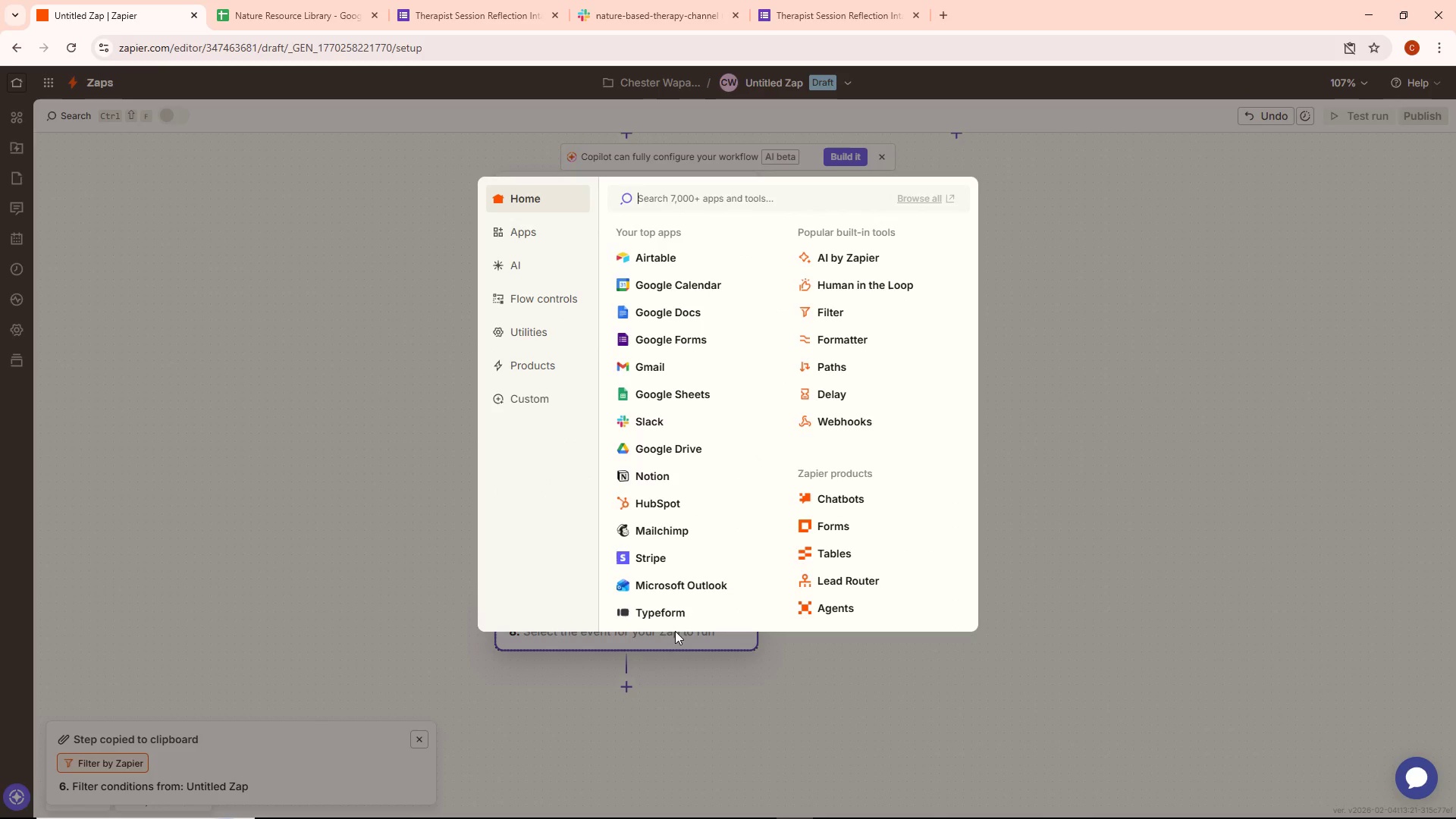 
left_click([721, 203])
 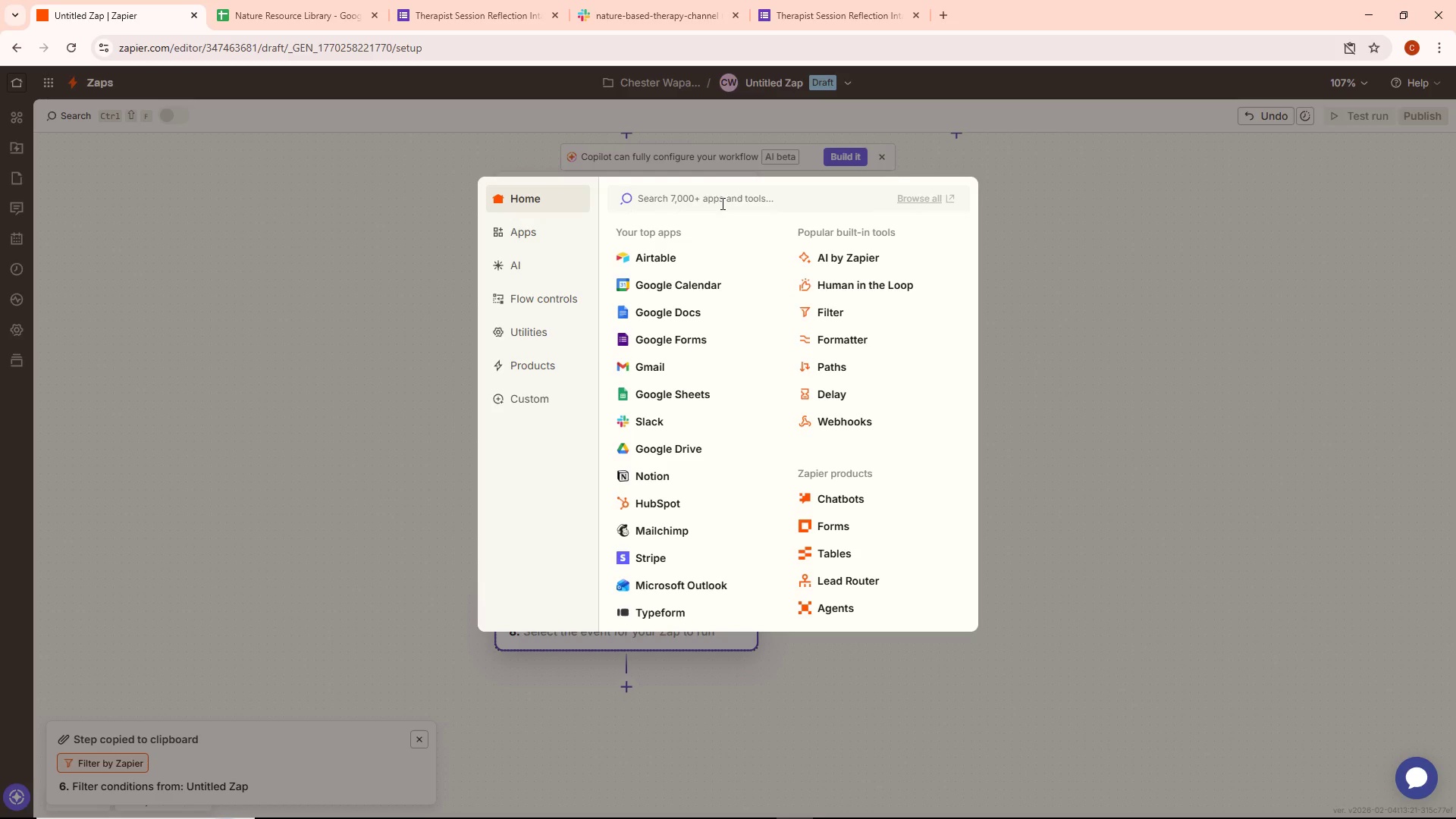 
type(sd)
key(Backspace)
key(Backspace)
key(Backspace)
type(slack)
 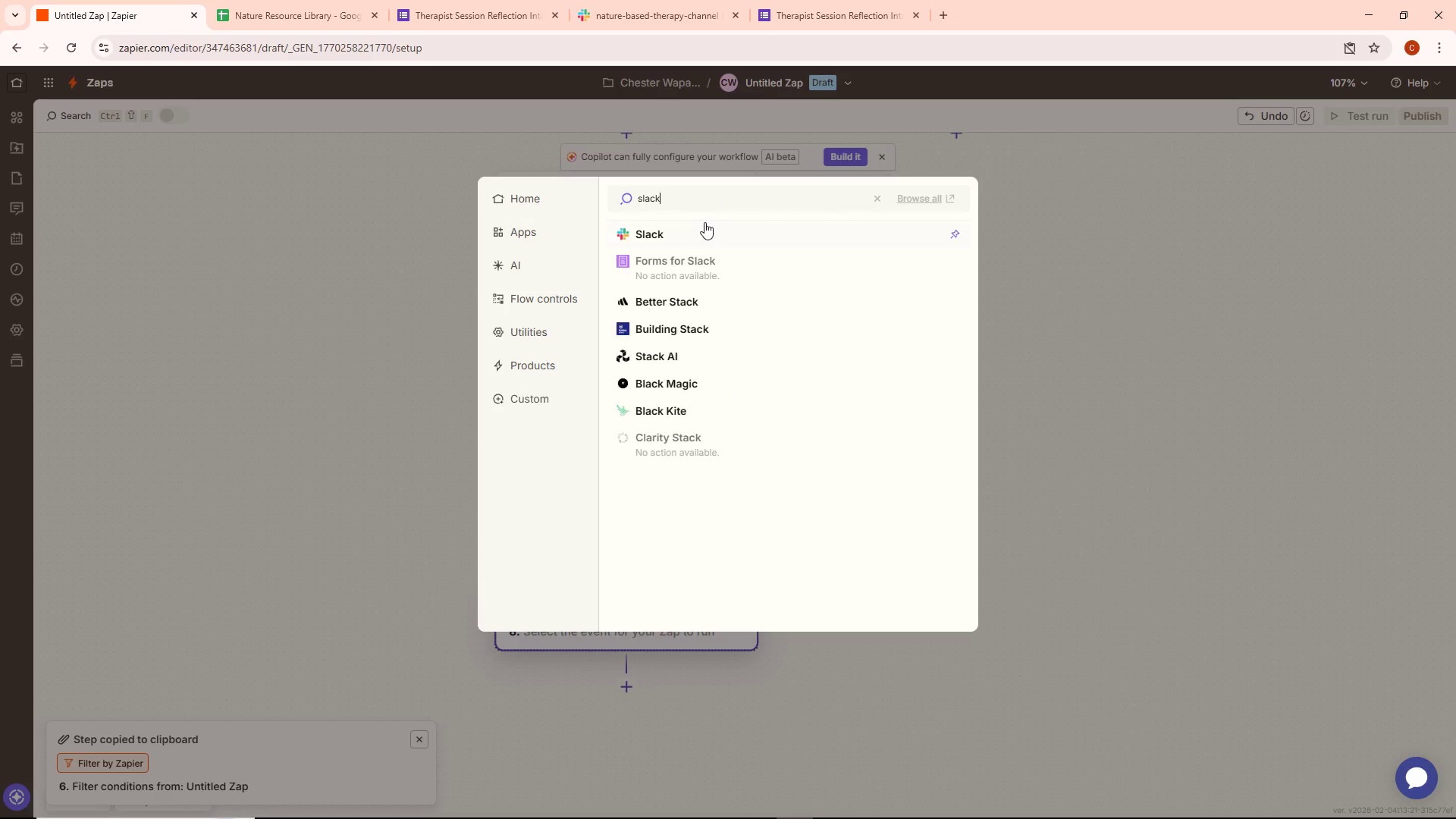 
left_click([704, 229])
 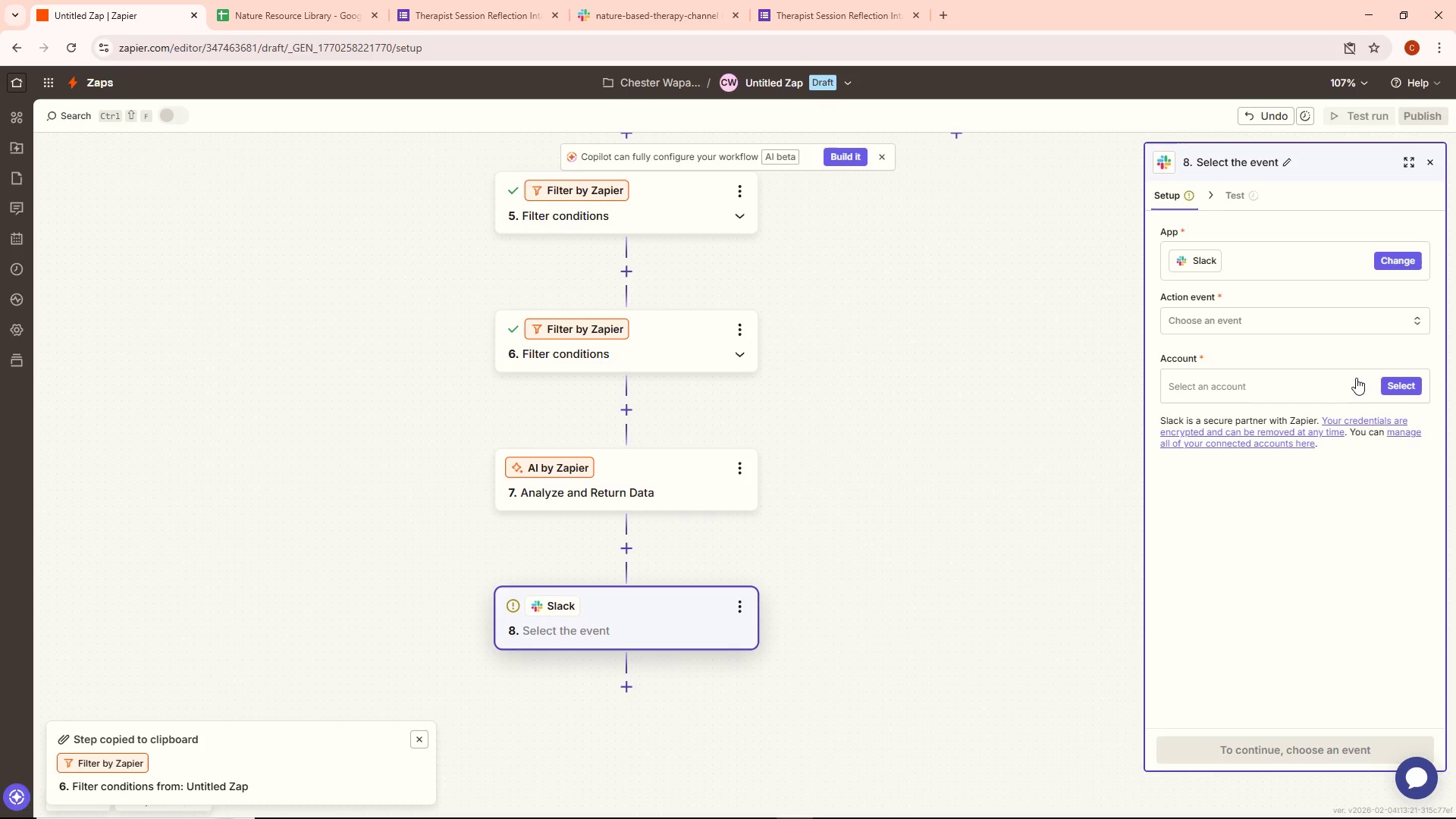 
left_click([1237, 317])
 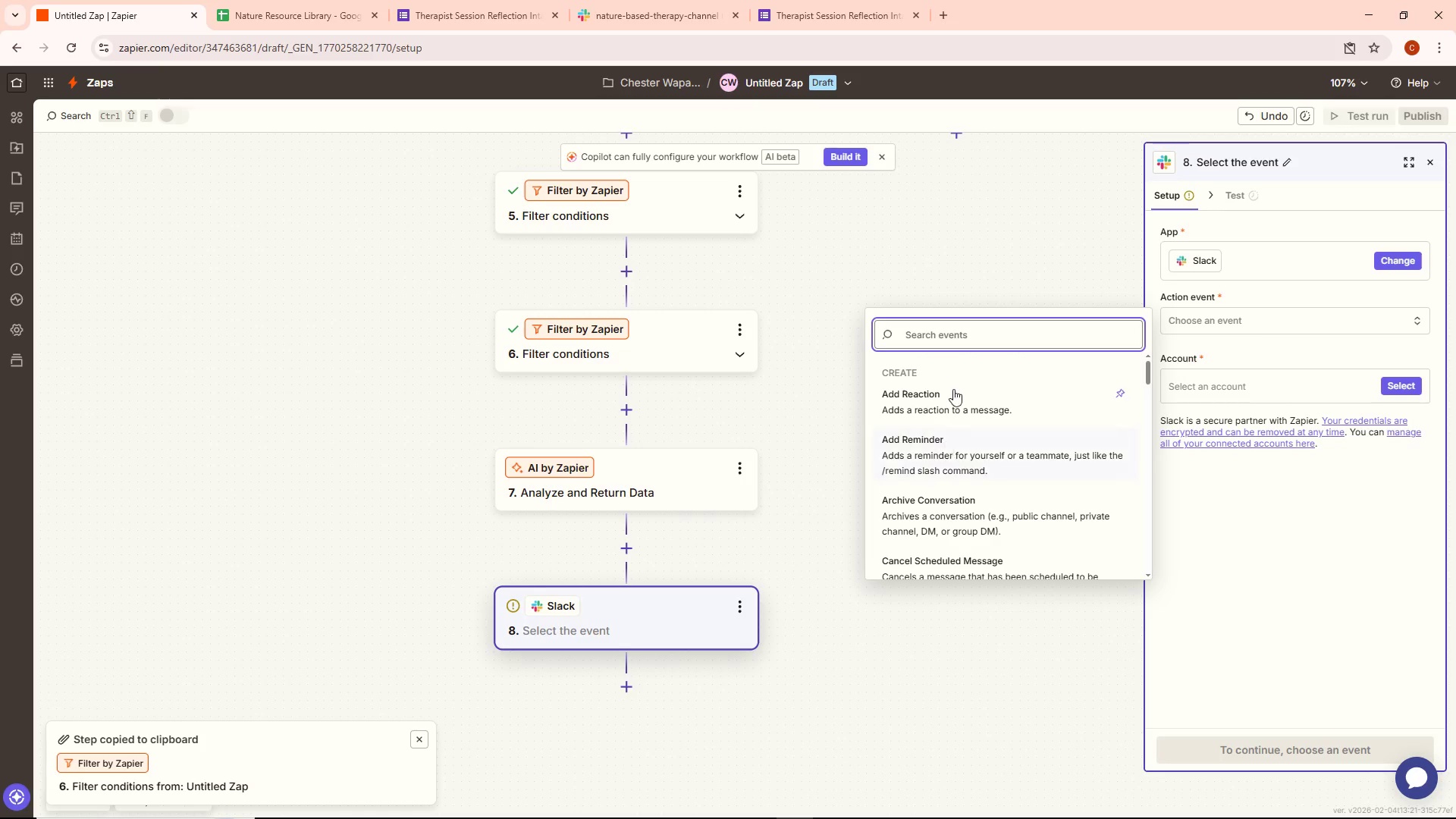 
scroll: coordinate [955, 452], scroll_direction: down, amount: 11.0
 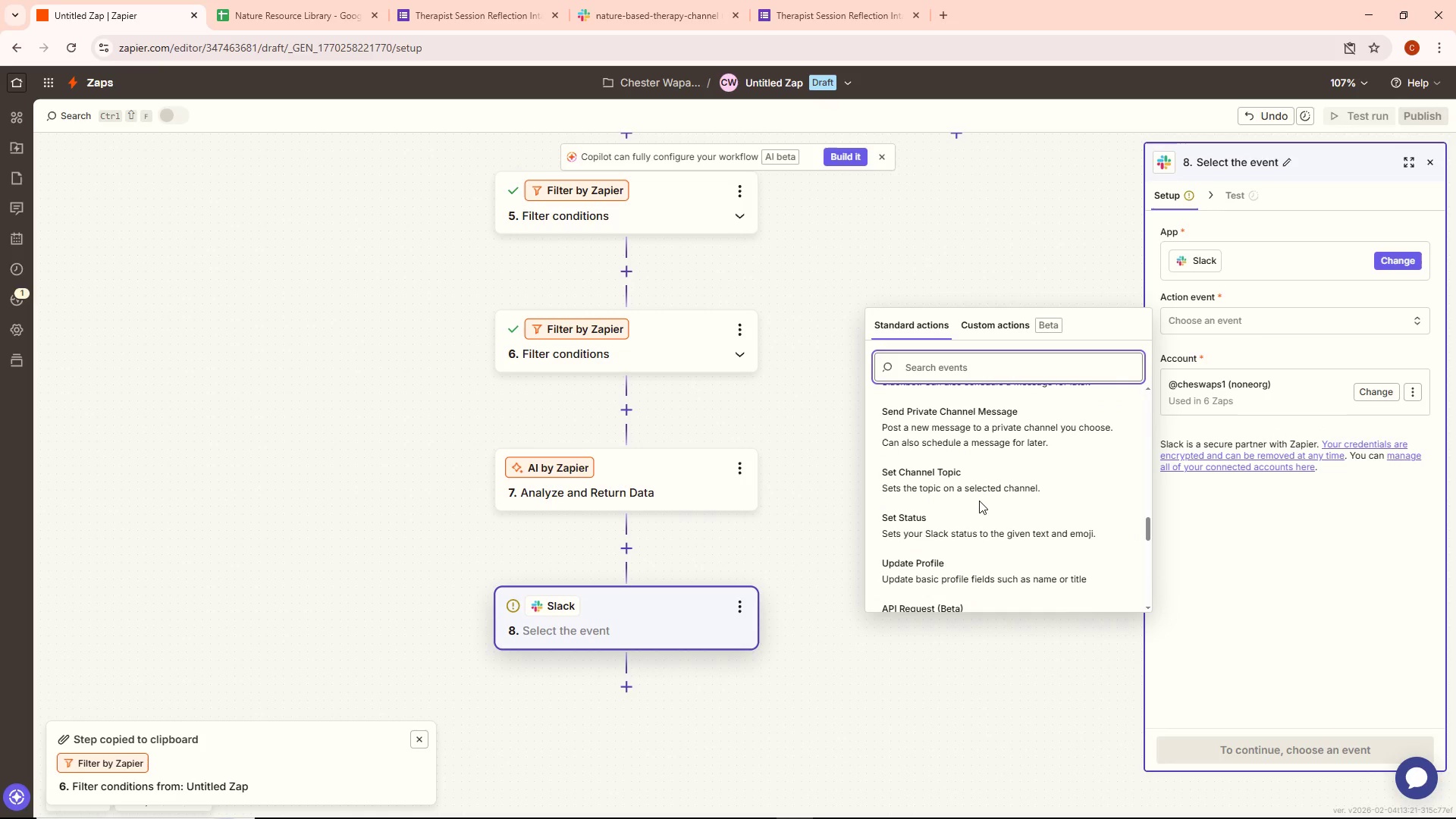 
wait(7.25)
 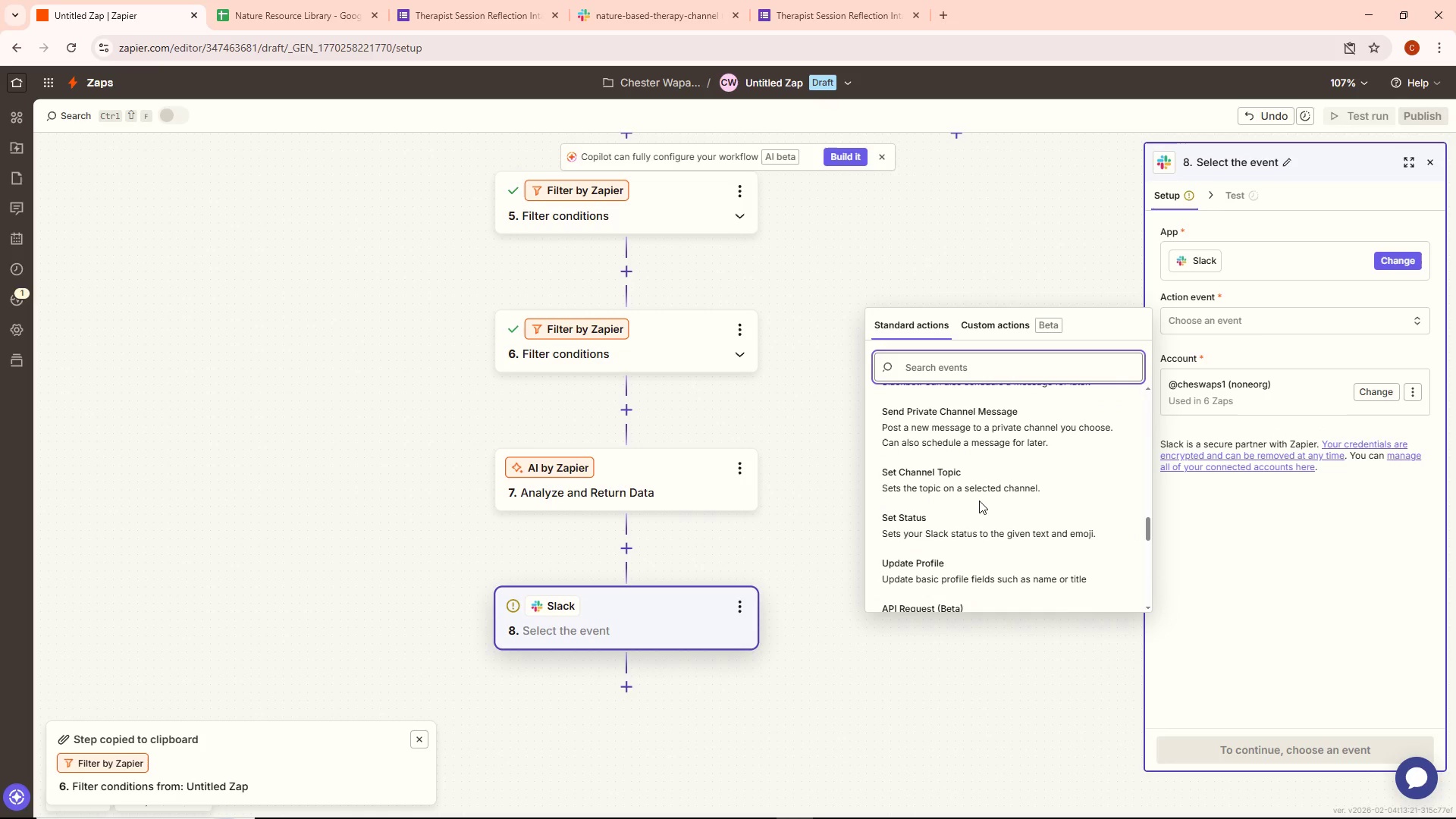 
left_click([982, 425])
 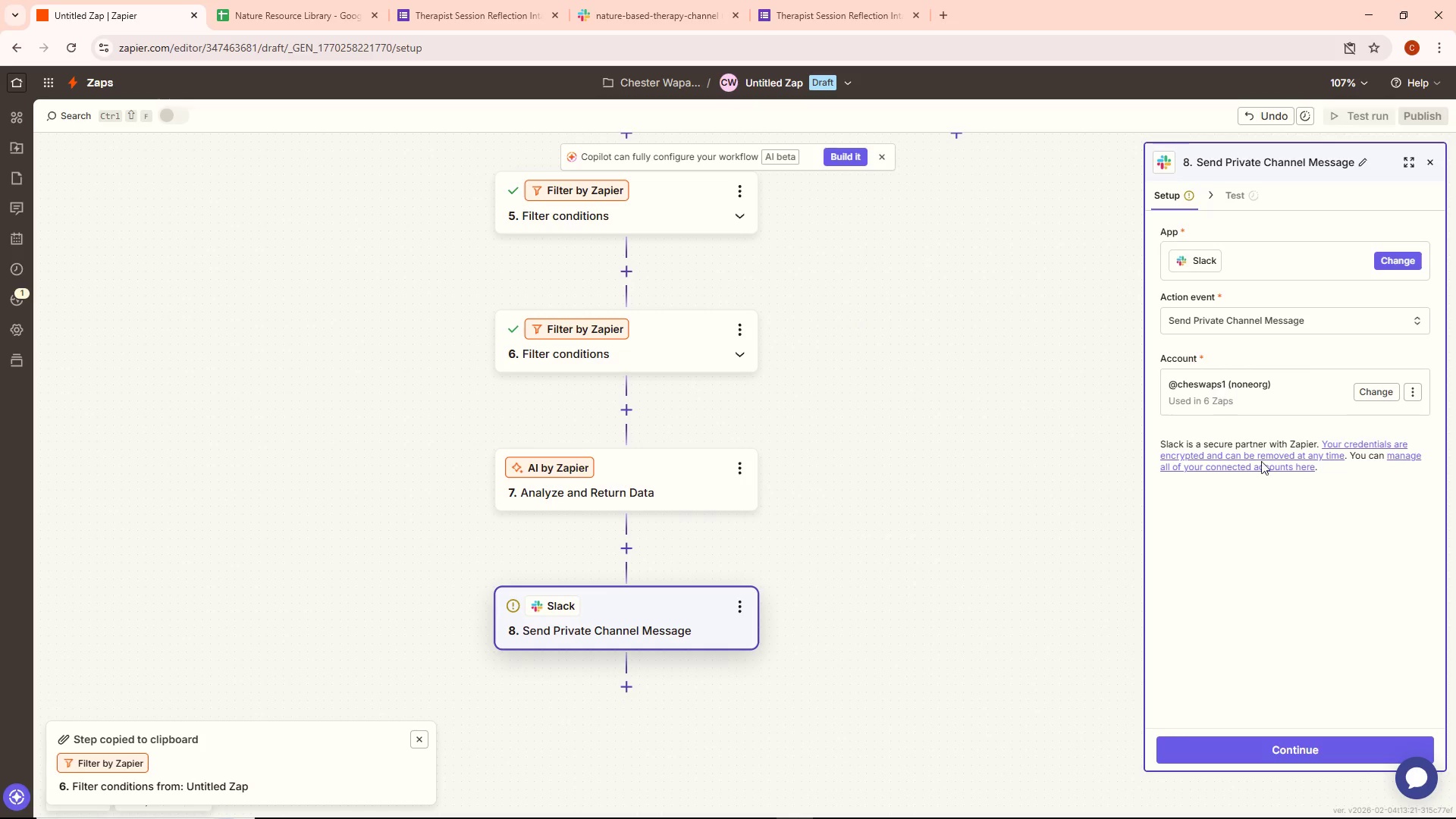 
left_click([1284, 747])
 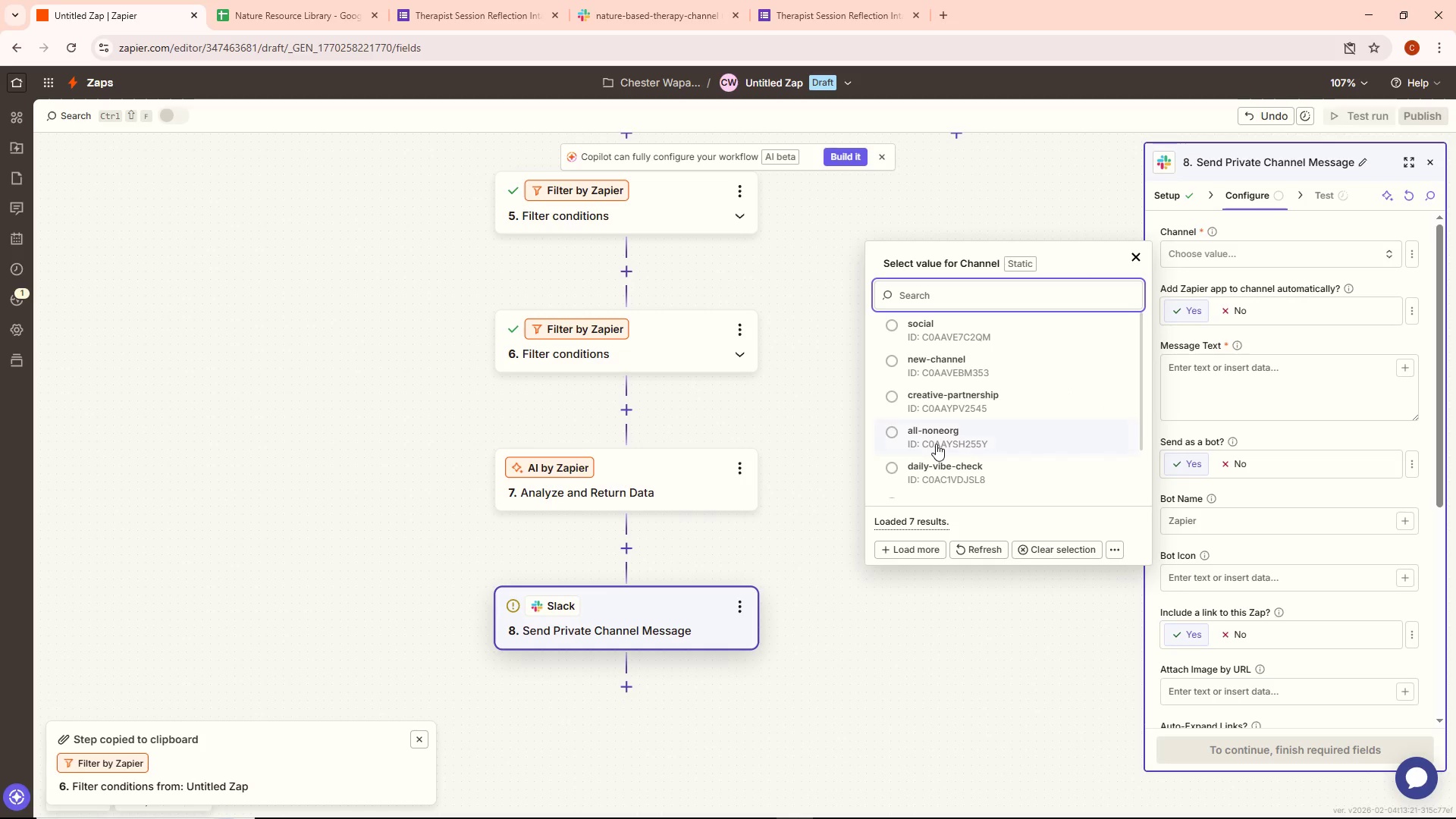 
scroll: coordinate [971, 358], scroll_direction: down, amount: 1.0
 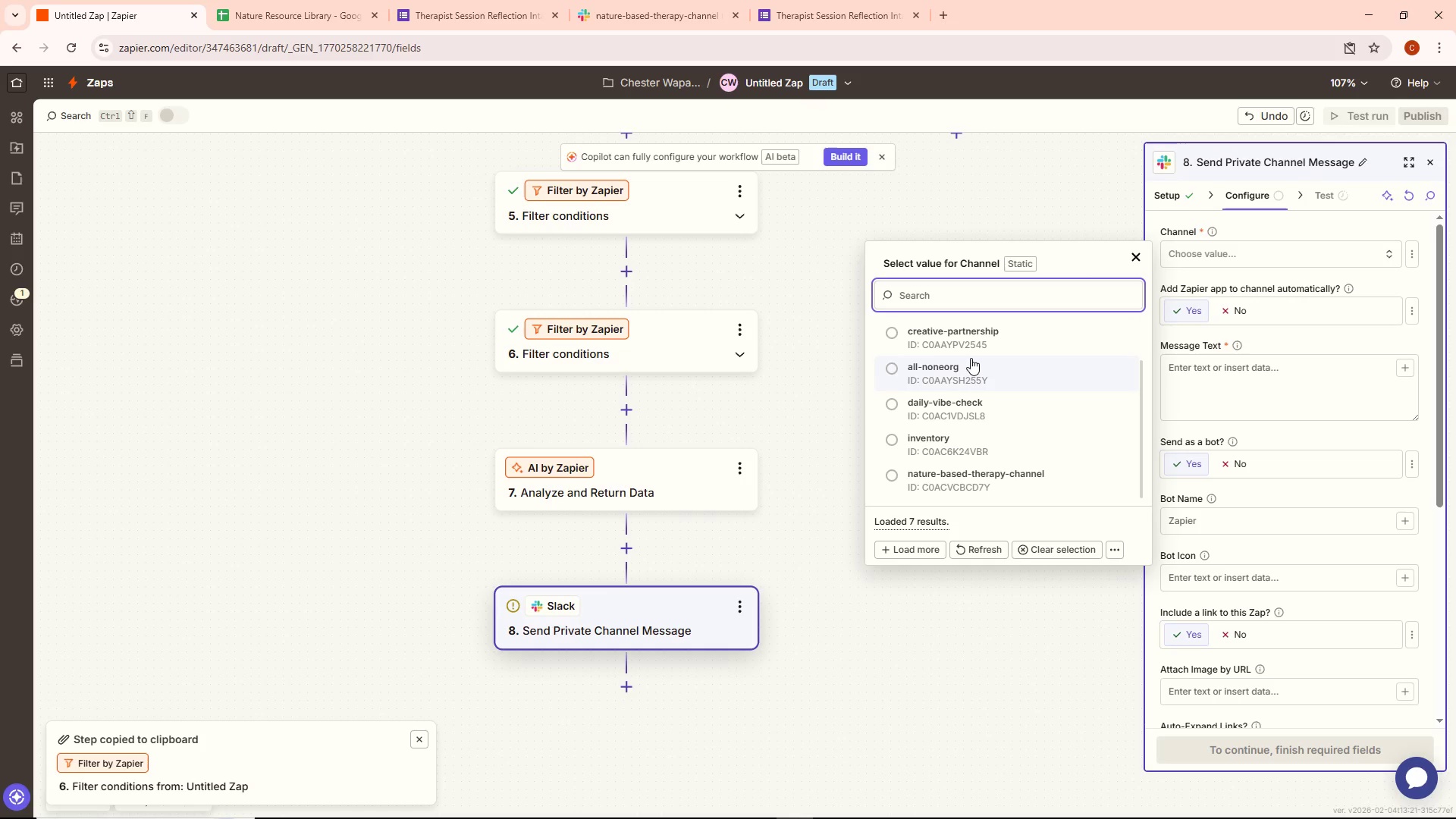 
scroll: coordinate [971, 358], scroll_direction: up, amount: 2.0
 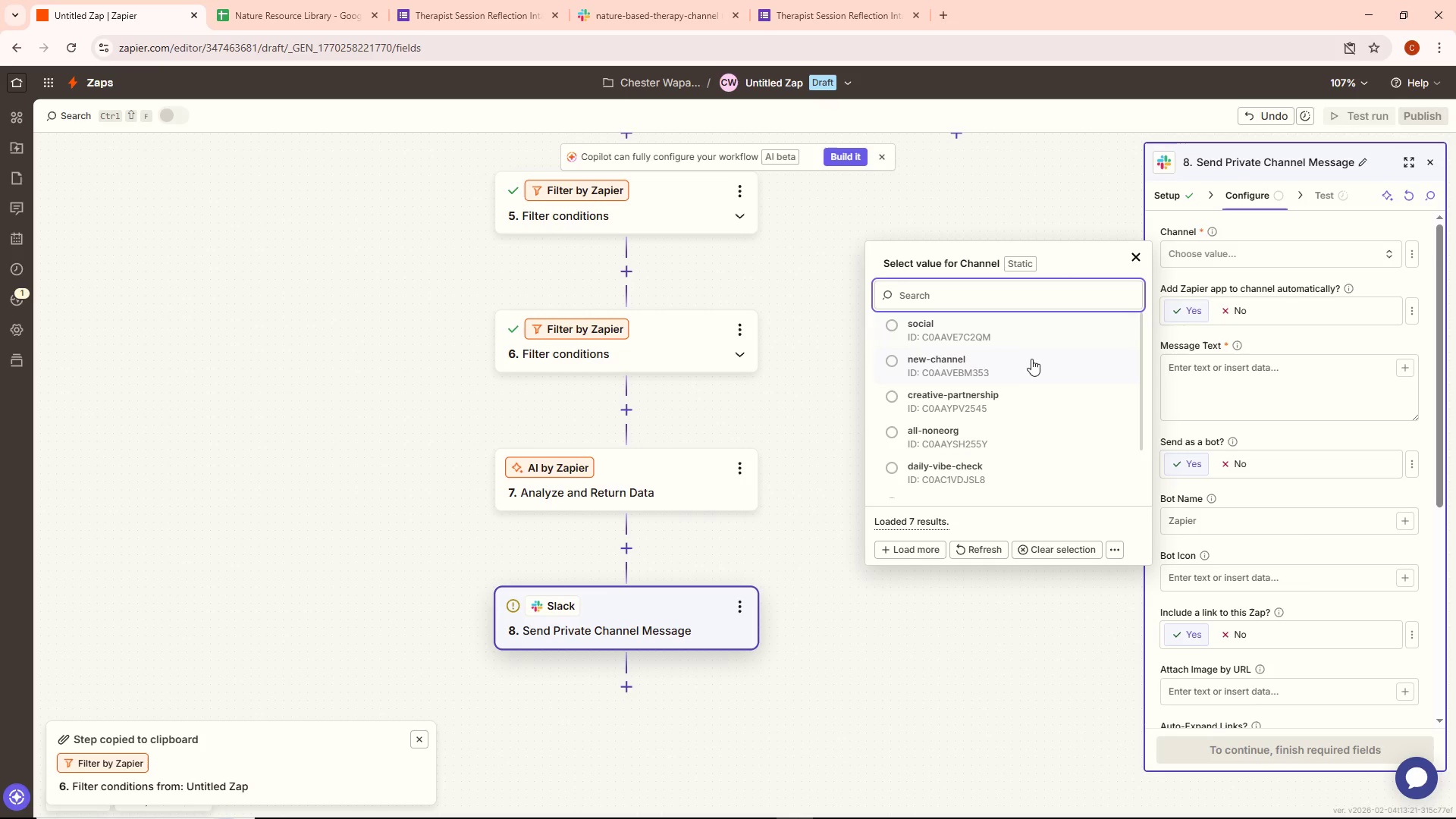 
scroll: coordinate [1023, 364], scroll_direction: down, amount: 3.0
 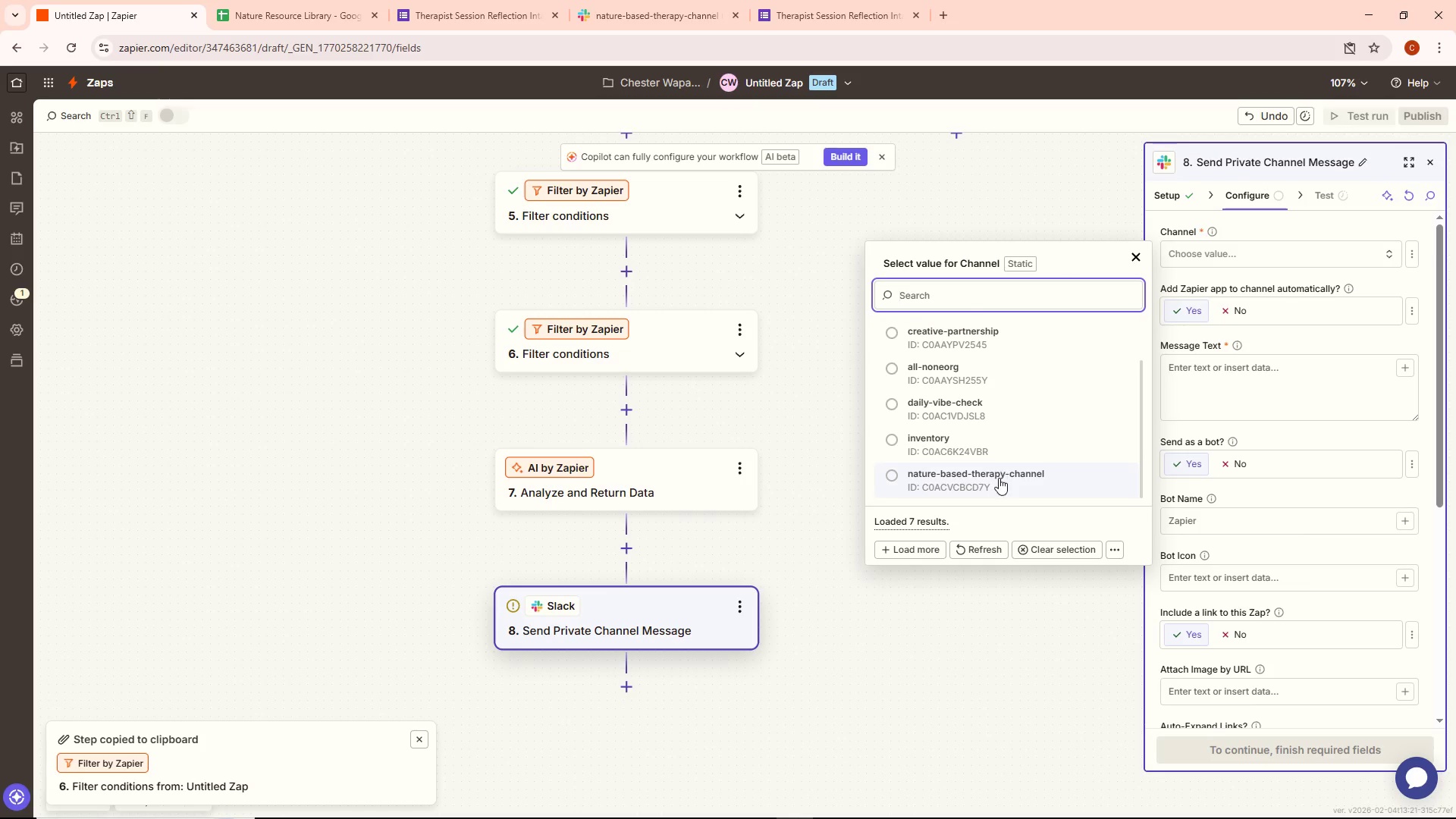 
left_click([999, 478])
 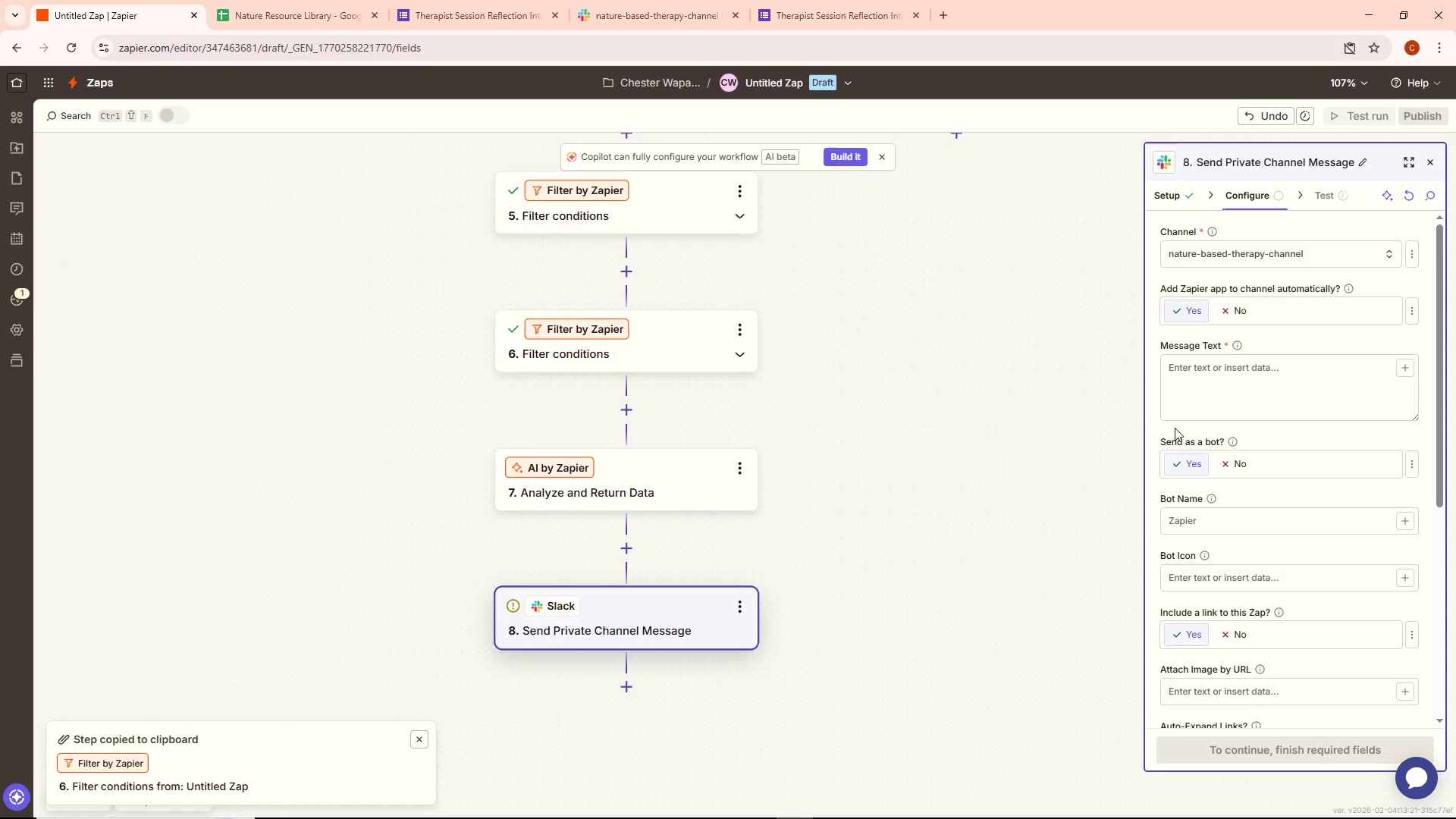 
left_click([1254, 388])
 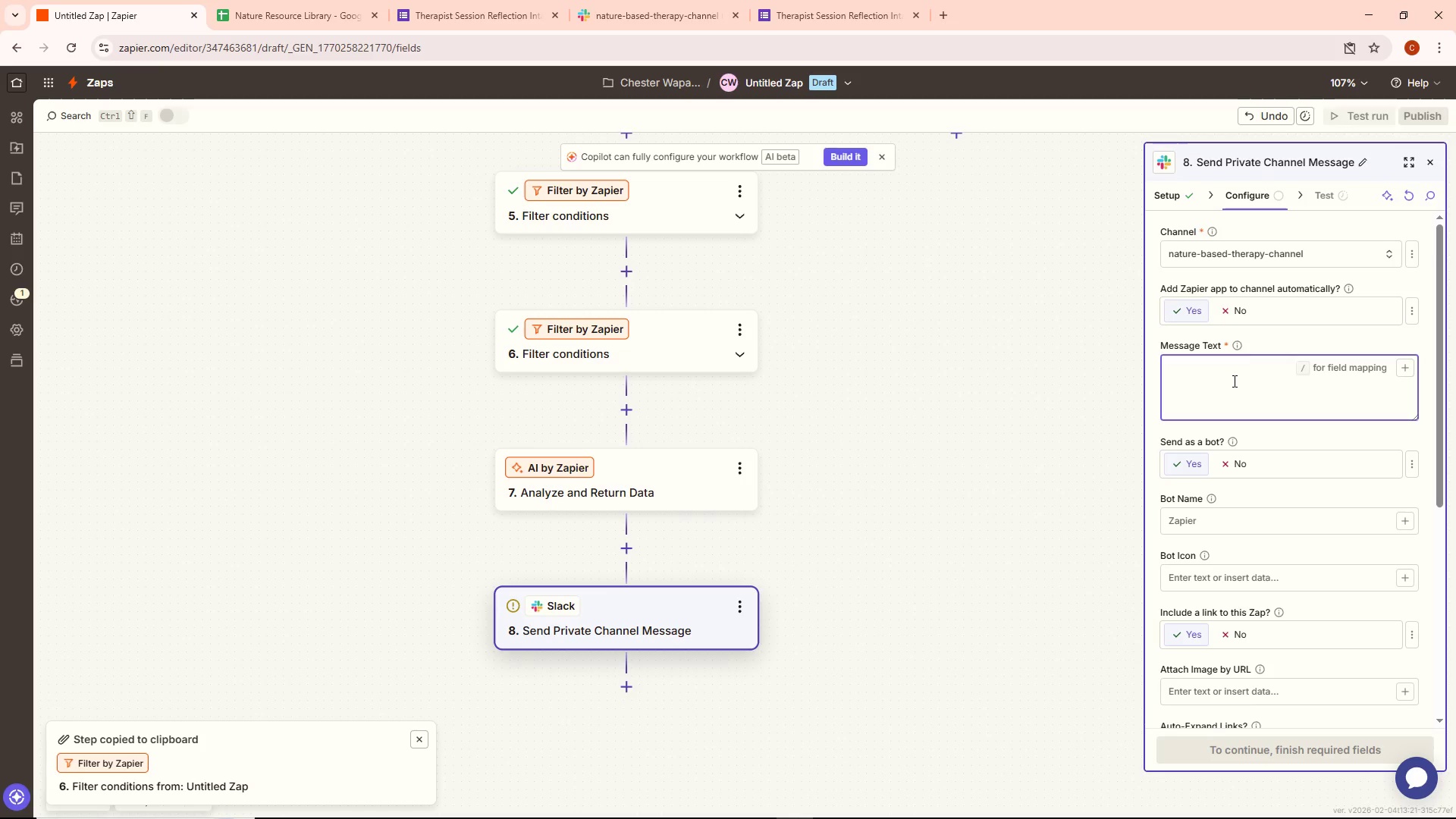 
wait(28.25)
 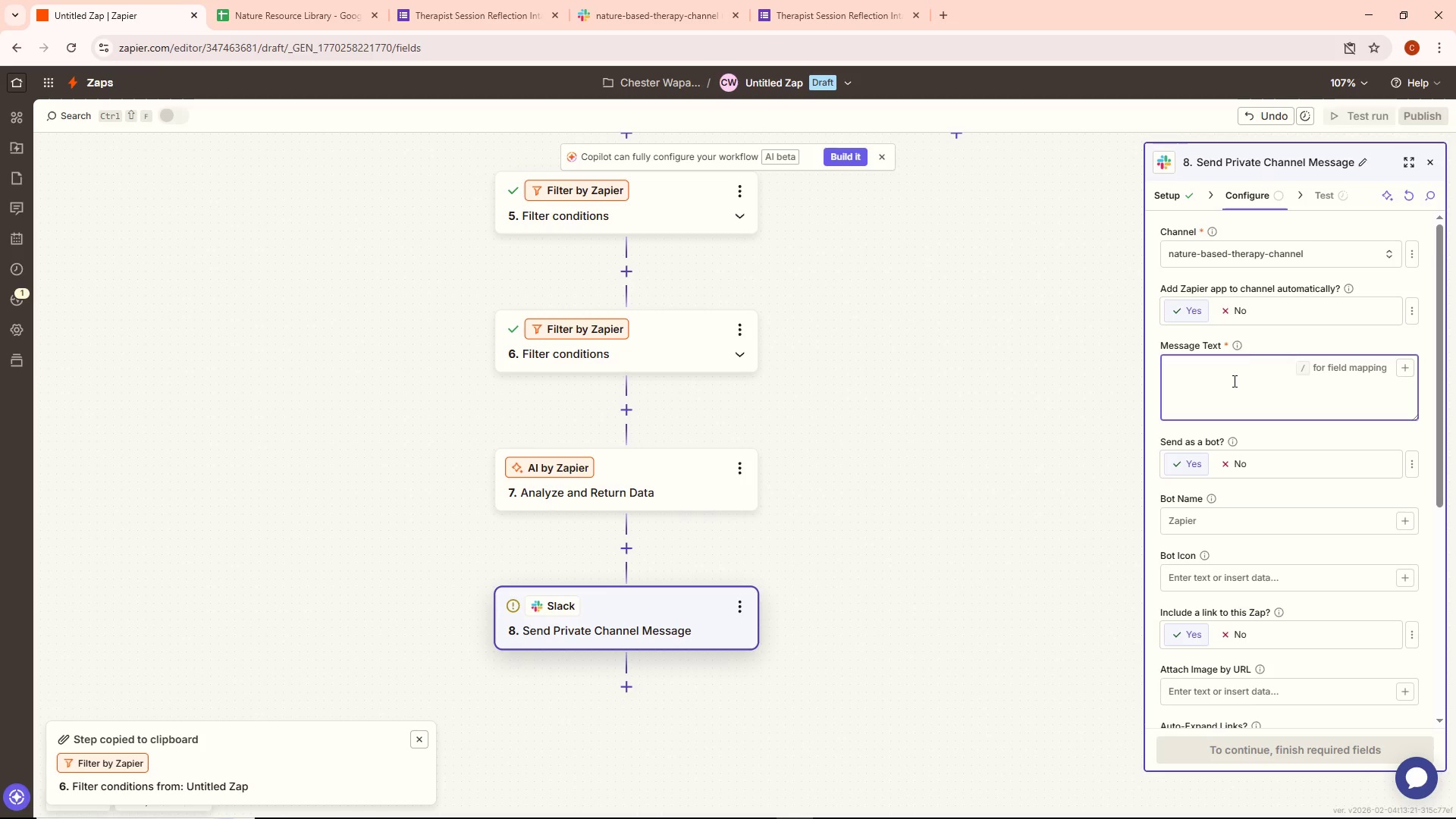 
double_click([669, 481])
 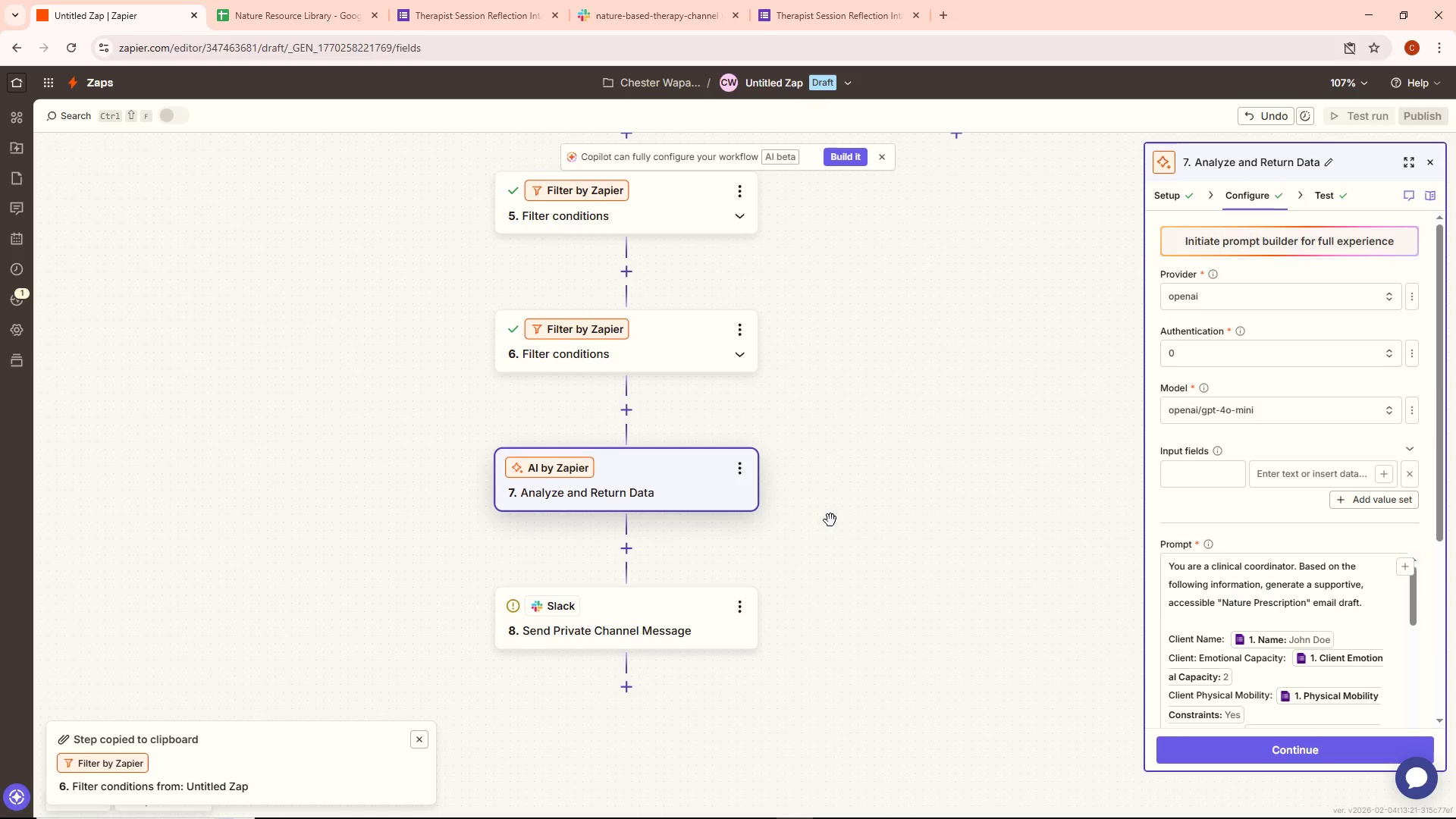 
wait(11.52)
 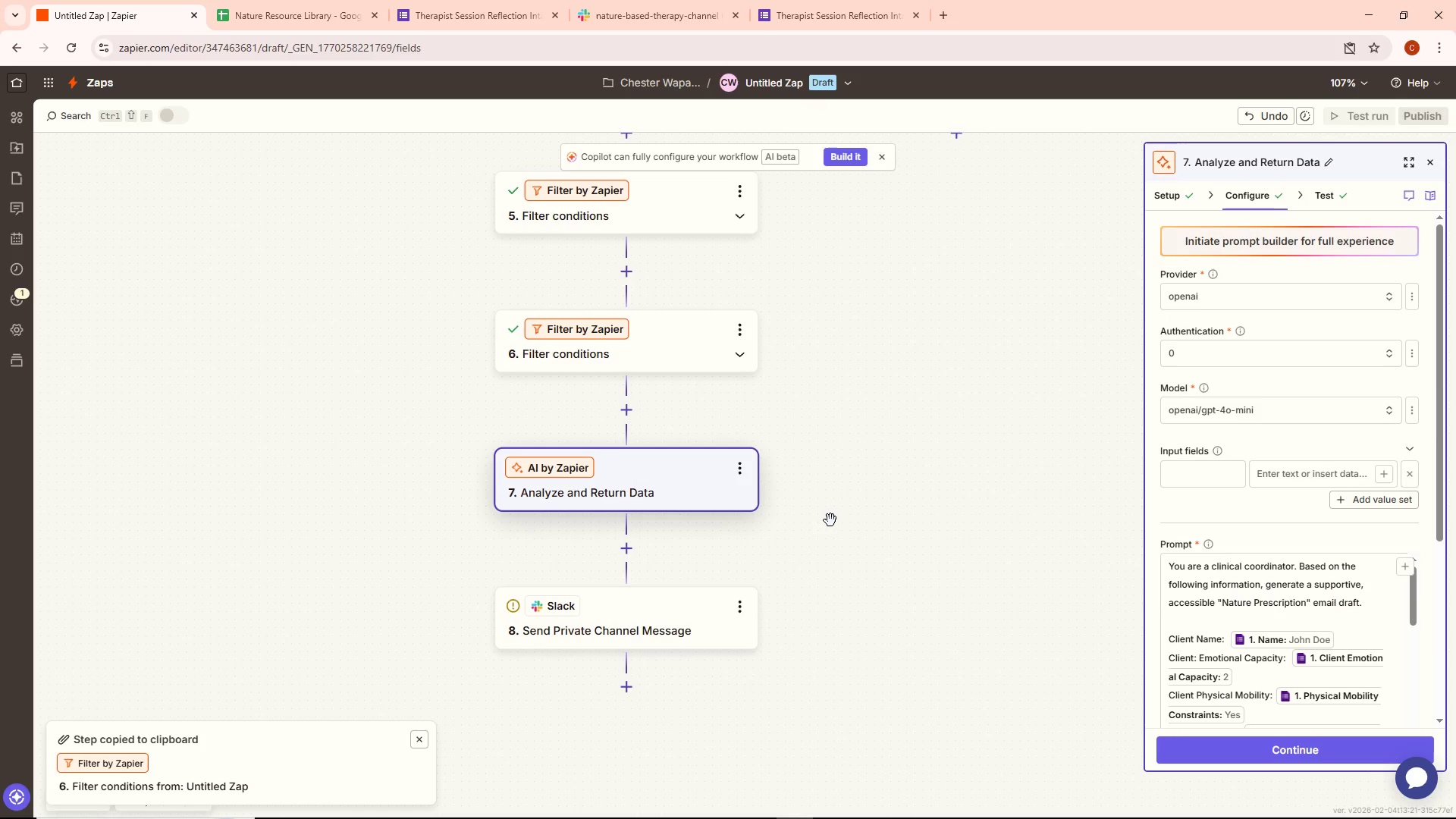 
left_click([1408, 161])
 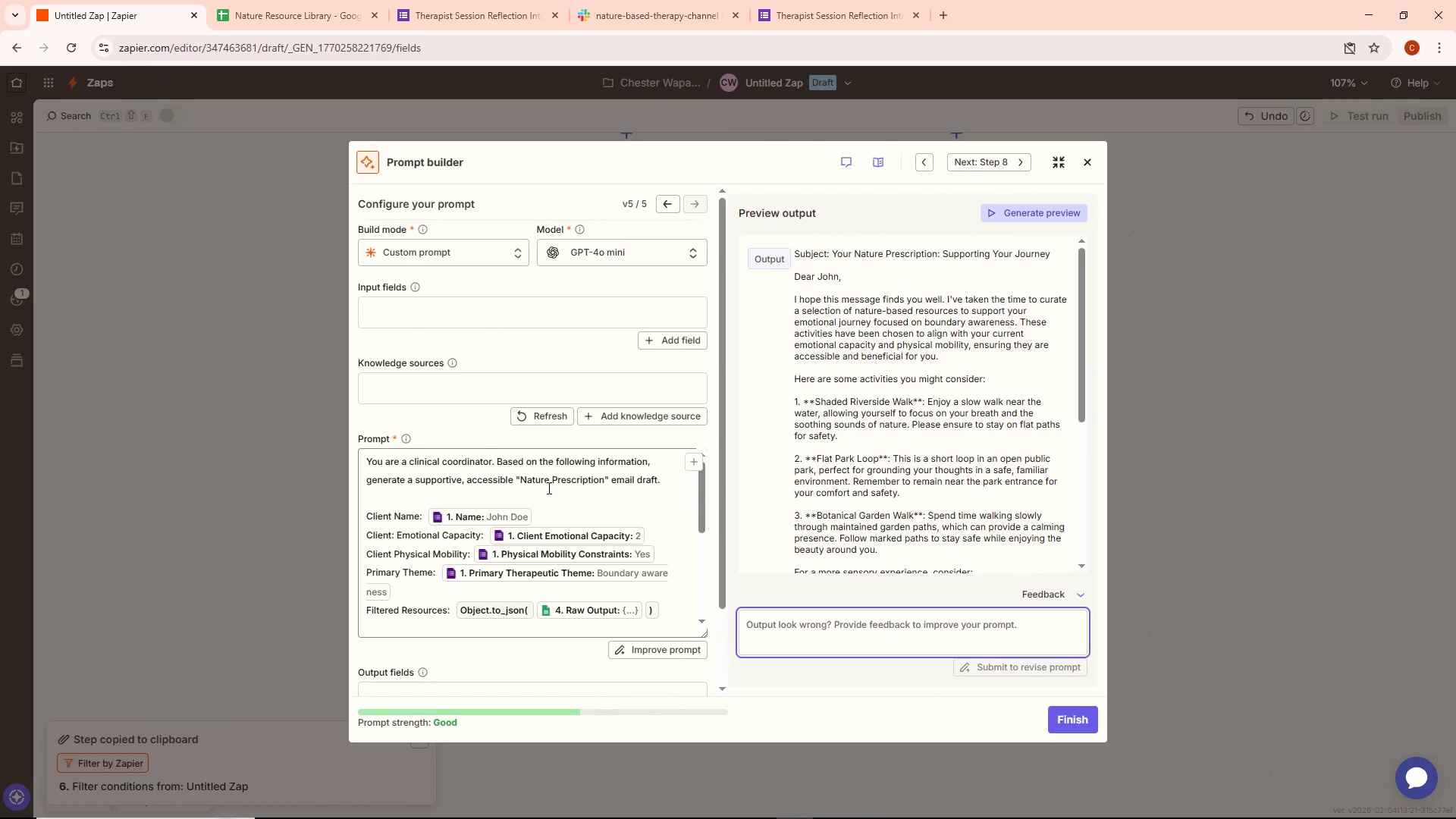 
scroll: coordinate [514, 529], scroll_direction: down, amount: 6.0
 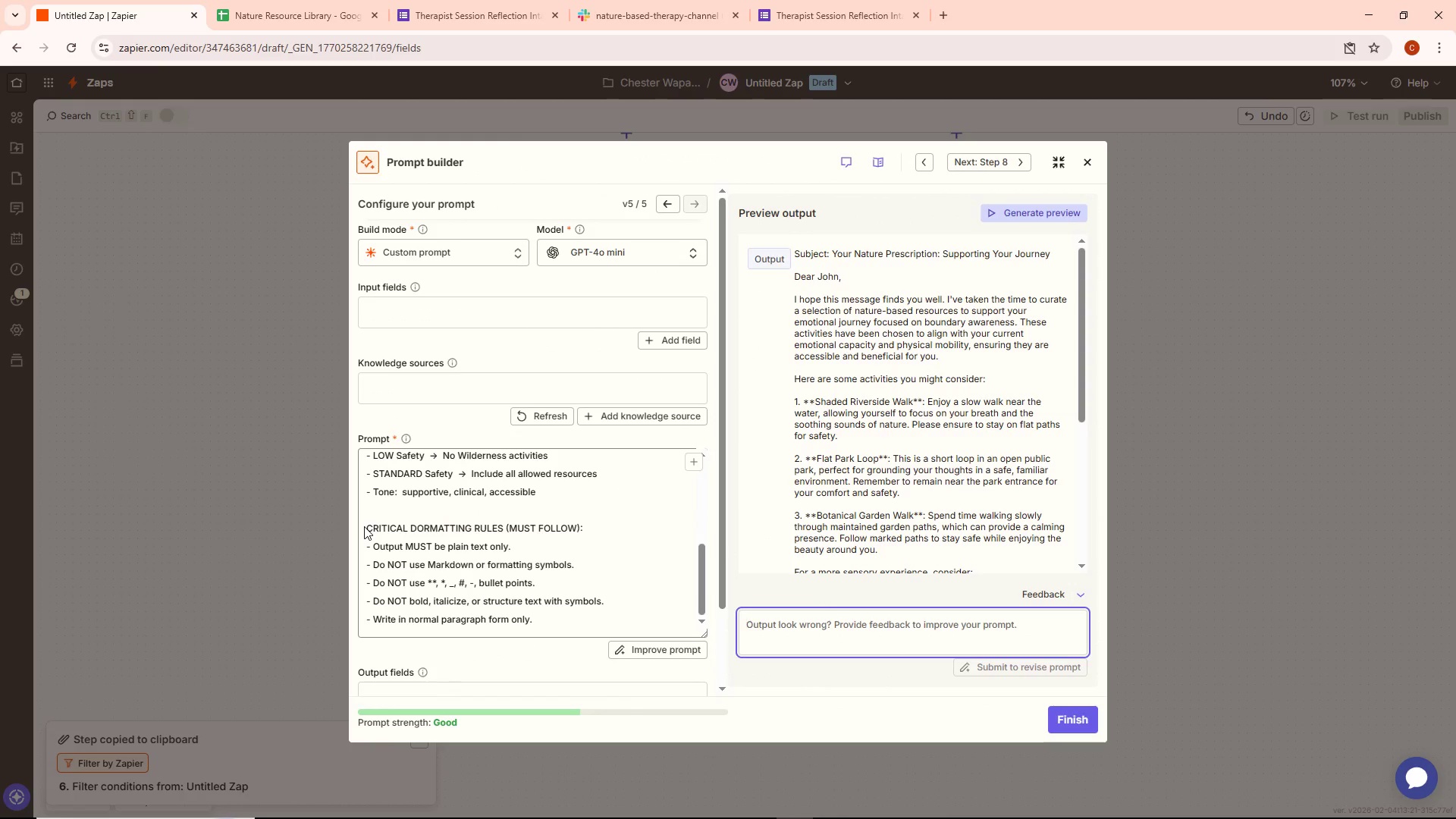 
left_click_drag(start_coordinate=[364, 526], to_coordinate=[522, 579])
 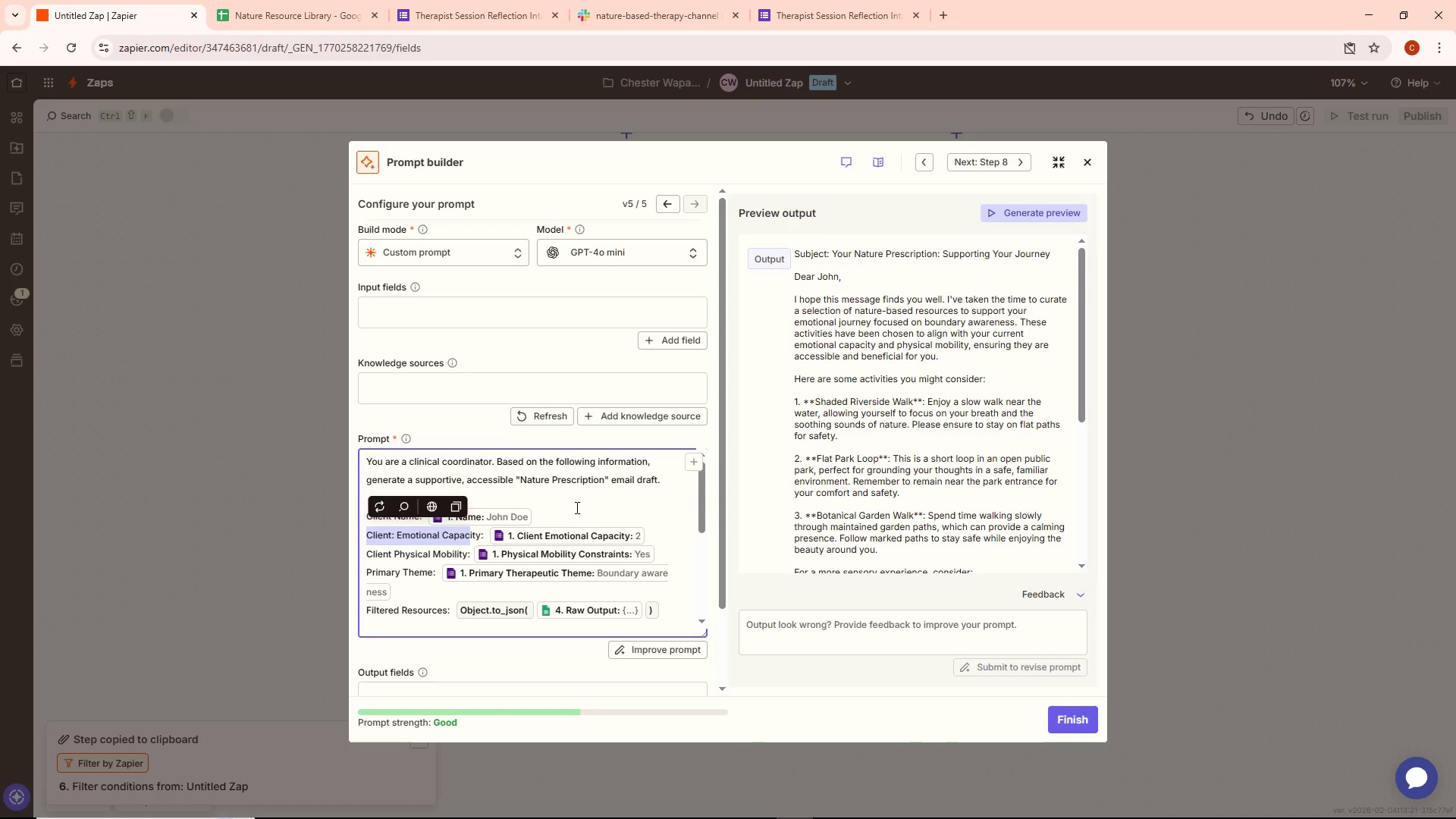 
left_click([576, 507])
 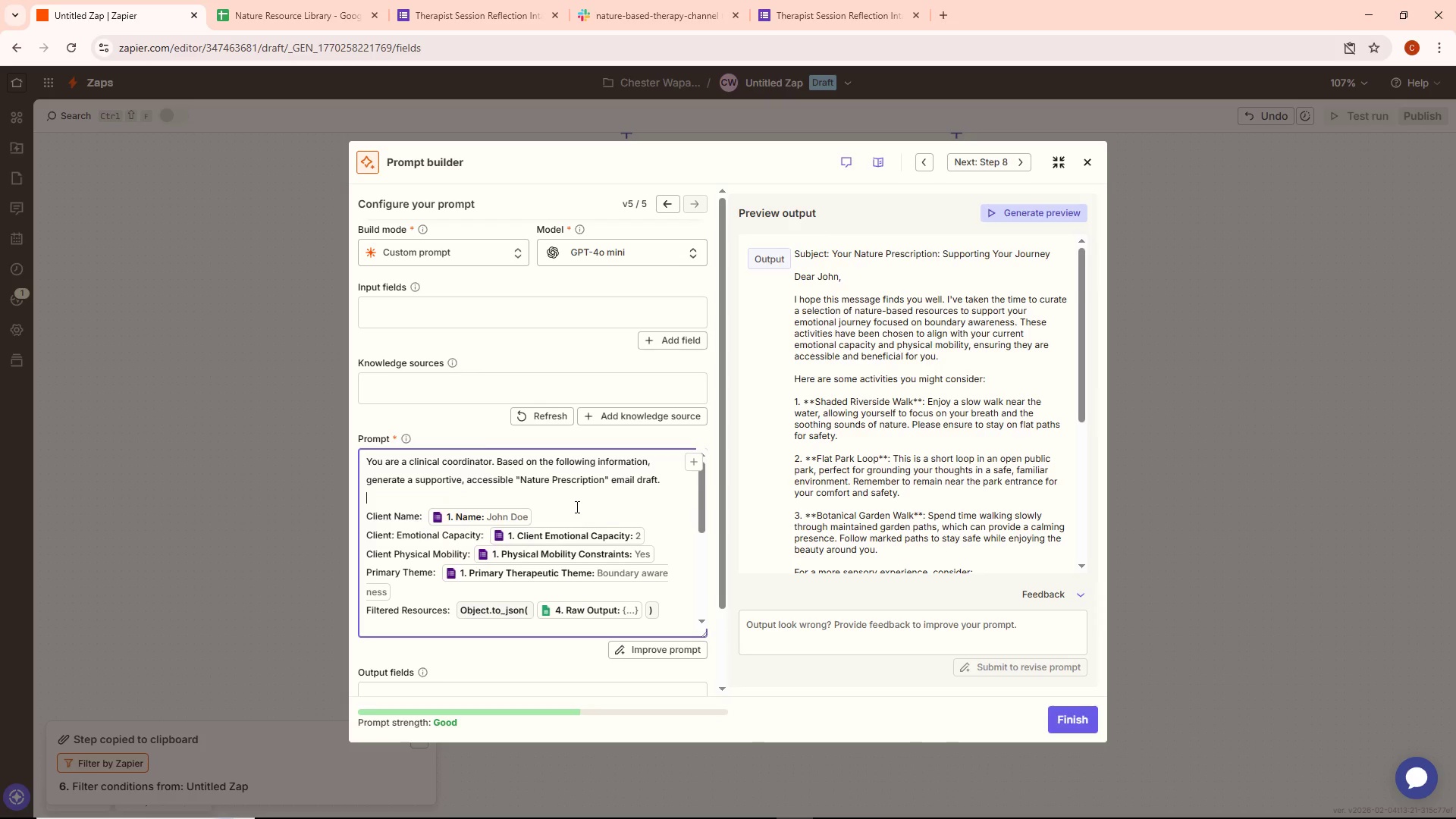 
scroll: coordinate [576, 507], scroll_direction: down, amount: 6.0
 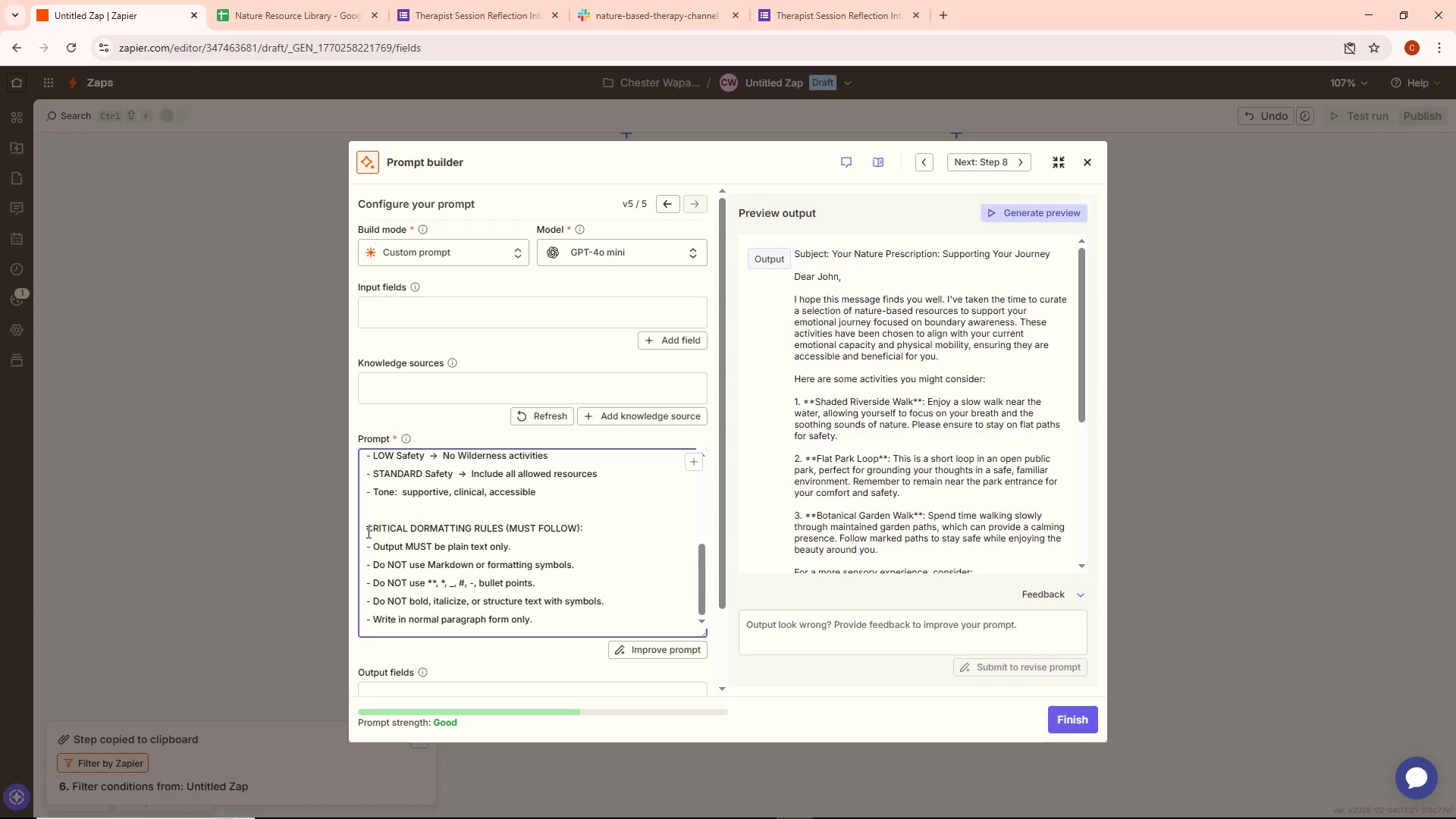 
left_click_drag(start_coordinate=[367, 532], to_coordinate=[547, 626])
 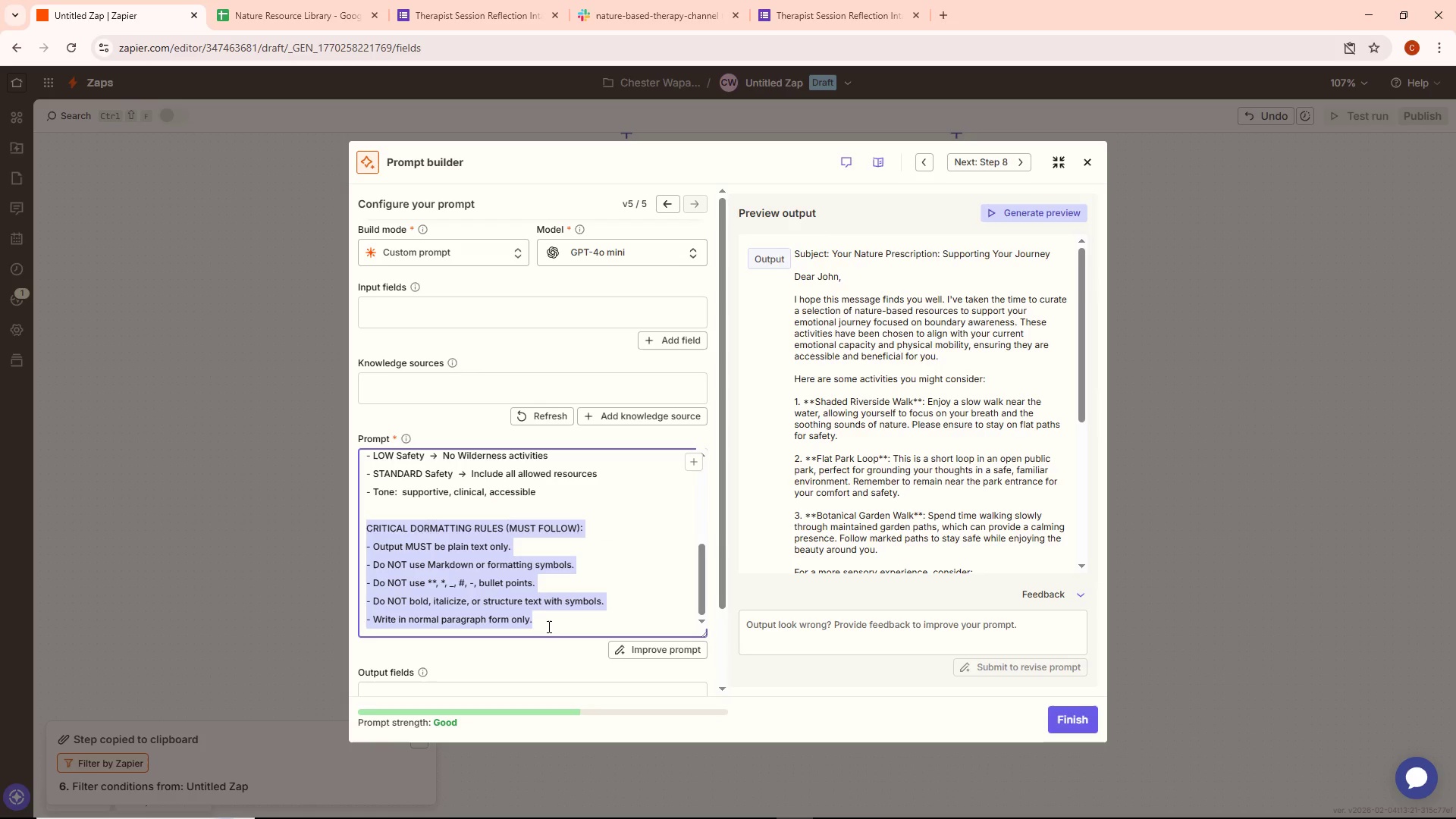 
key(Control+ControlLeft)
 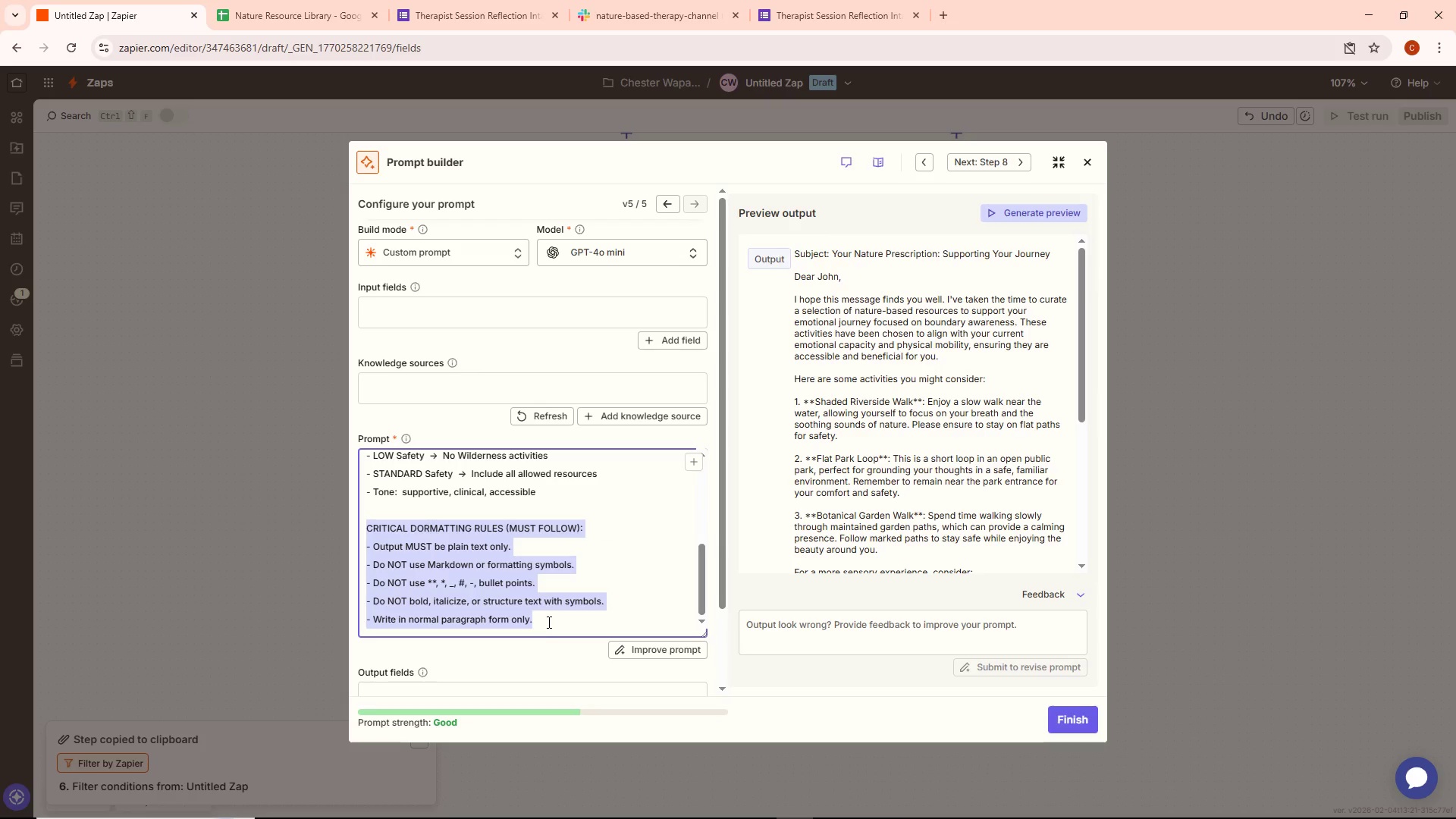 
key(Control+C)
 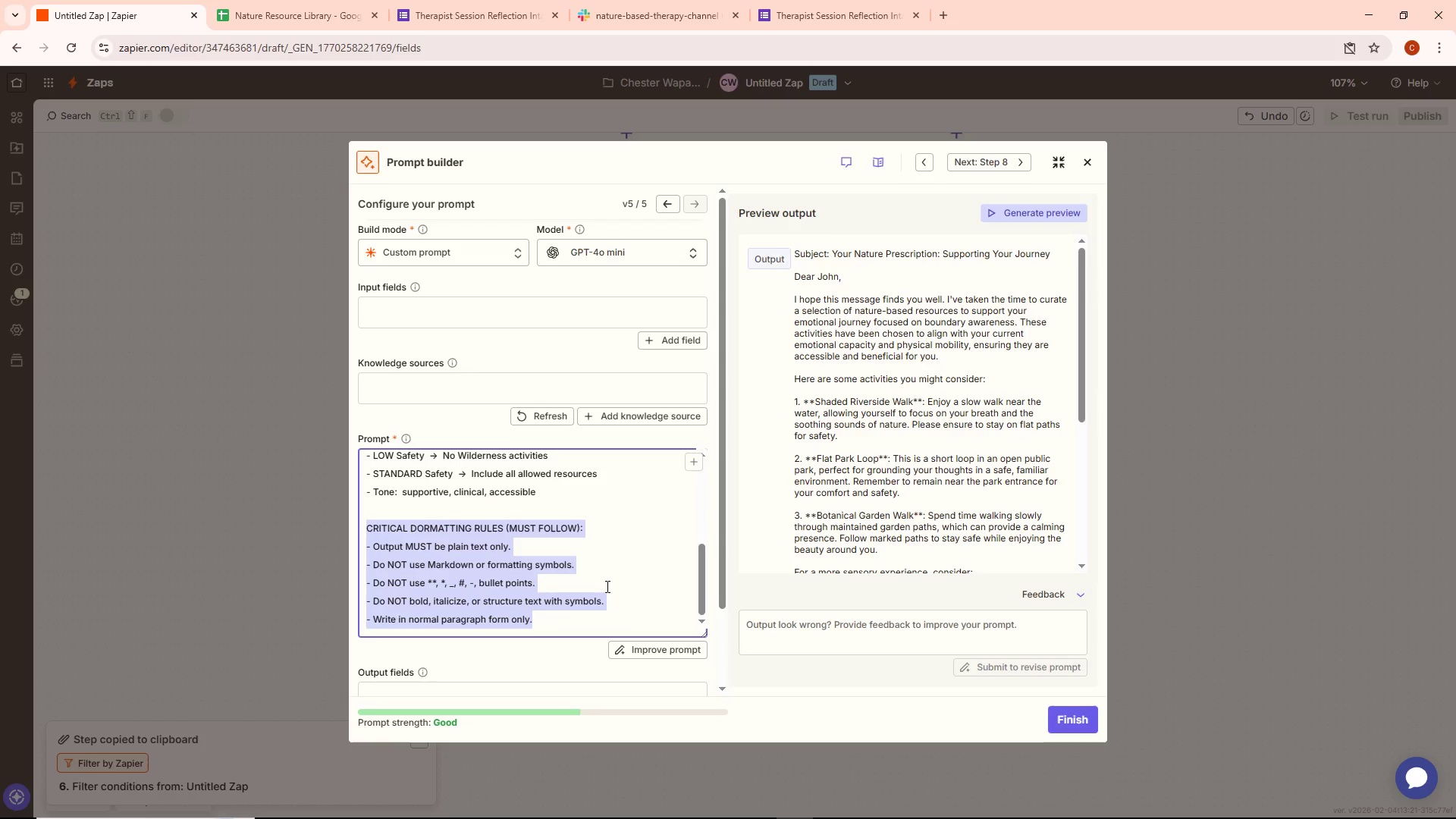 
scroll: coordinate [607, 585], scroll_direction: up, amount: 7.0
 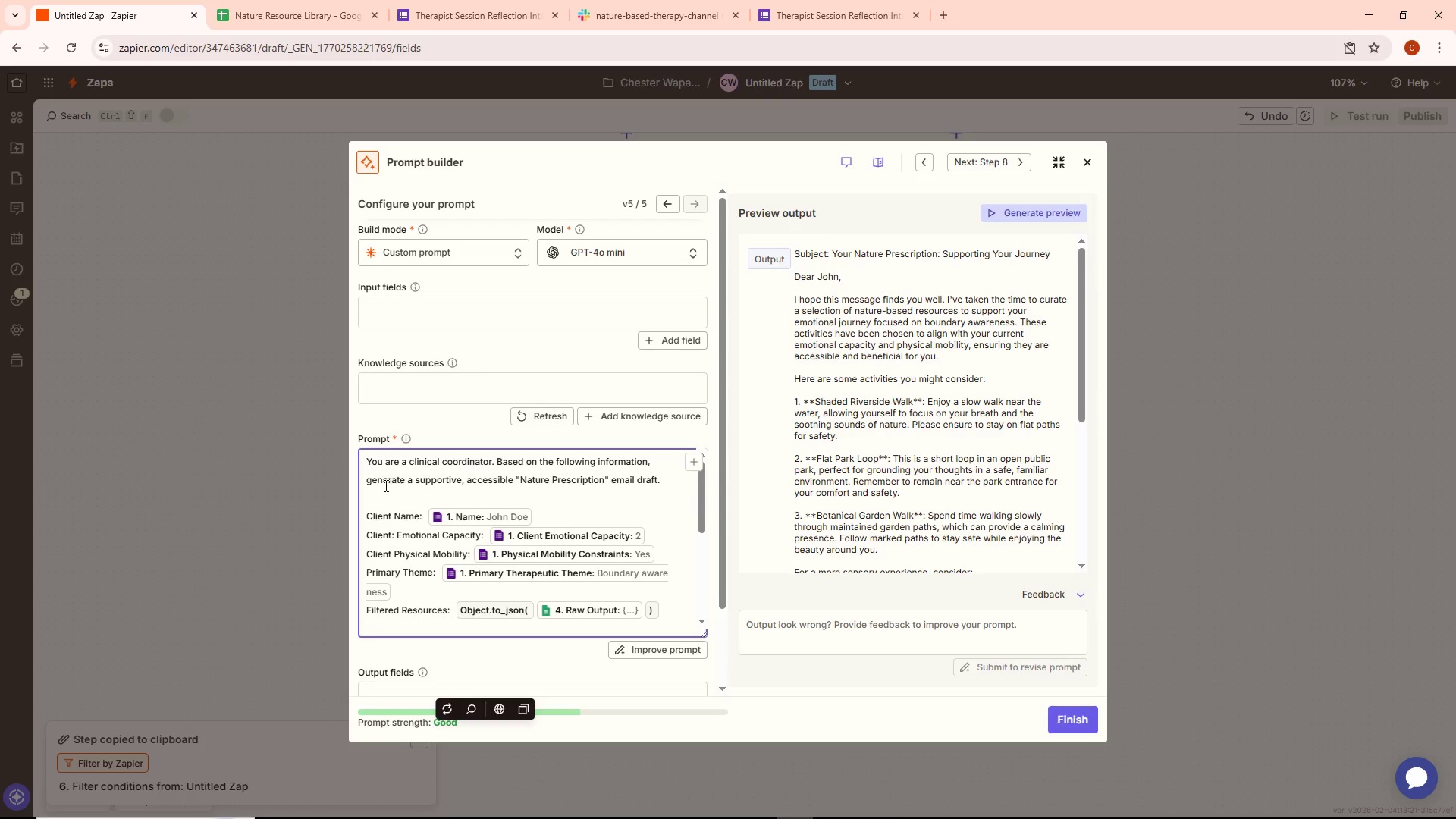 
left_click([381, 494])
 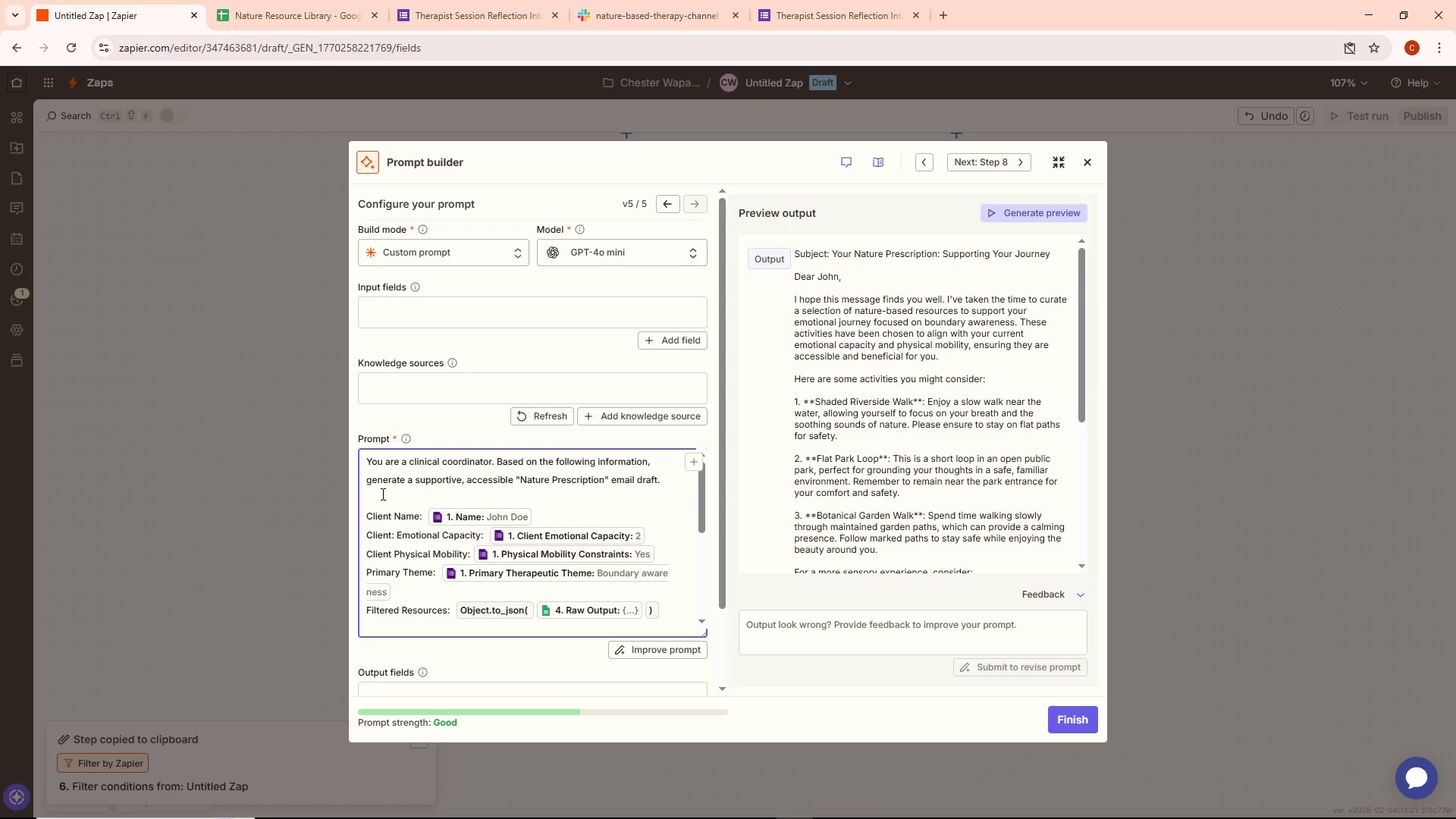 
key(Enter)
 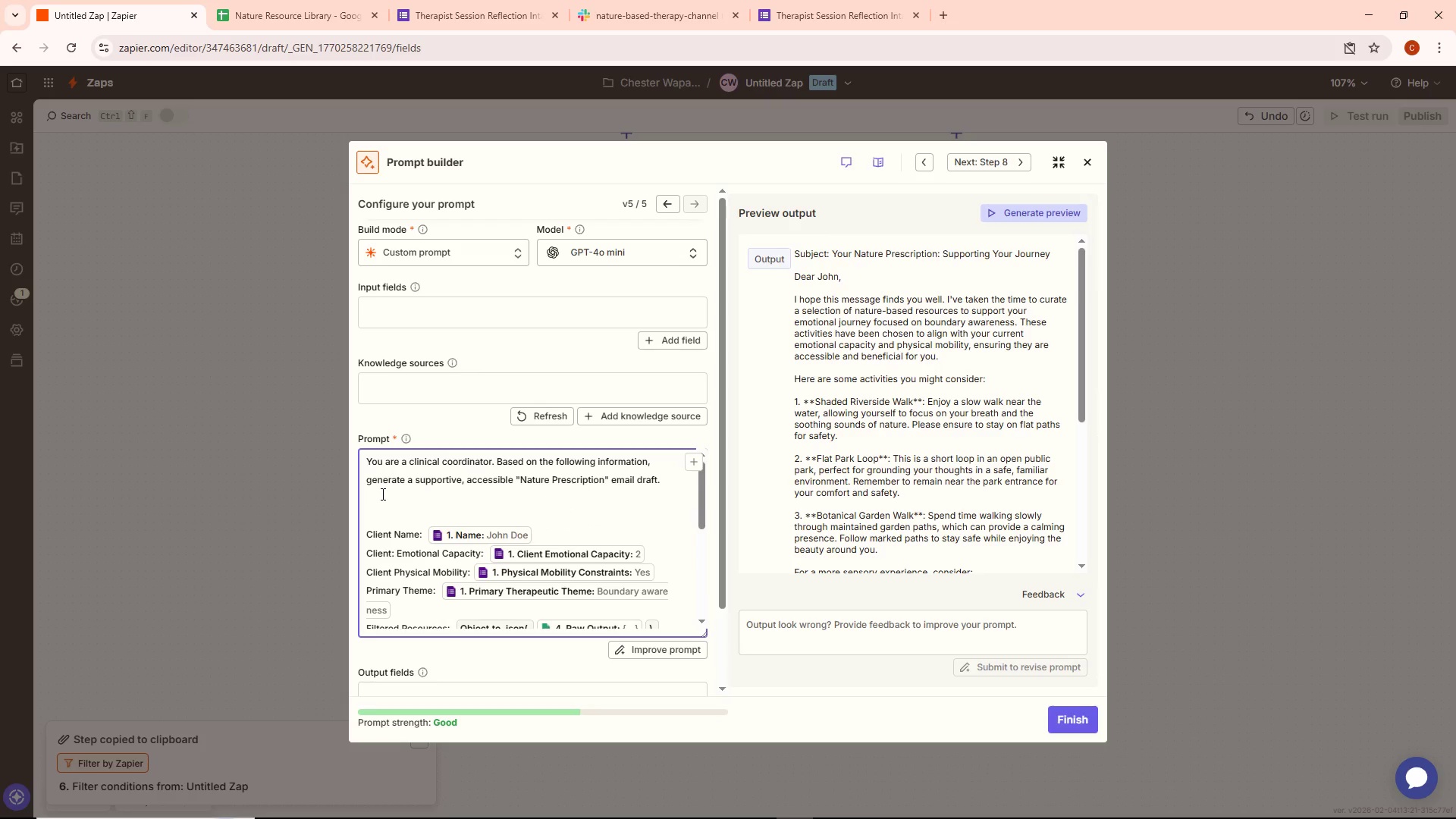 
key(Control+ControlLeft)
 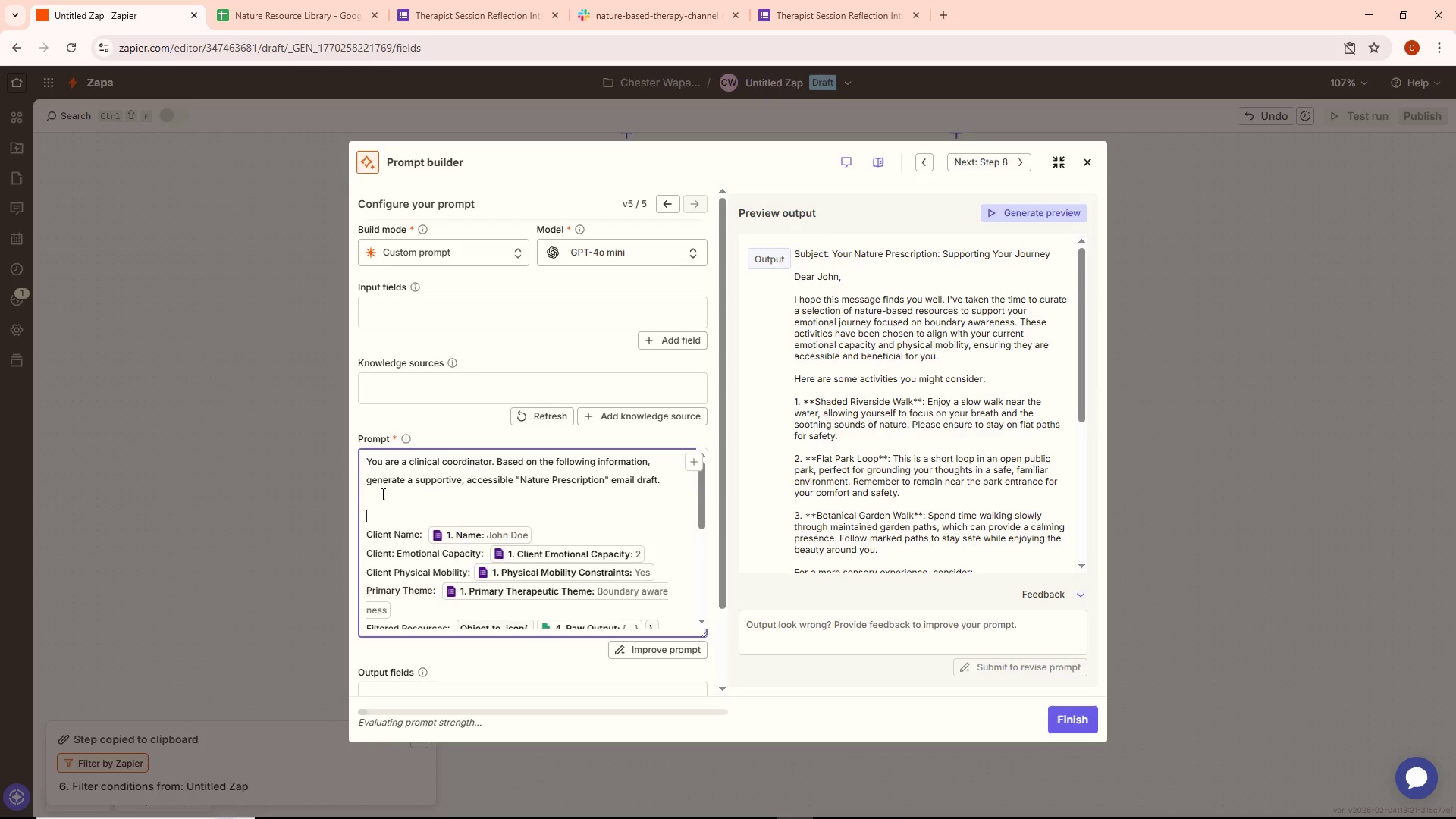 
key(Control+V)
 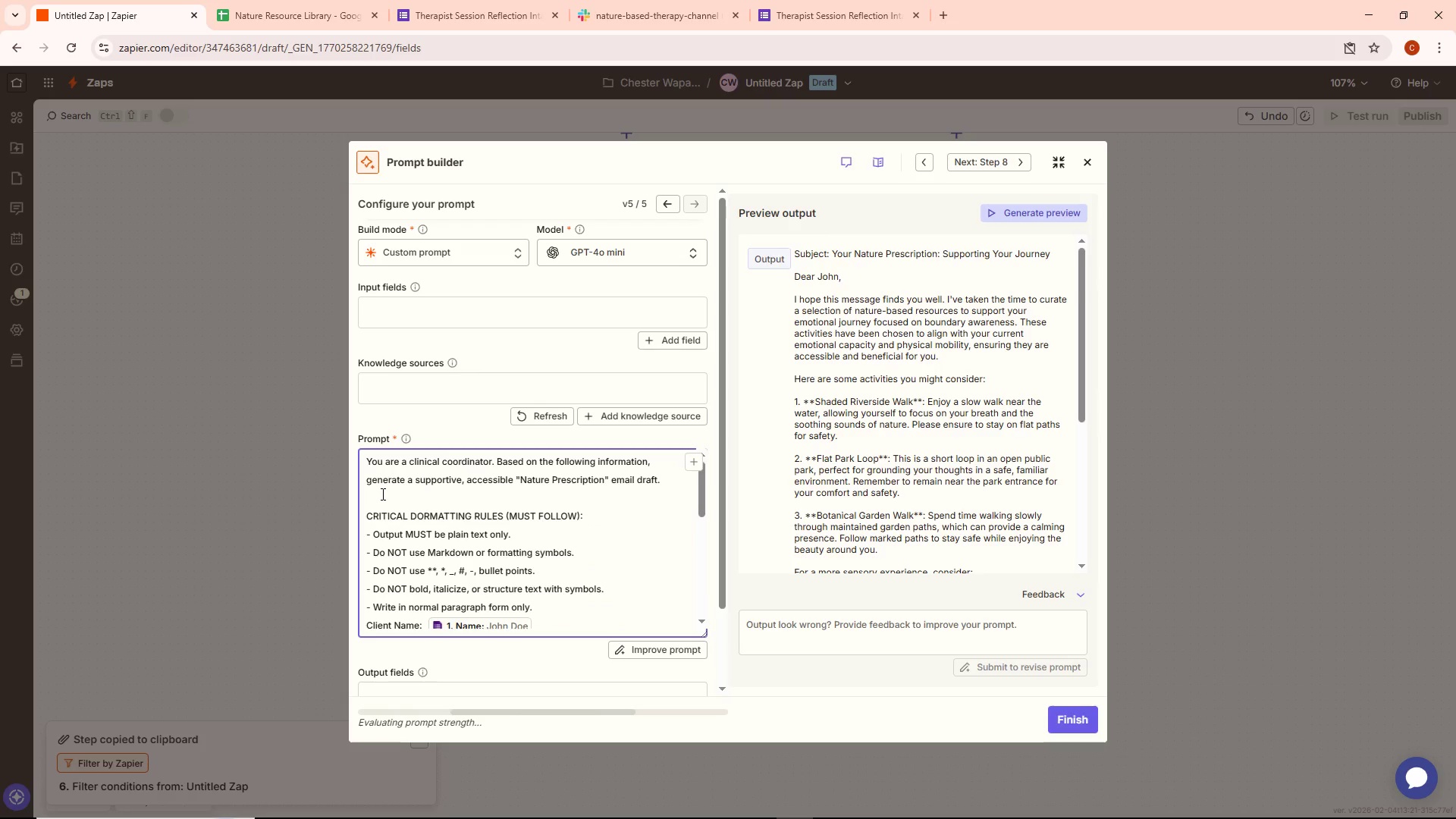 
key(Enter)
 